 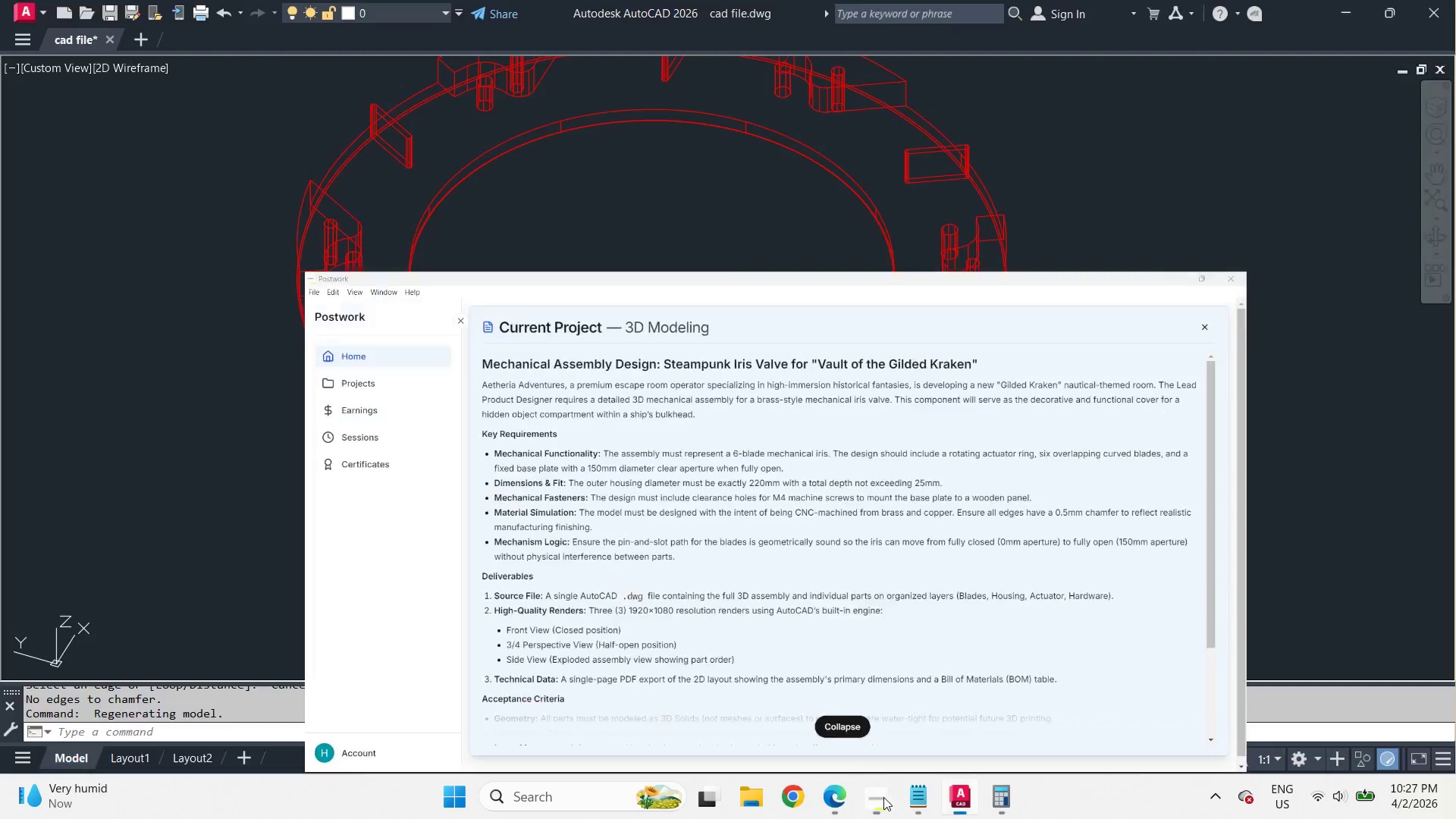 
scroll: coordinate [1040, 228], scroll_direction: up, amount: 1.0
 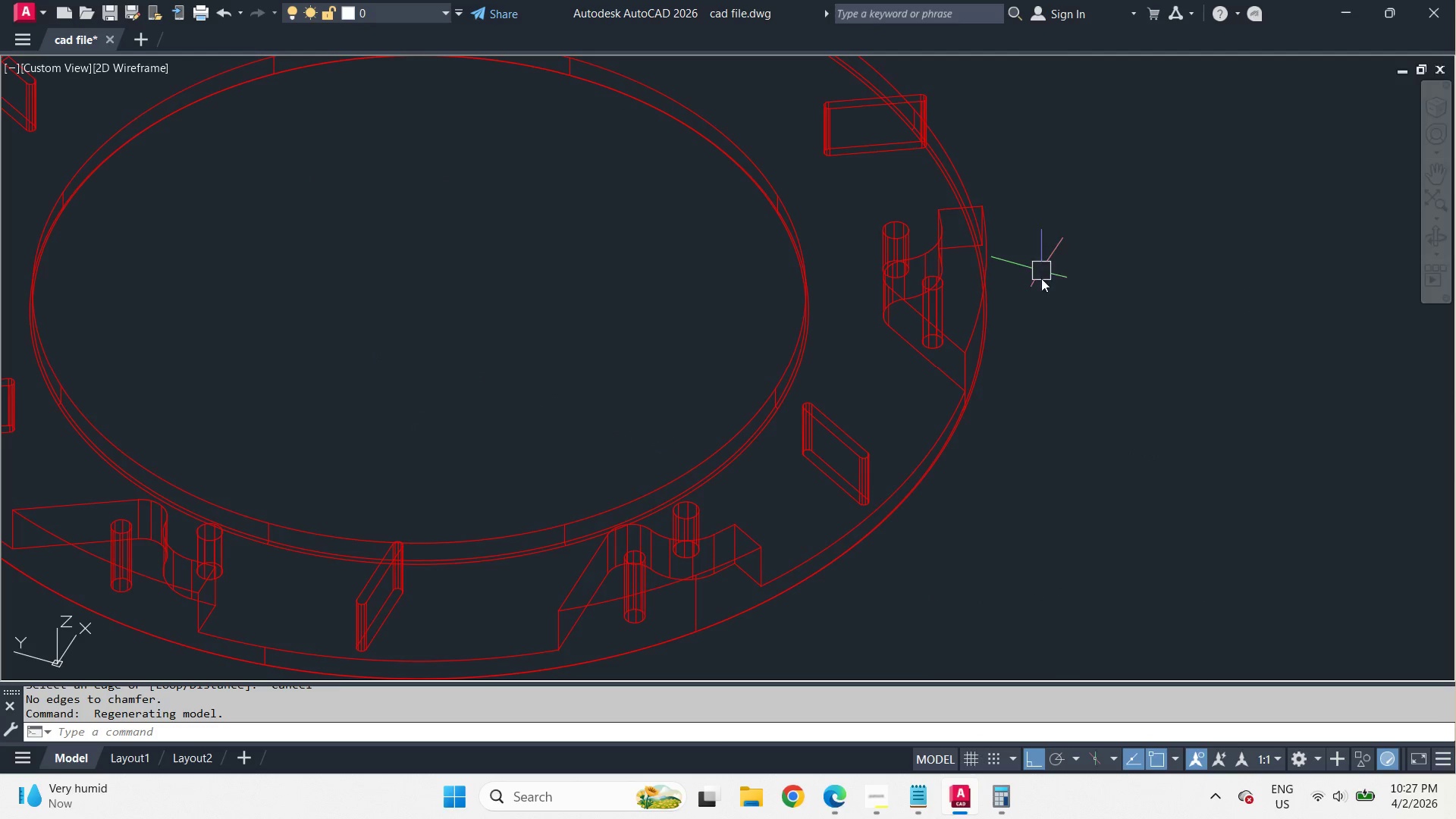 
type(ca)
key(Escape)
 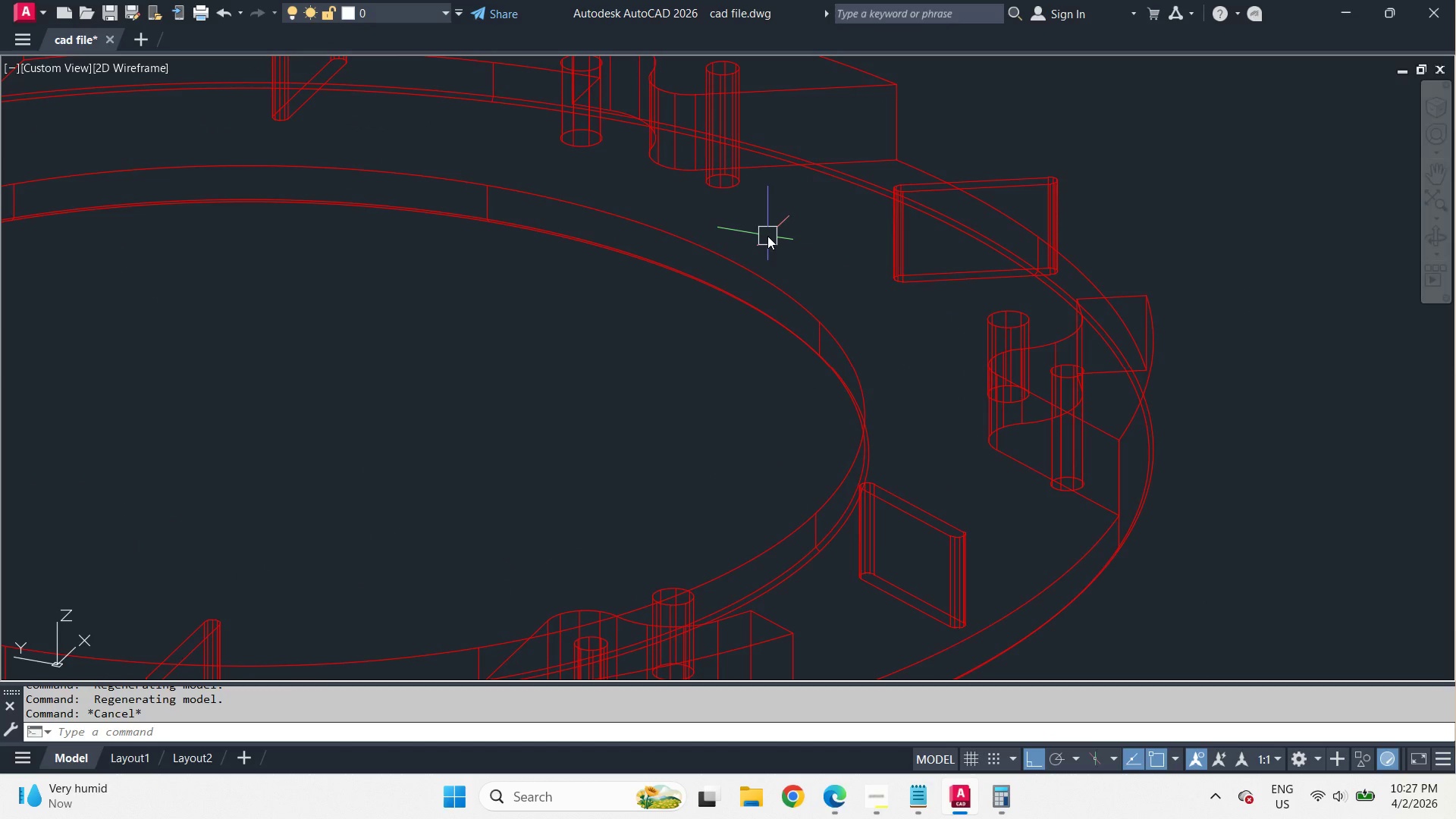 
scroll: coordinate [705, 258], scroll_direction: up, amount: 1.0
 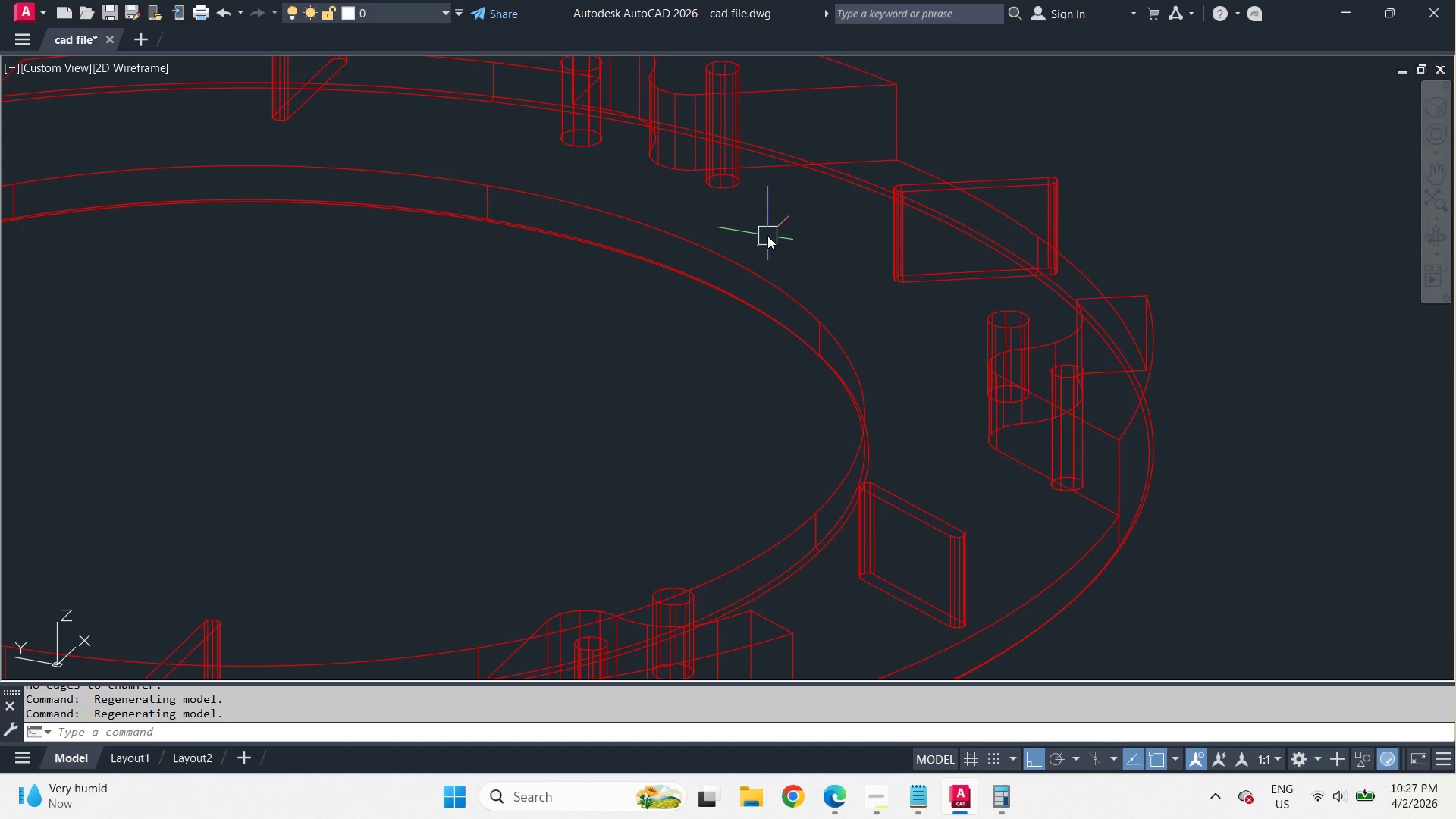 
type(cham )
 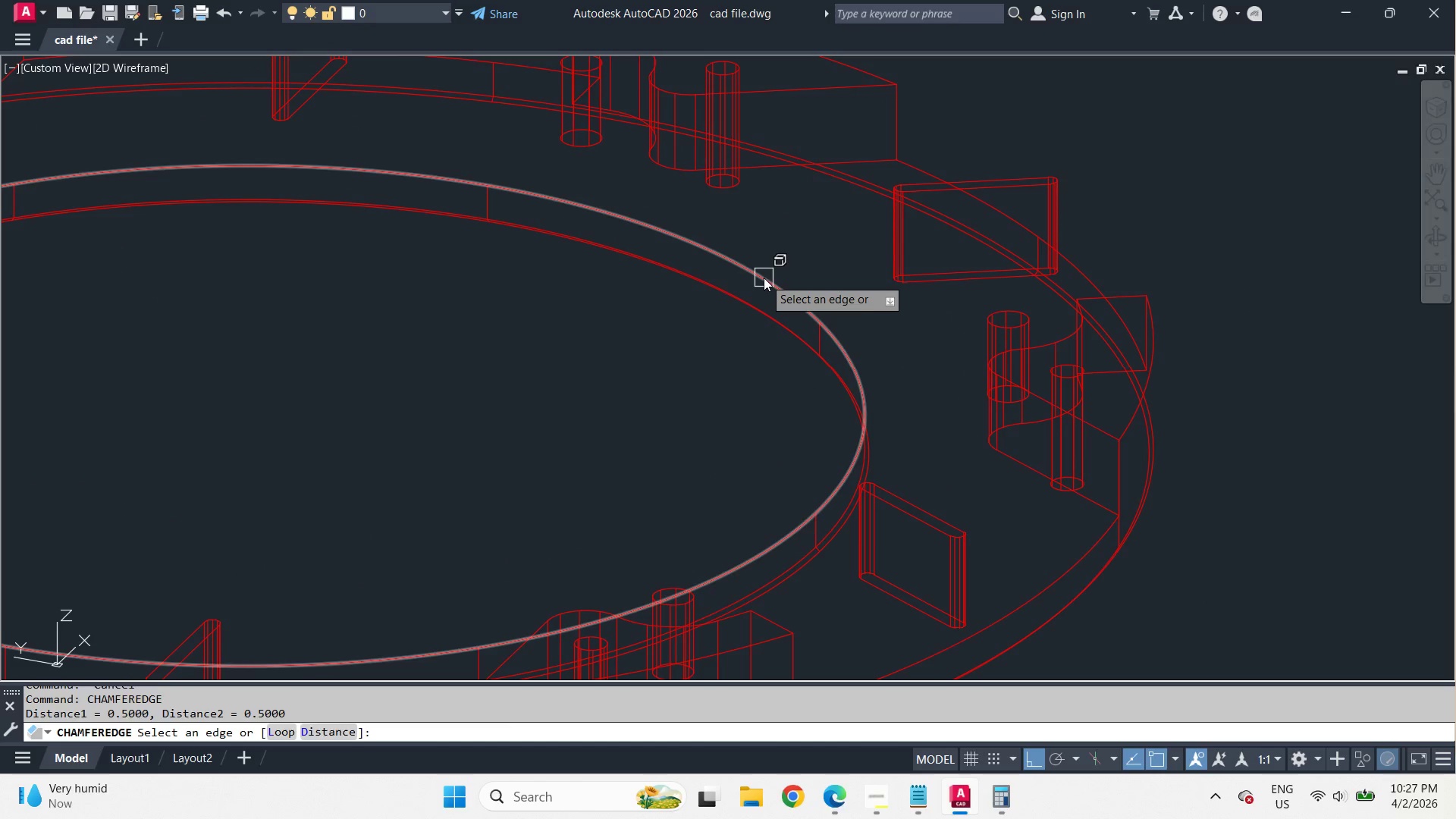 
left_click([764, 278])
 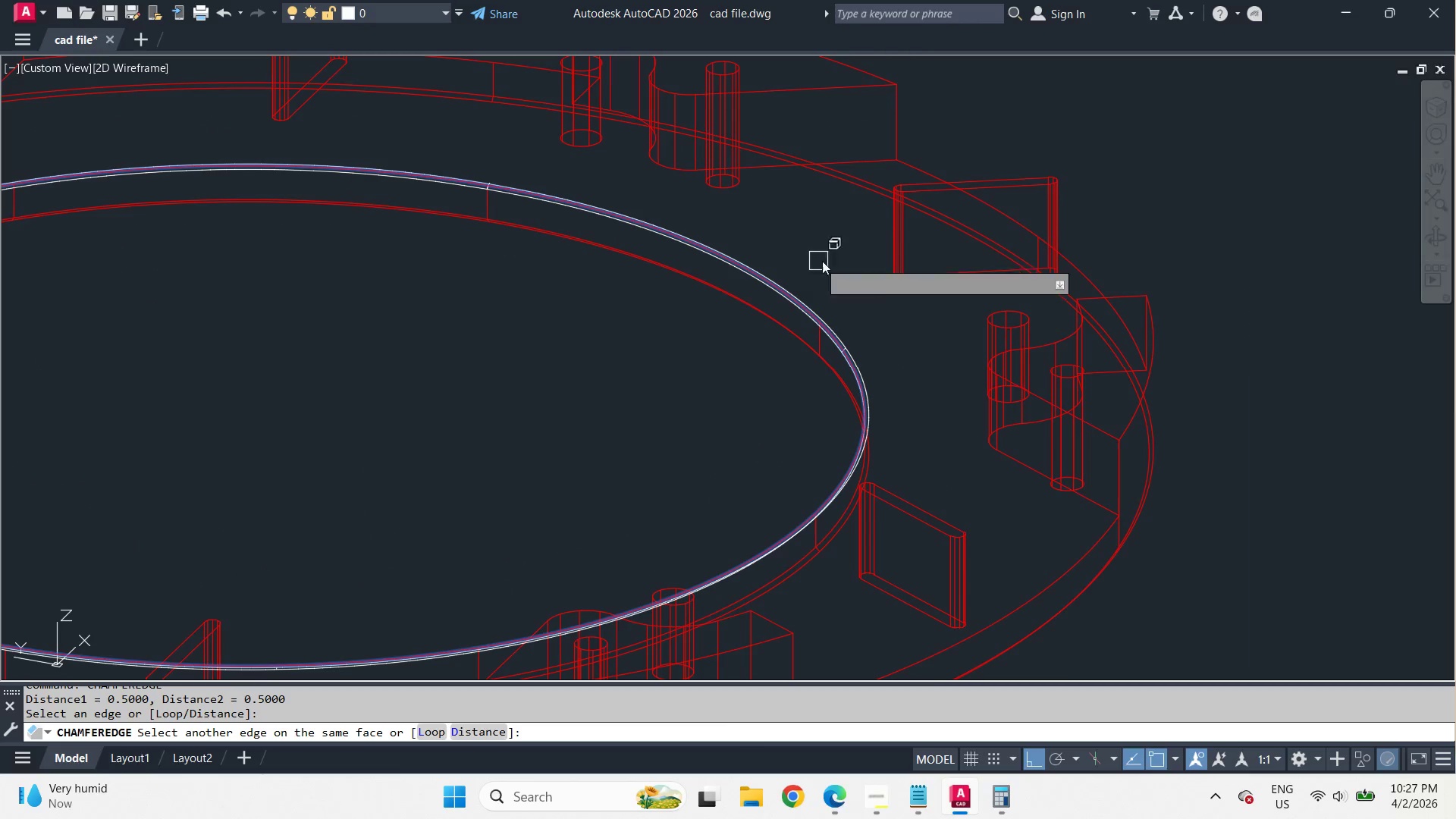 
hold_key(key=ShiftLeft, duration=2.08)
 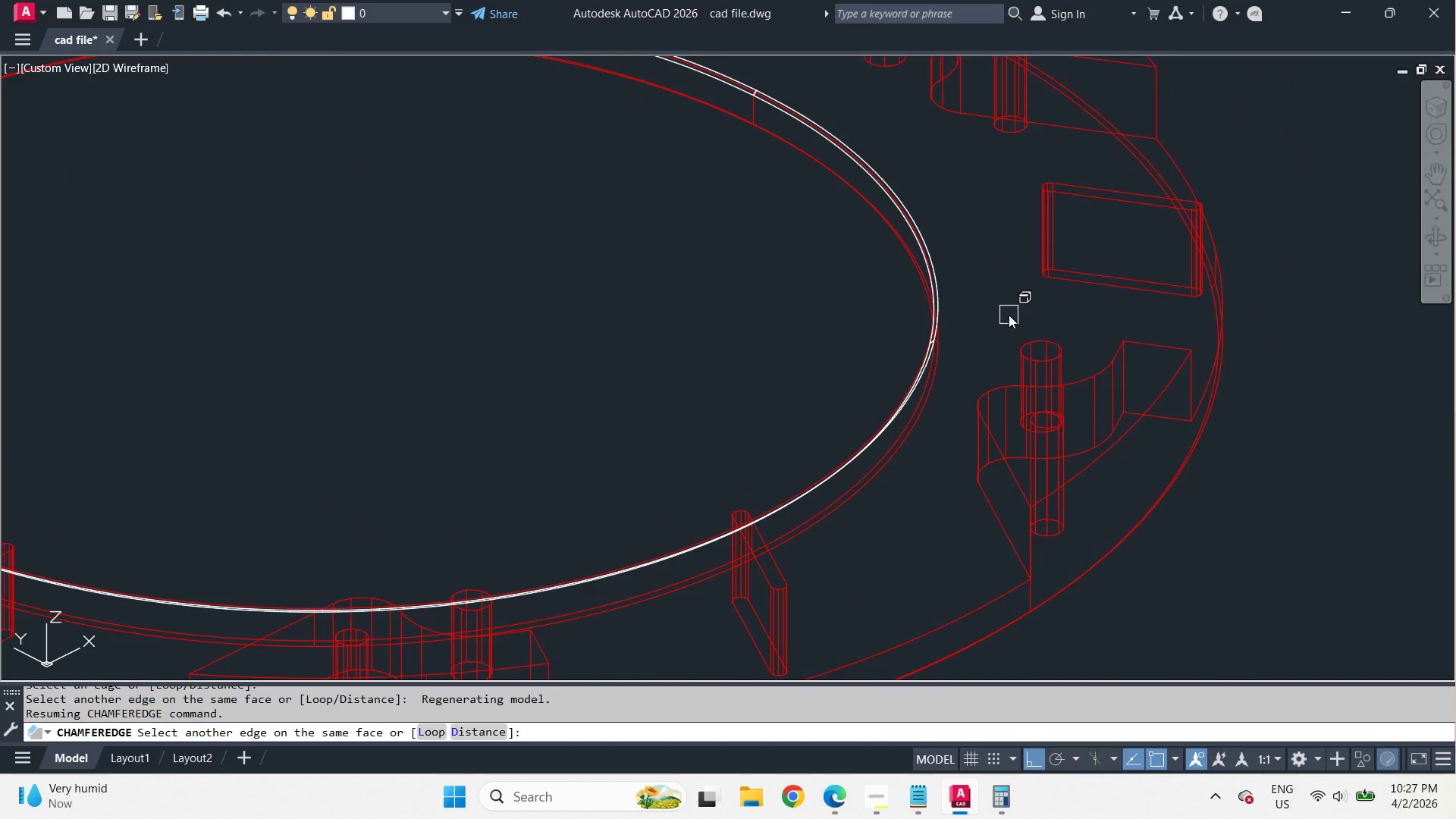 
scroll: coordinate [1009, 315], scroll_direction: down, amount: 1.0
 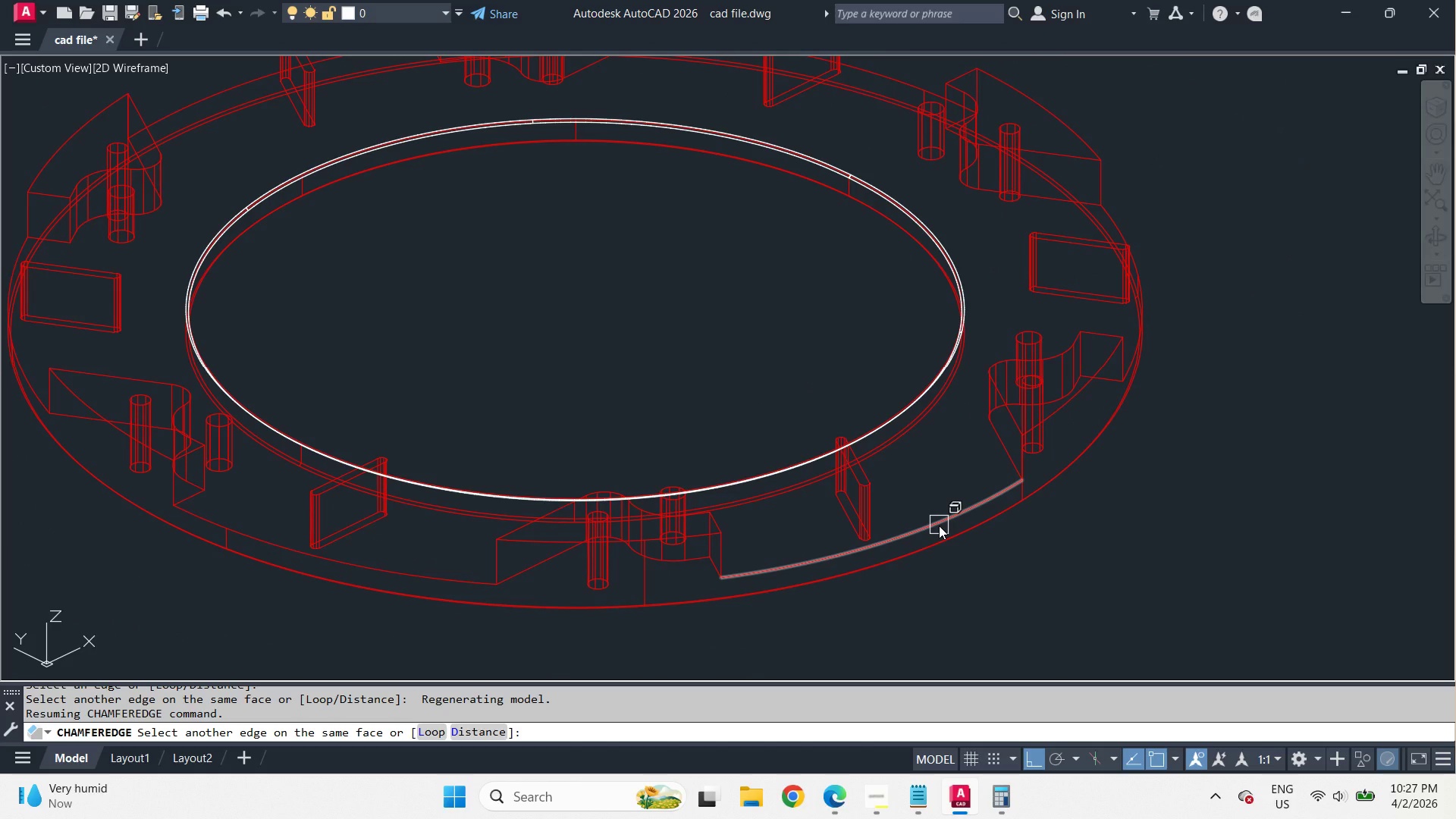 
left_click([939, 526])
 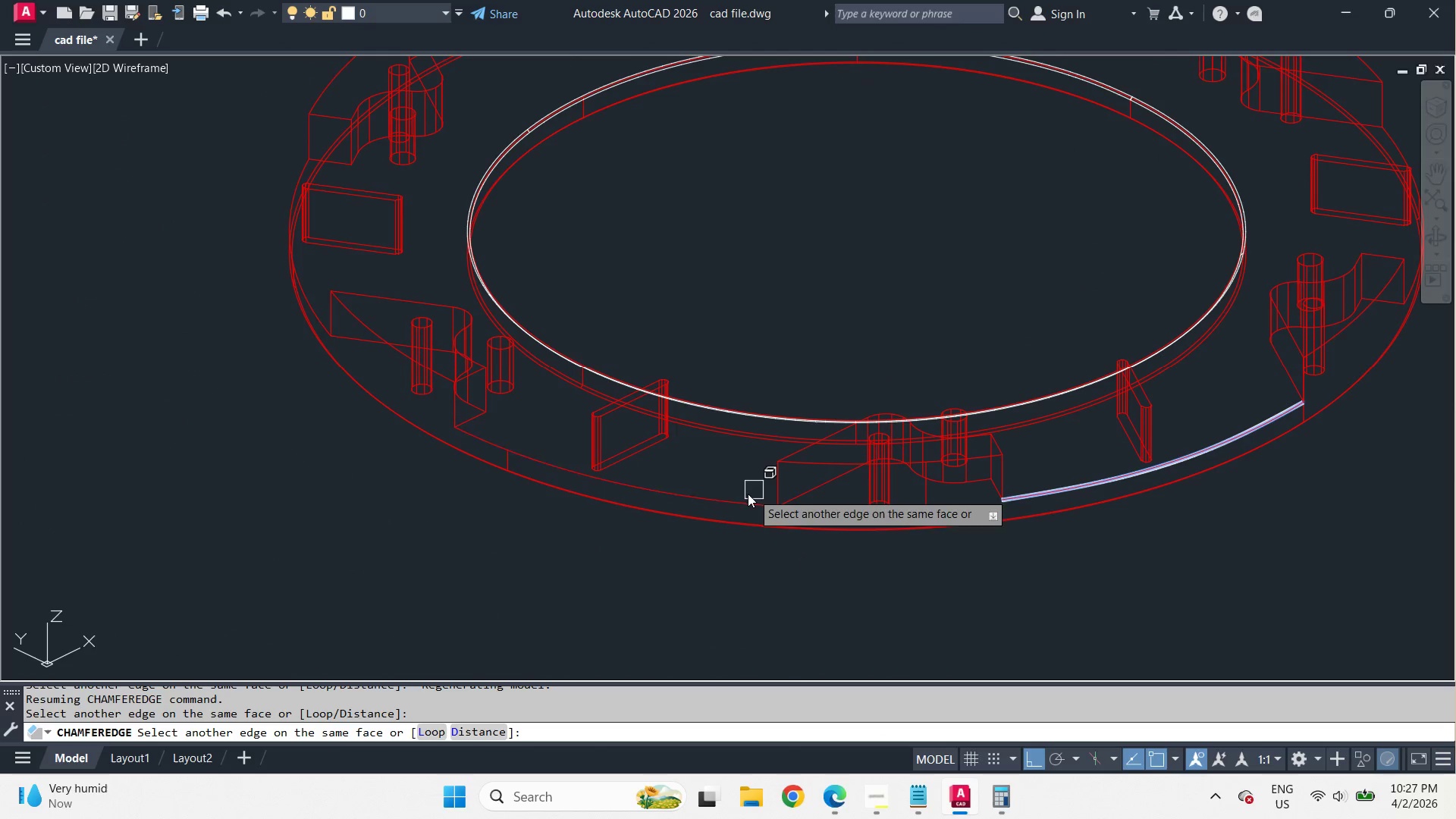 
left_click([711, 500])
 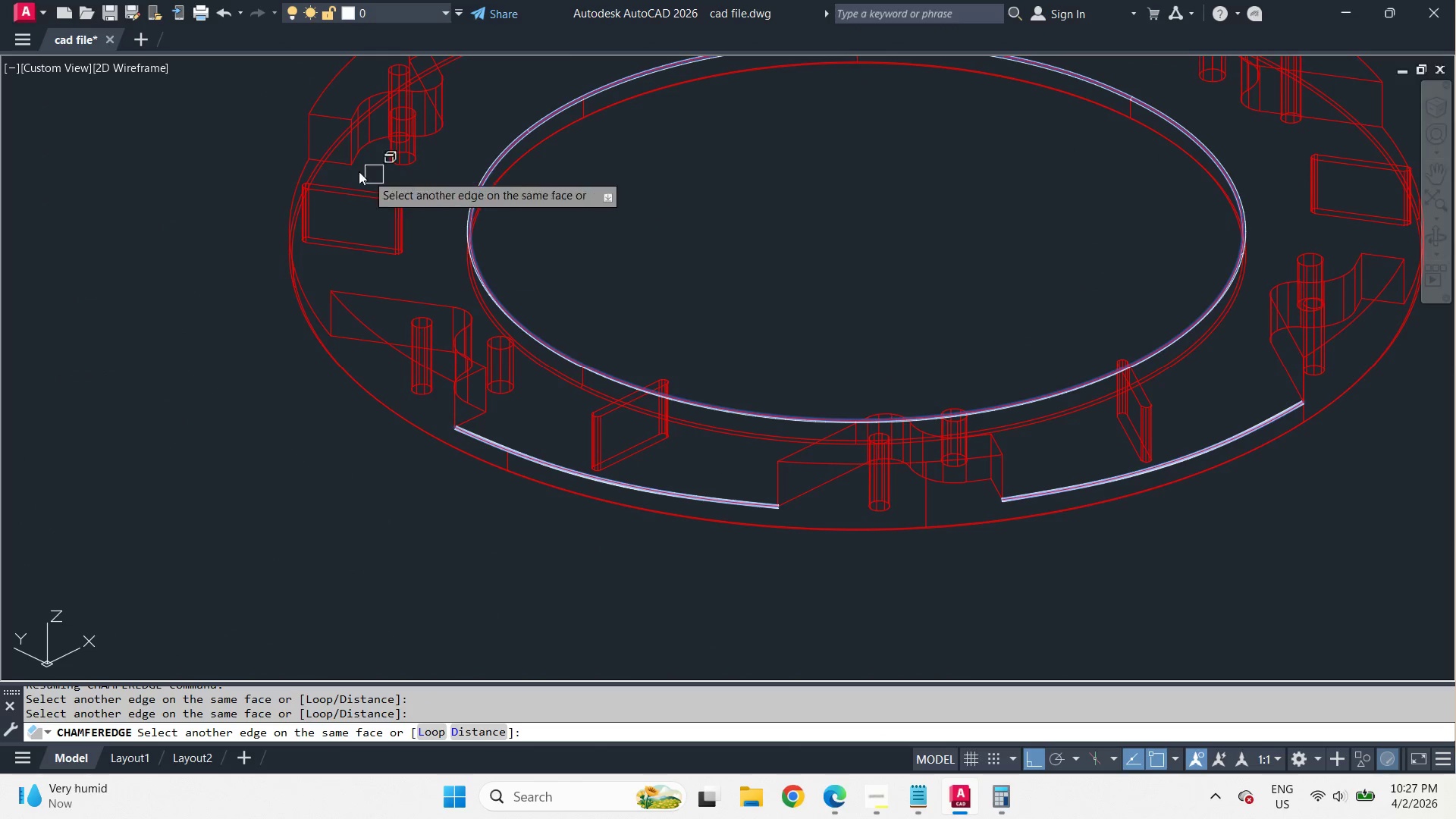 
left_click([291, 187])
 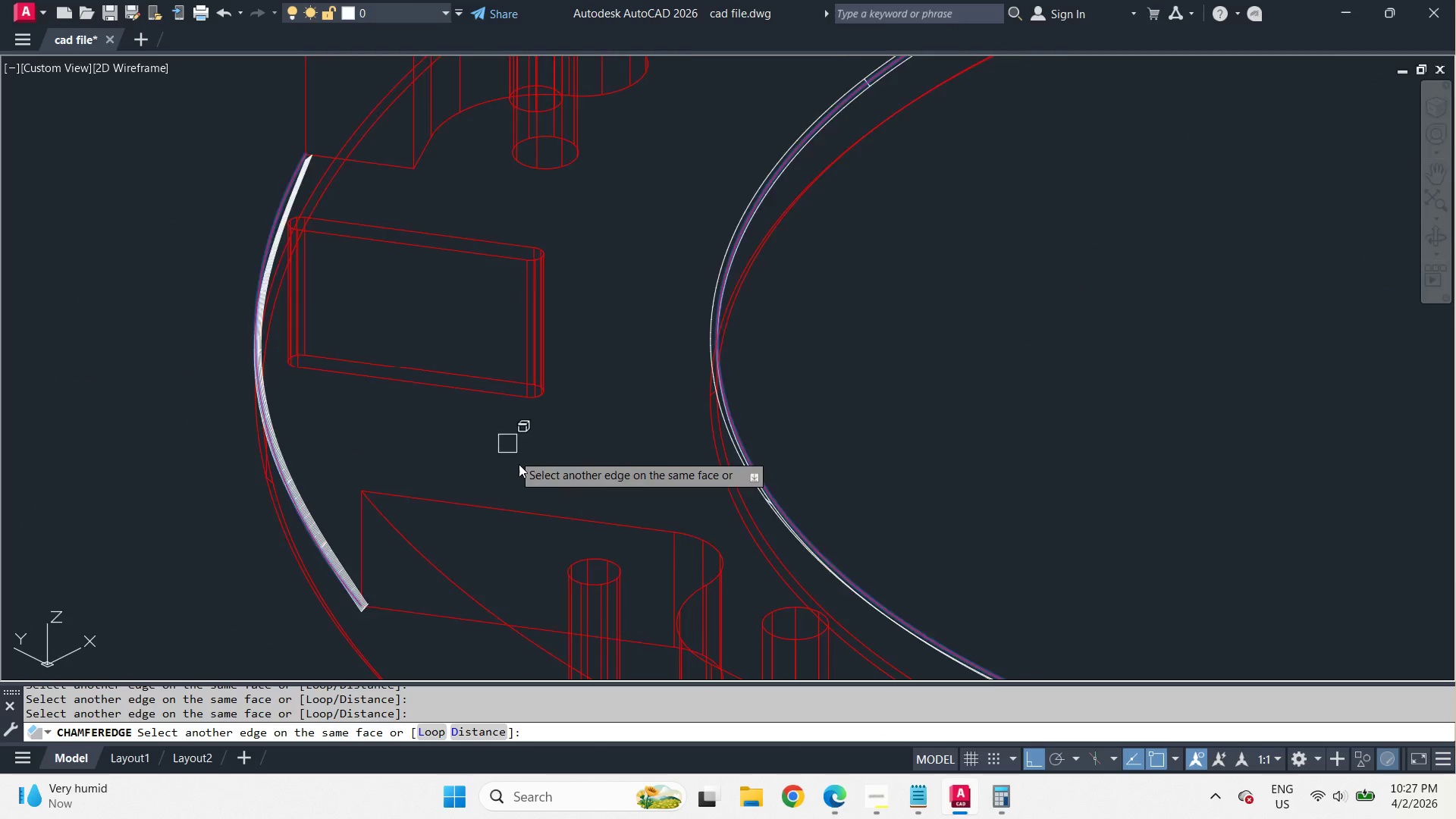 
left_click([602, 237])
 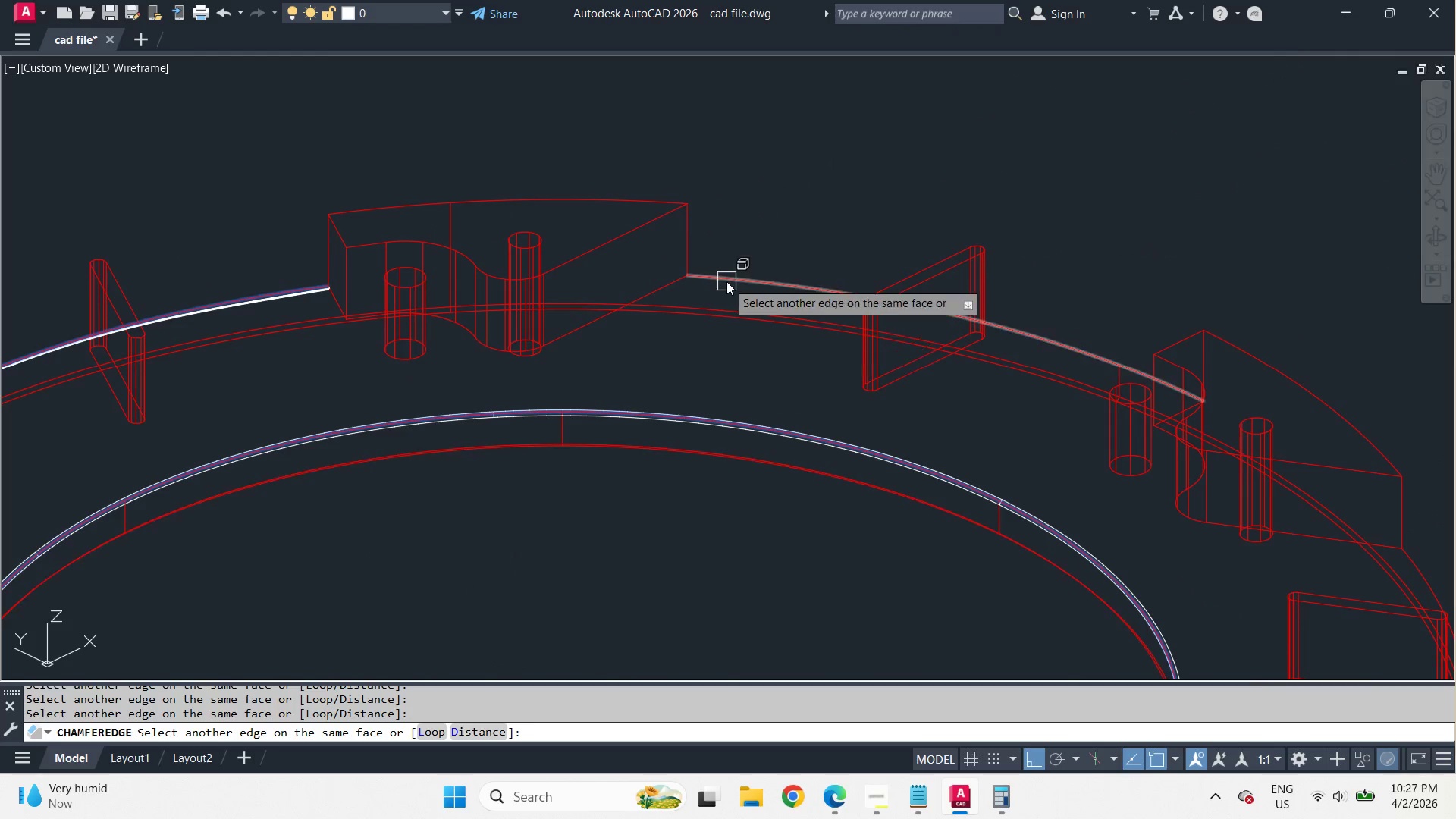 
scroll: coordinate [310, 161], scroll_direction: up, amount: 2.0
 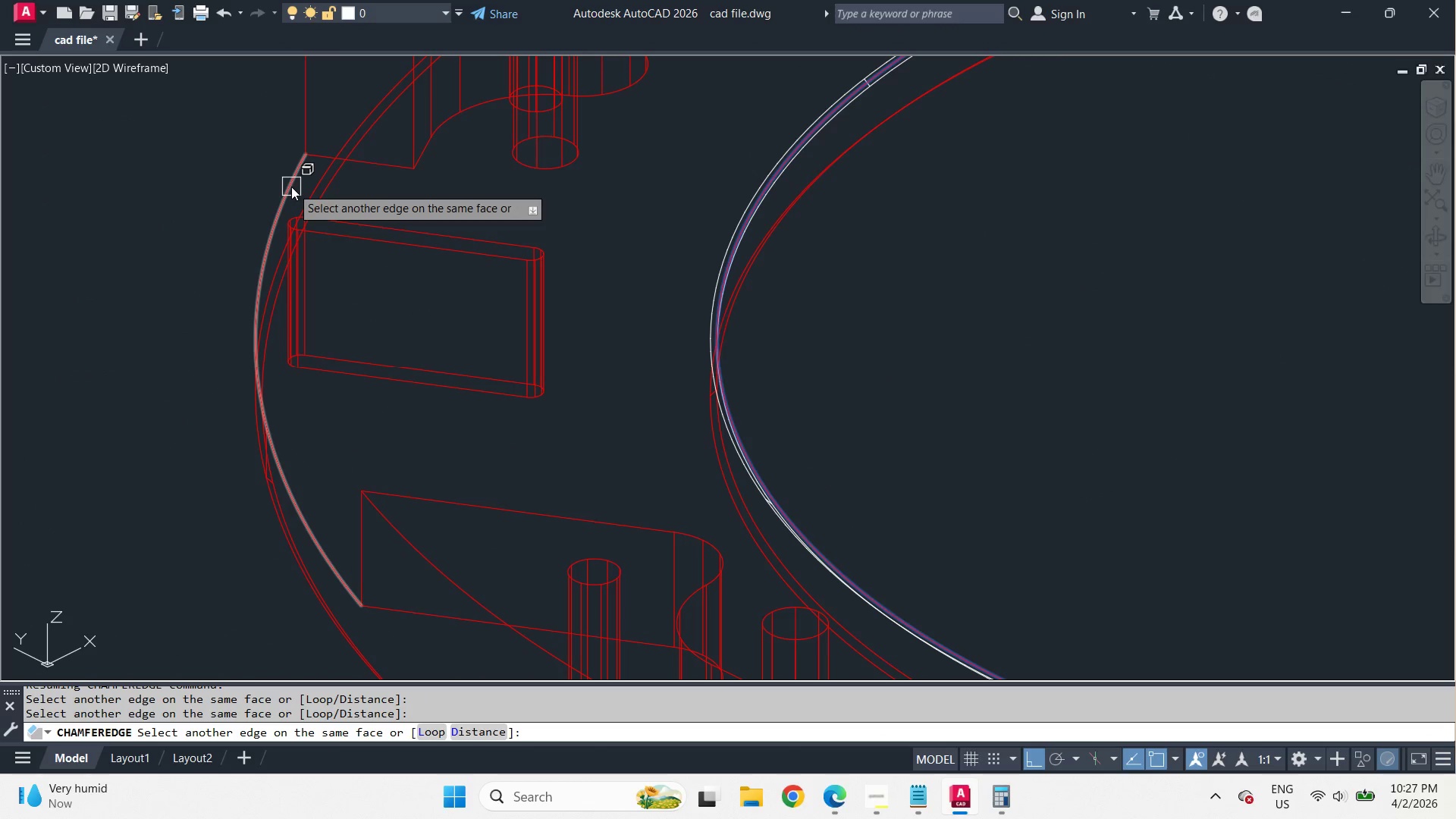 
left_click([728, 281])
 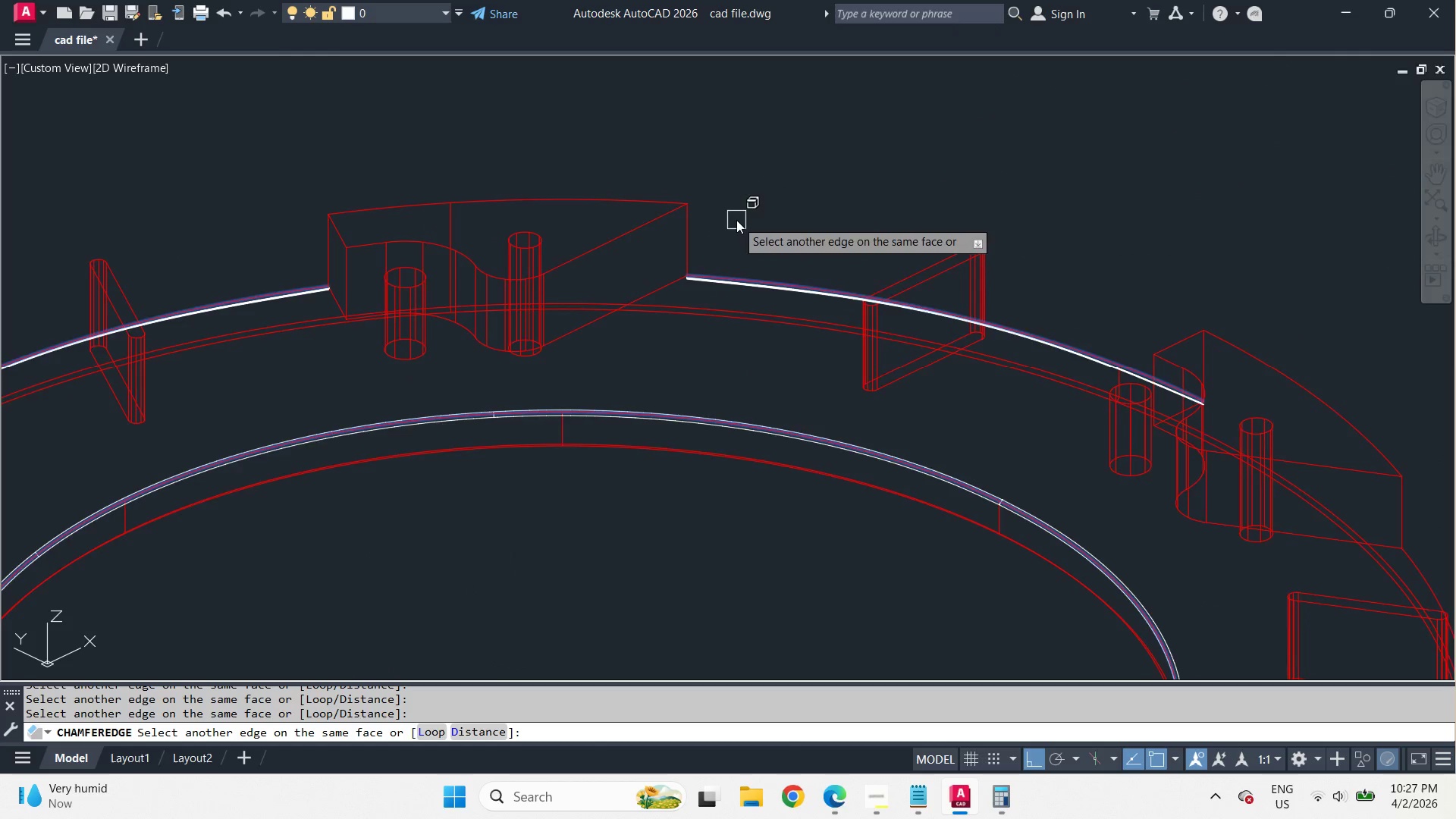 
scroll: coordinate [585, 240], scroll_direction: down, amount: 1.0
 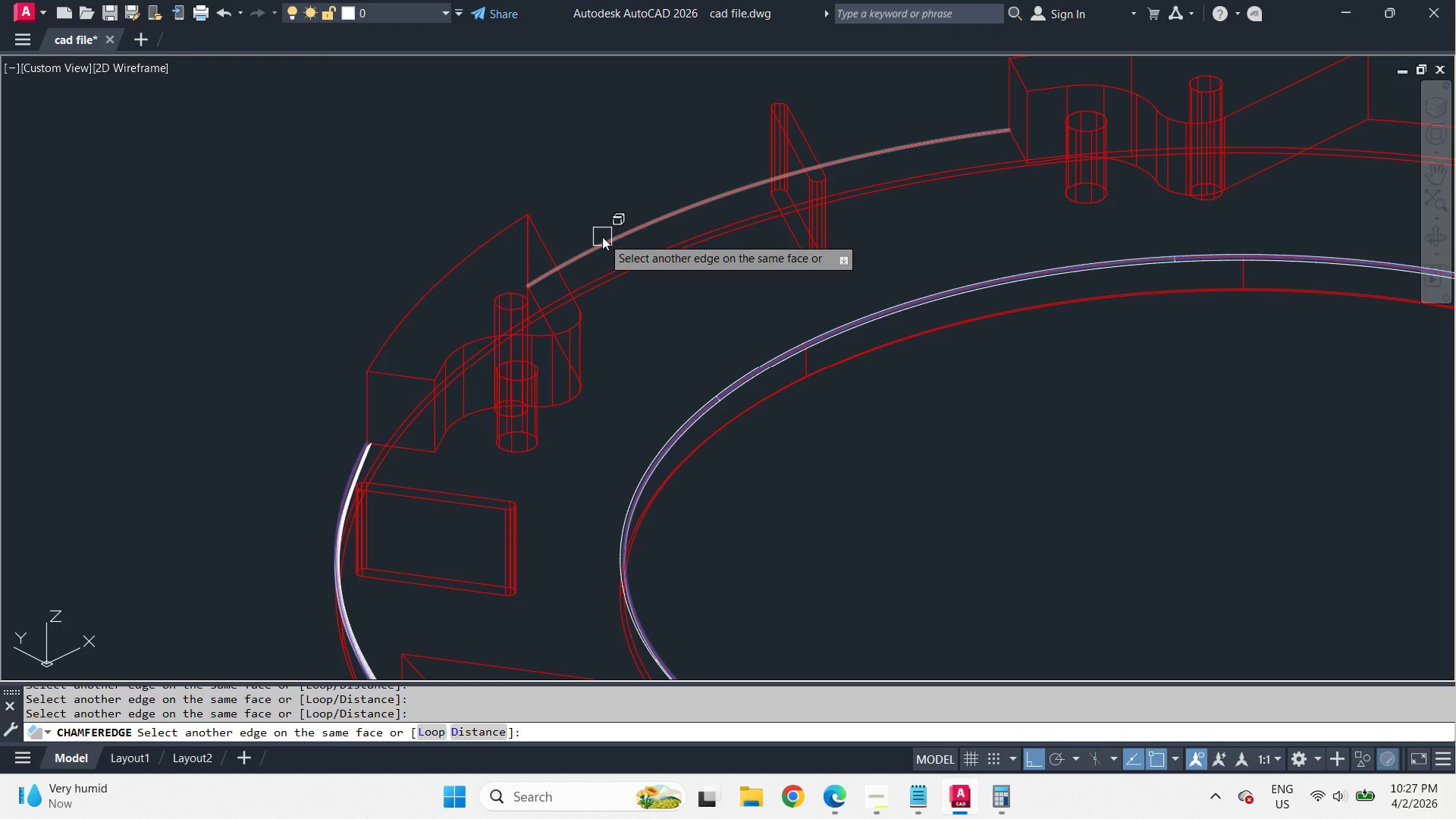 
left_click([1165, 439])
 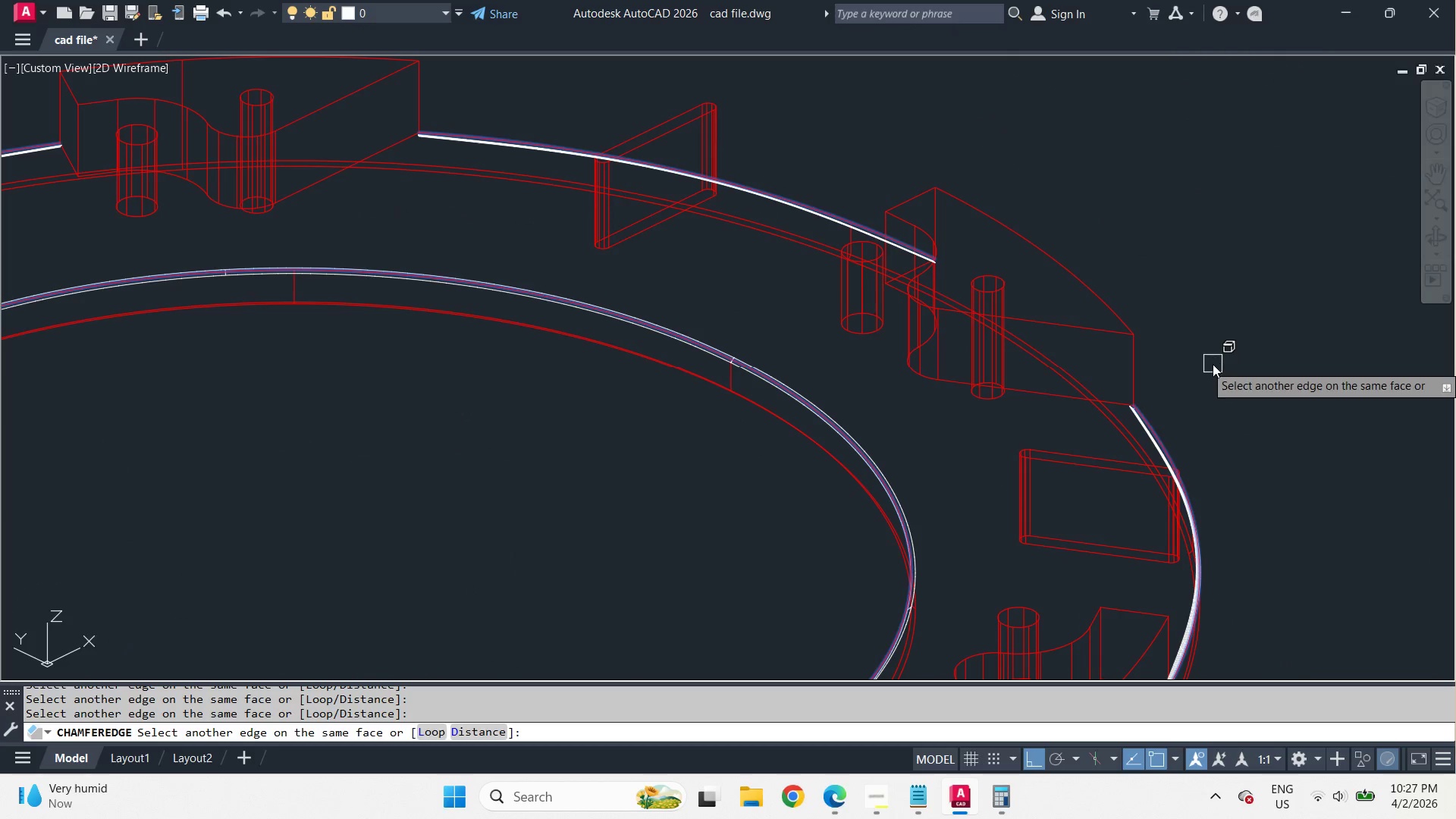 
key(Space)
 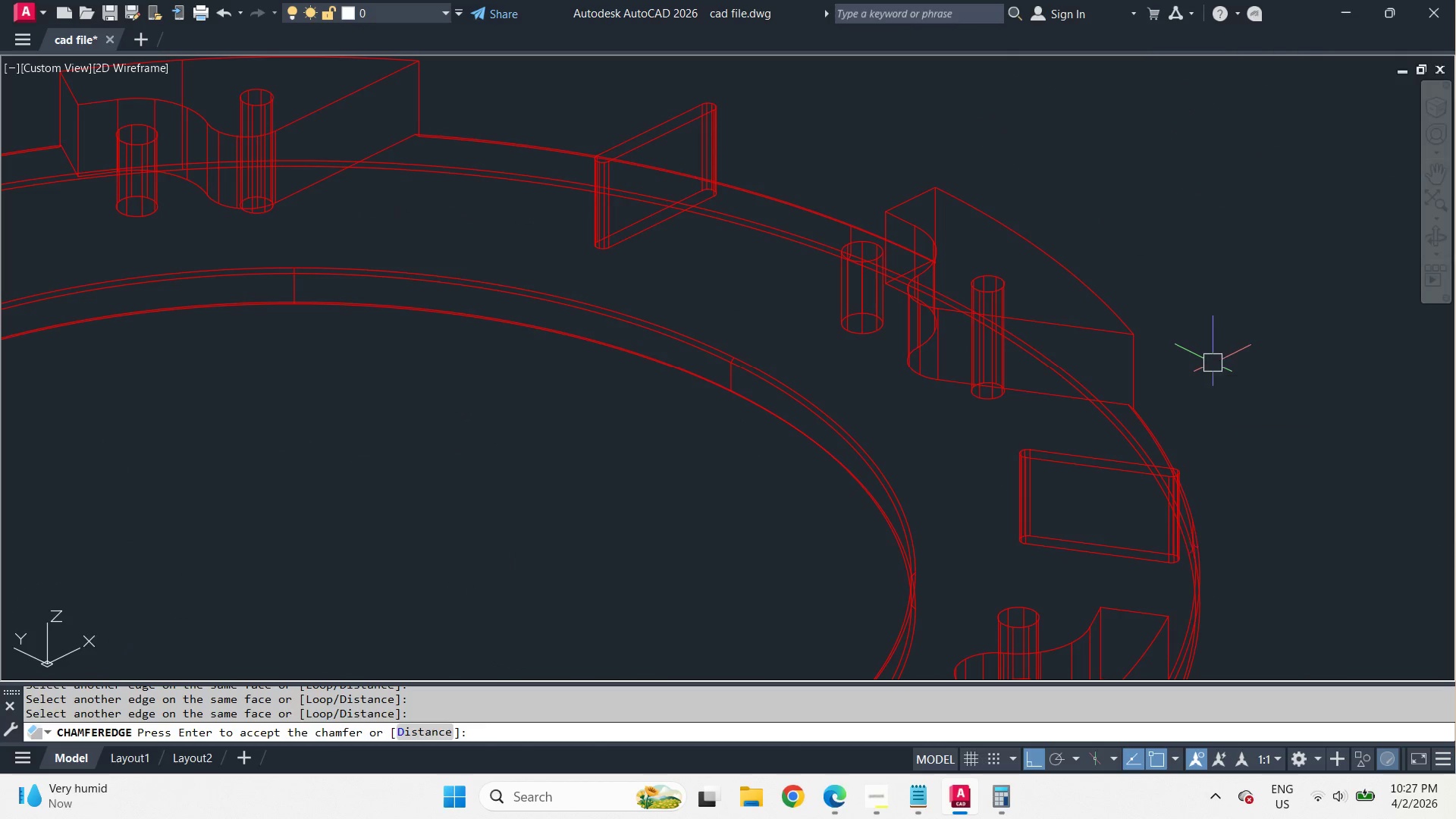 
scroll: coordinate [738, 217], scroll_direction: down, amount: 1.0
 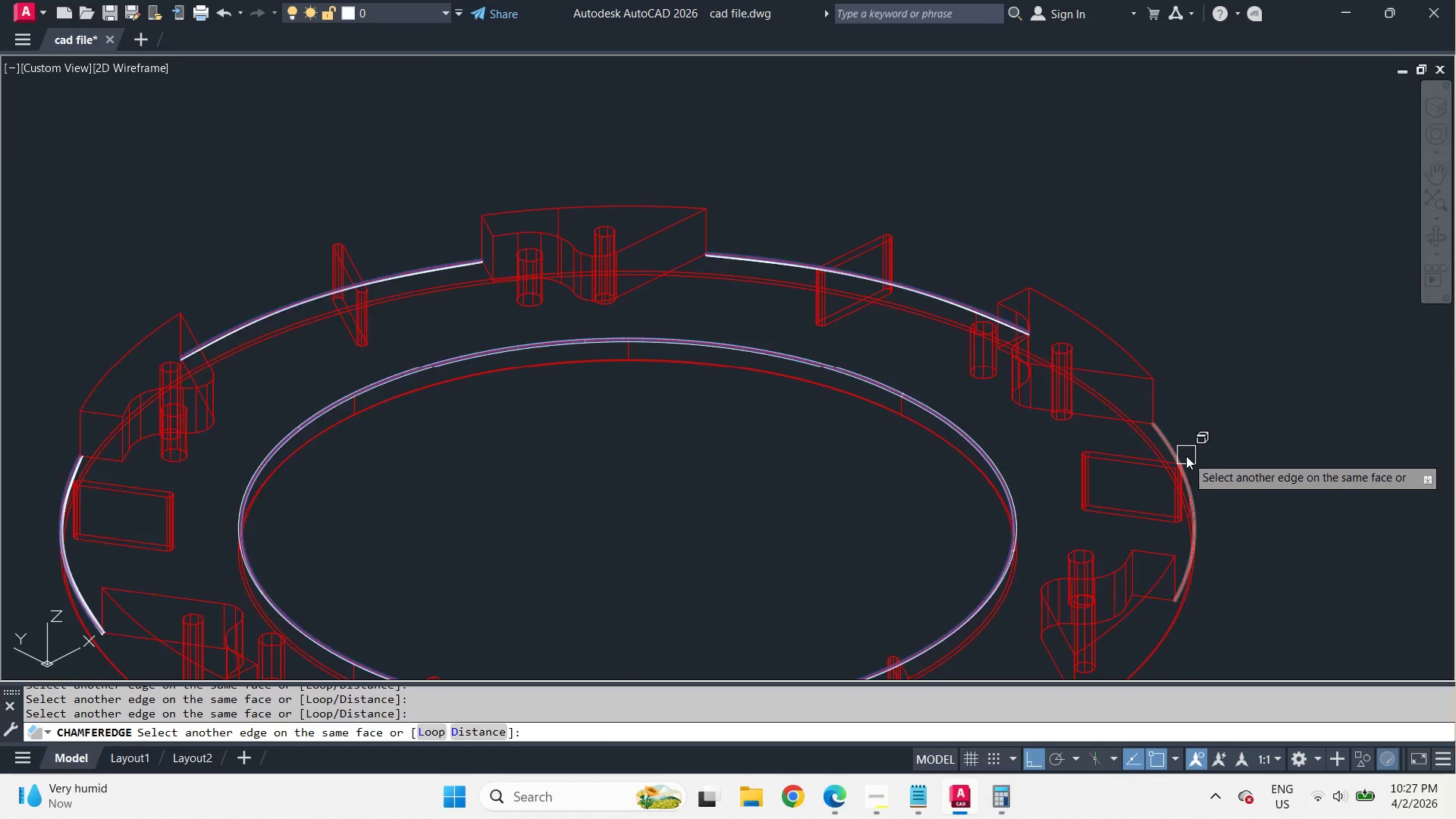 
scroll: coordinate [1186, 456], scroll_direction: up, amount: 1.0
 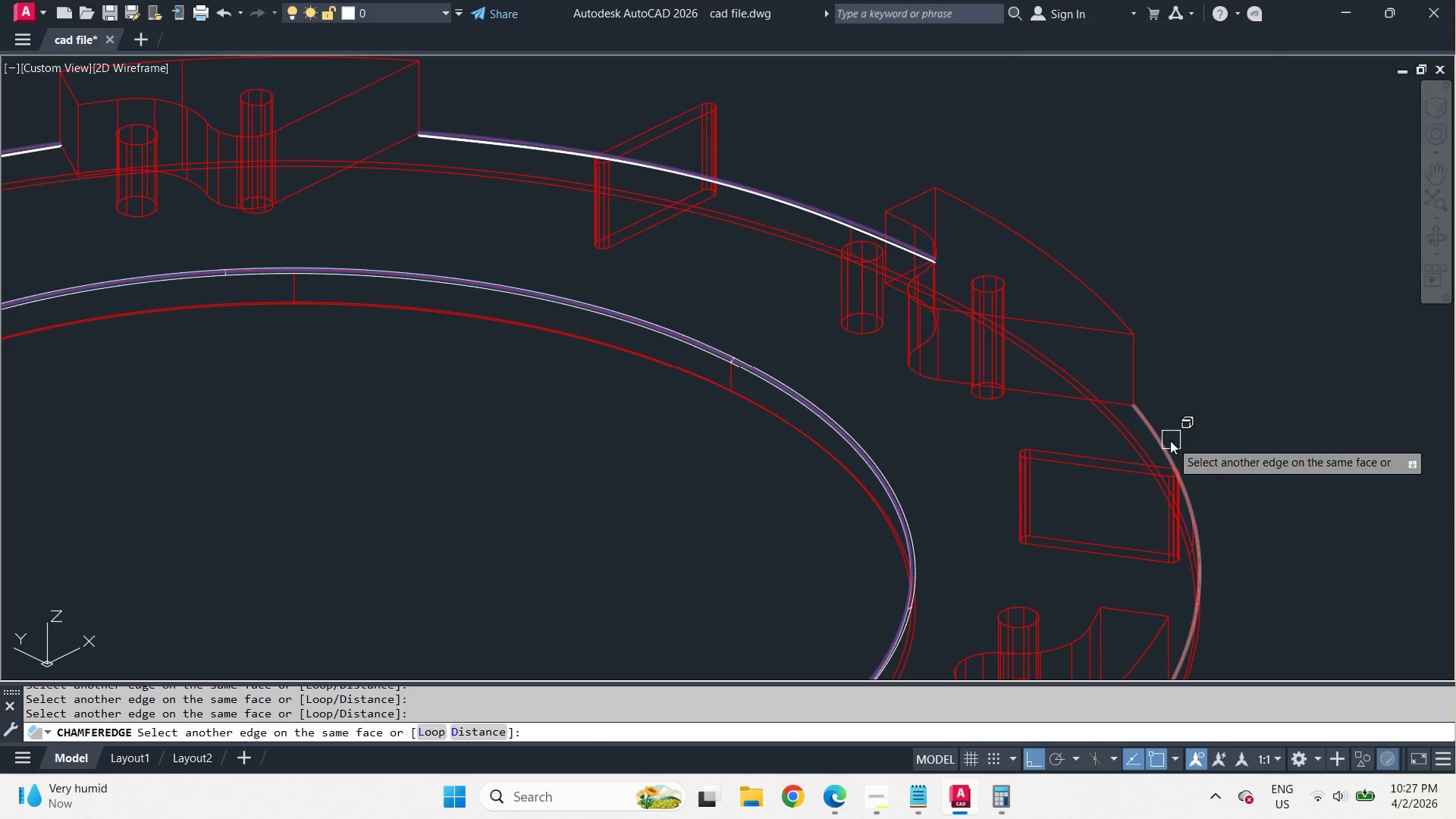 
wait(11.66)
 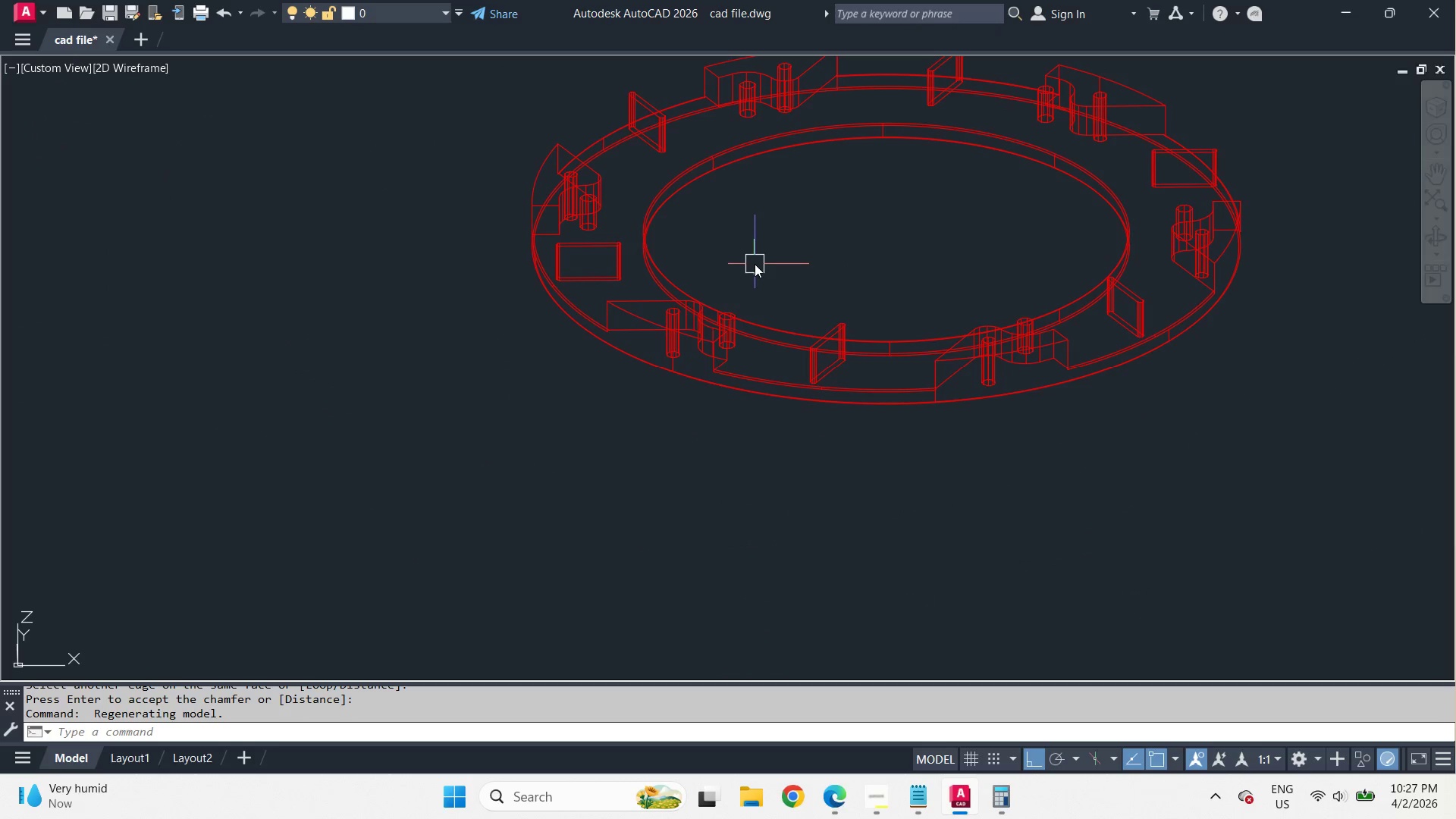 
scroll: coordinate [571, 322], scroll_direction: up, amount: 3.0
 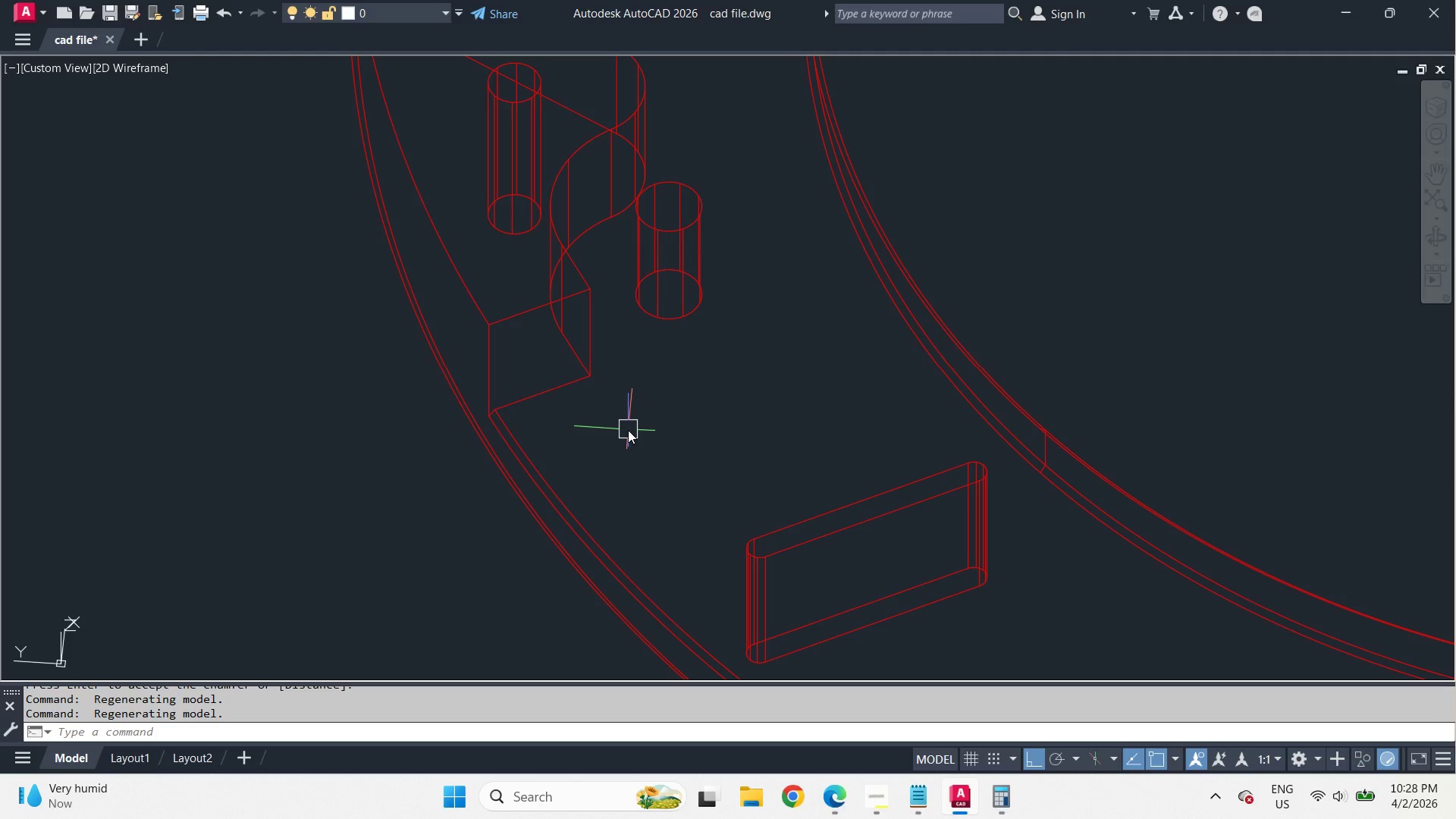 
wait(12.57)
 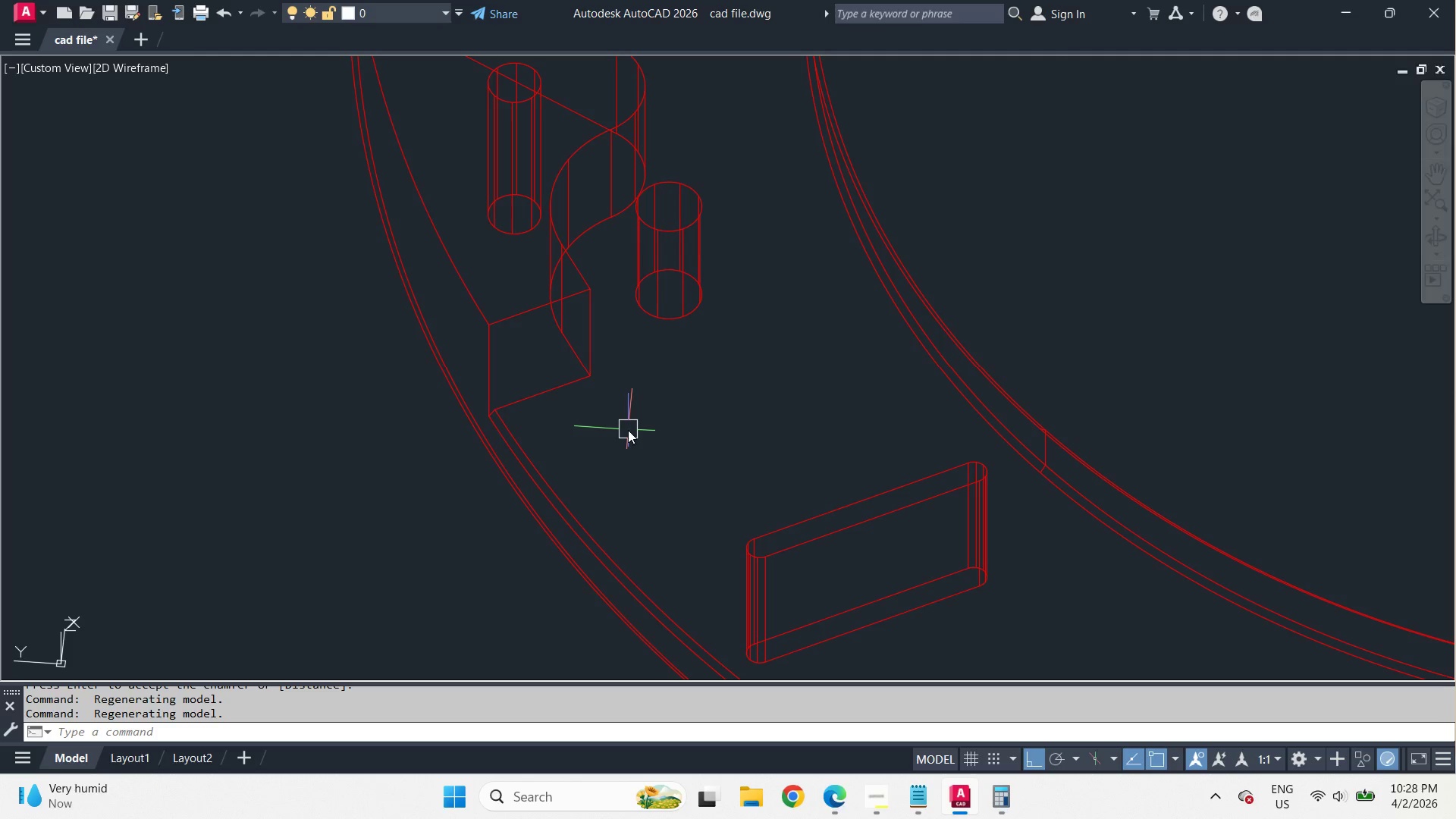 
scroll: coordinate [939, 251], scroll_direction: down, amount: 4.0
 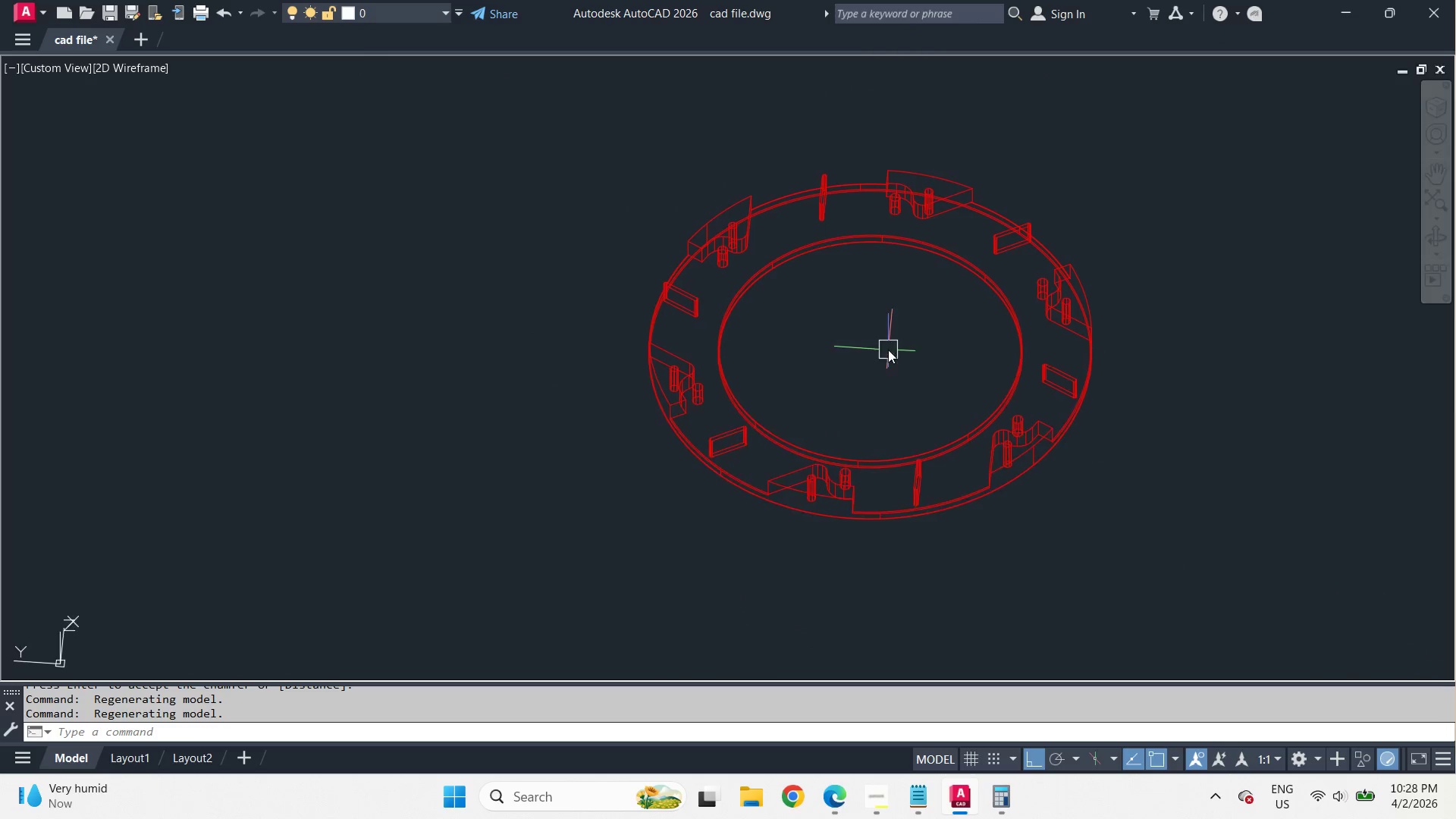 
left_click([416, 20])
 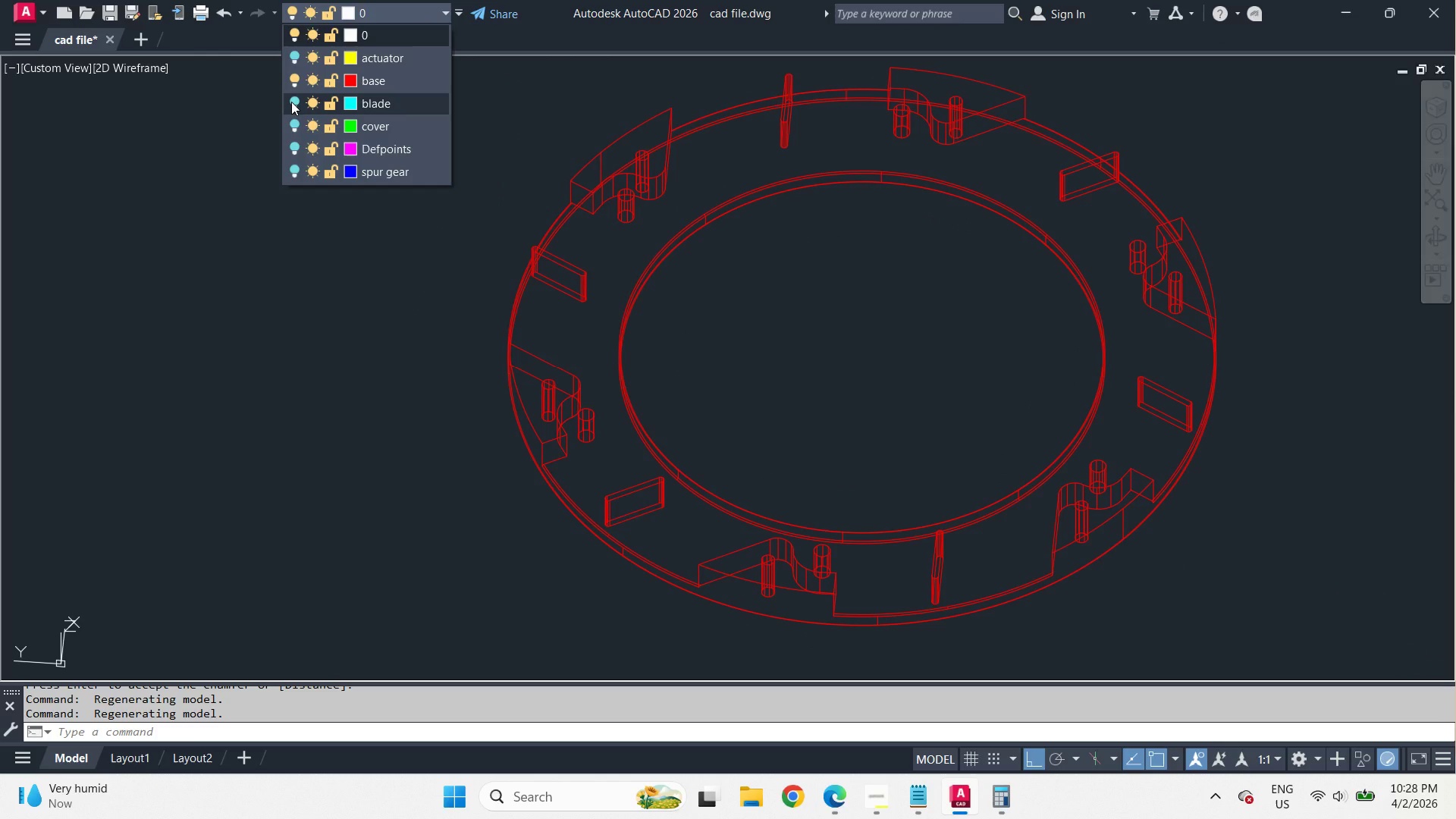 
scroll: coordinate [883, 341], scroll_direction: up, amount: 1.0
 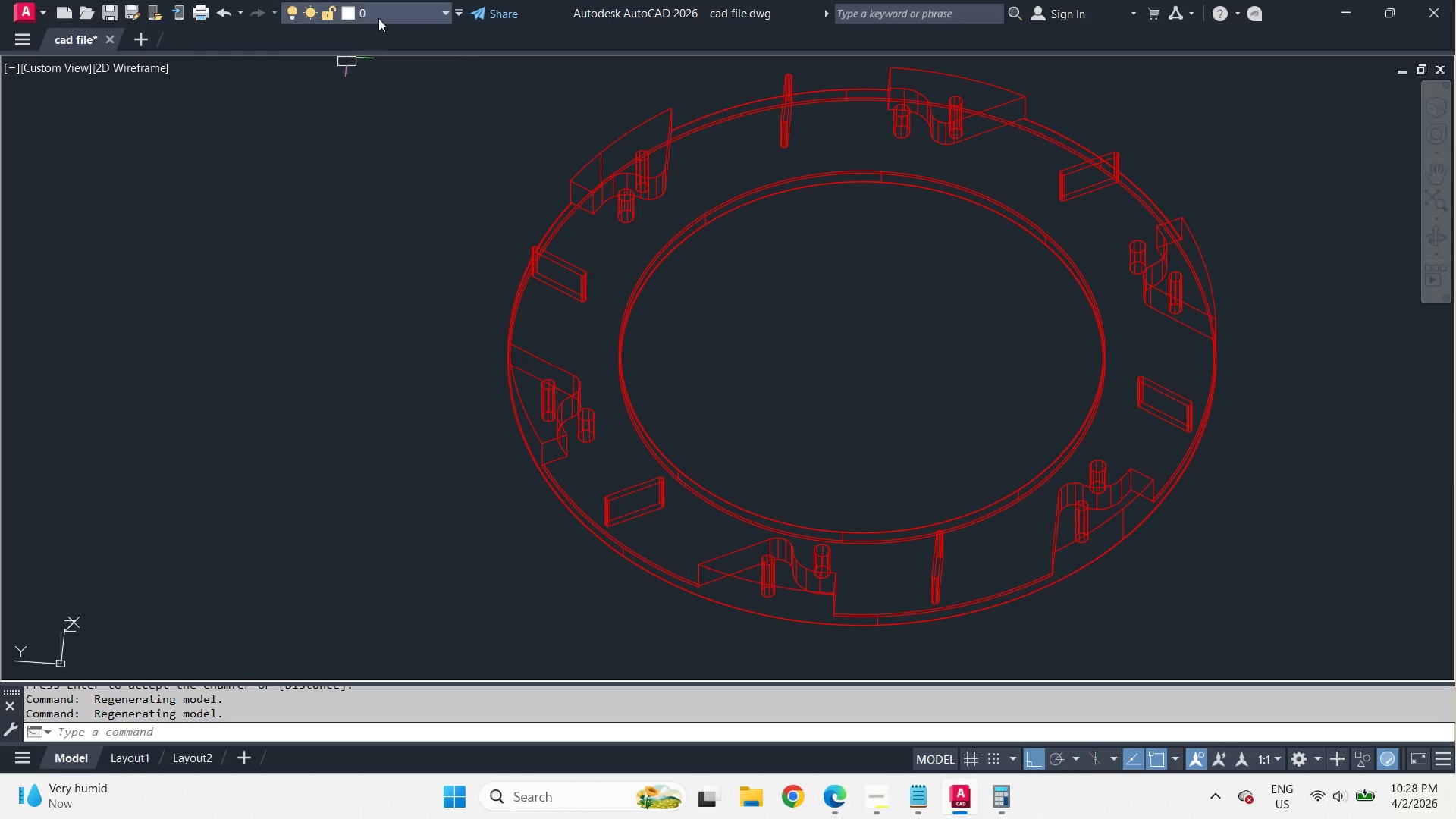 
left_click([291, 102])
 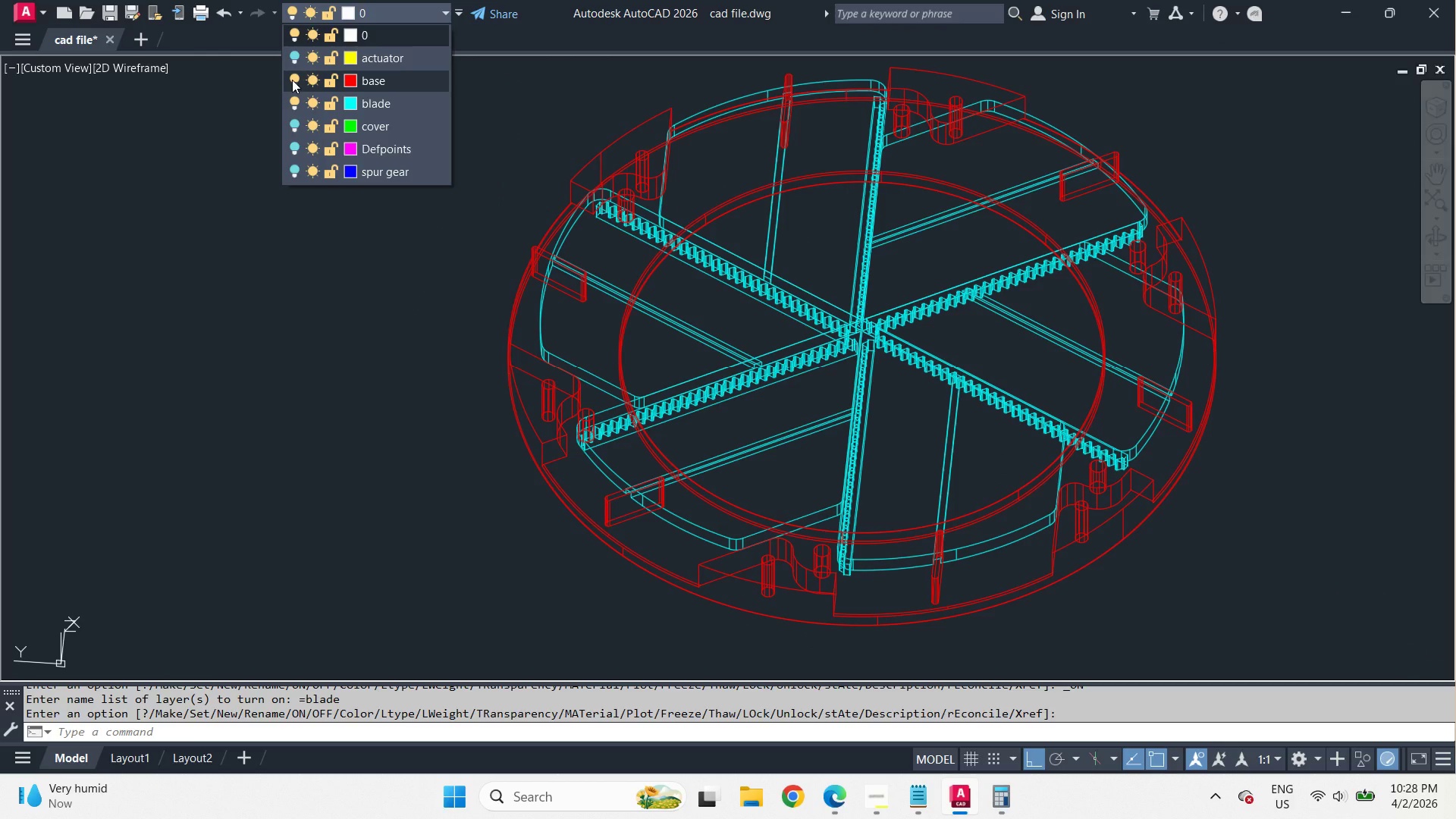 
left_click([292, 80])
 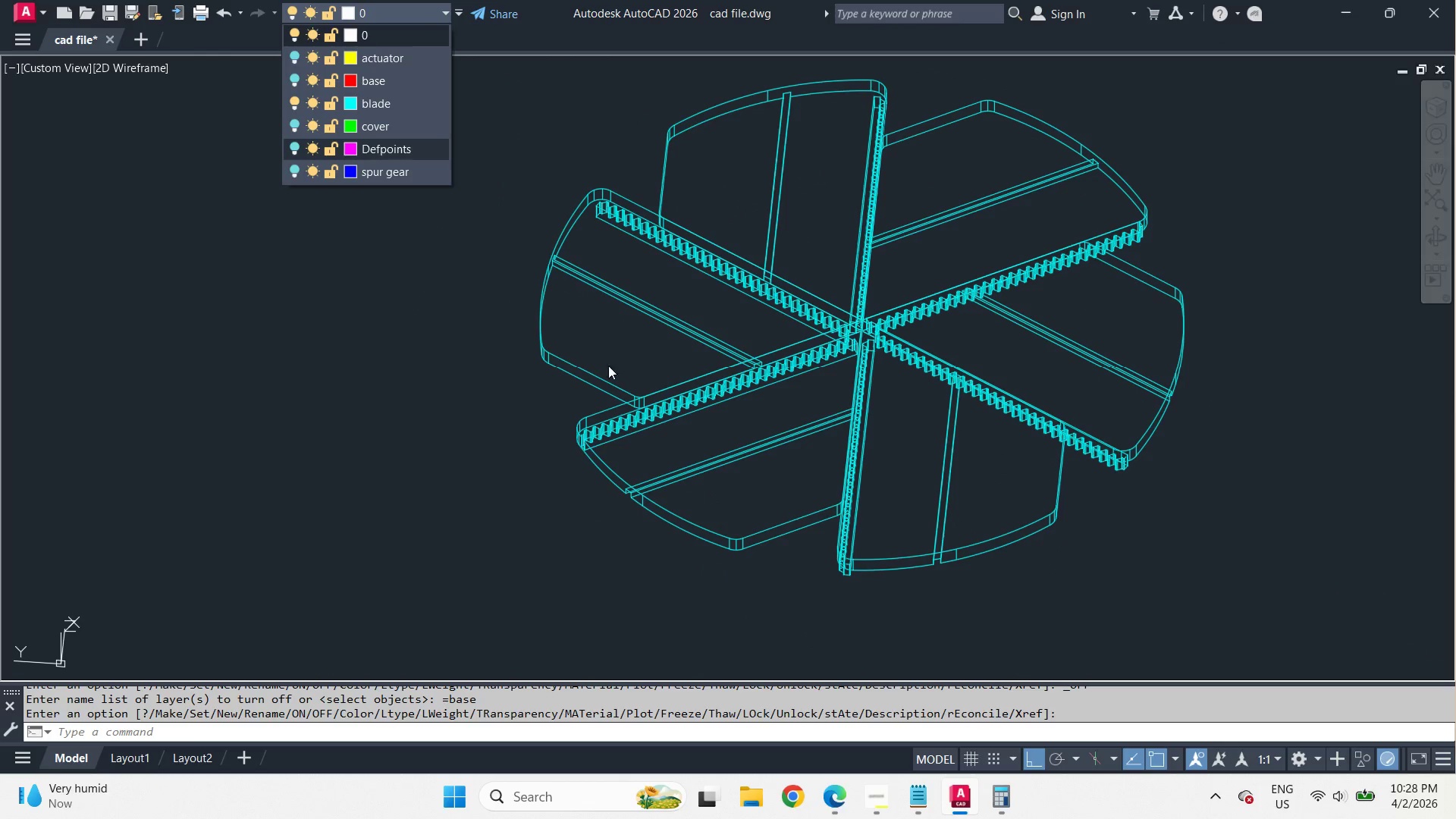 
left_click([457, 383])
 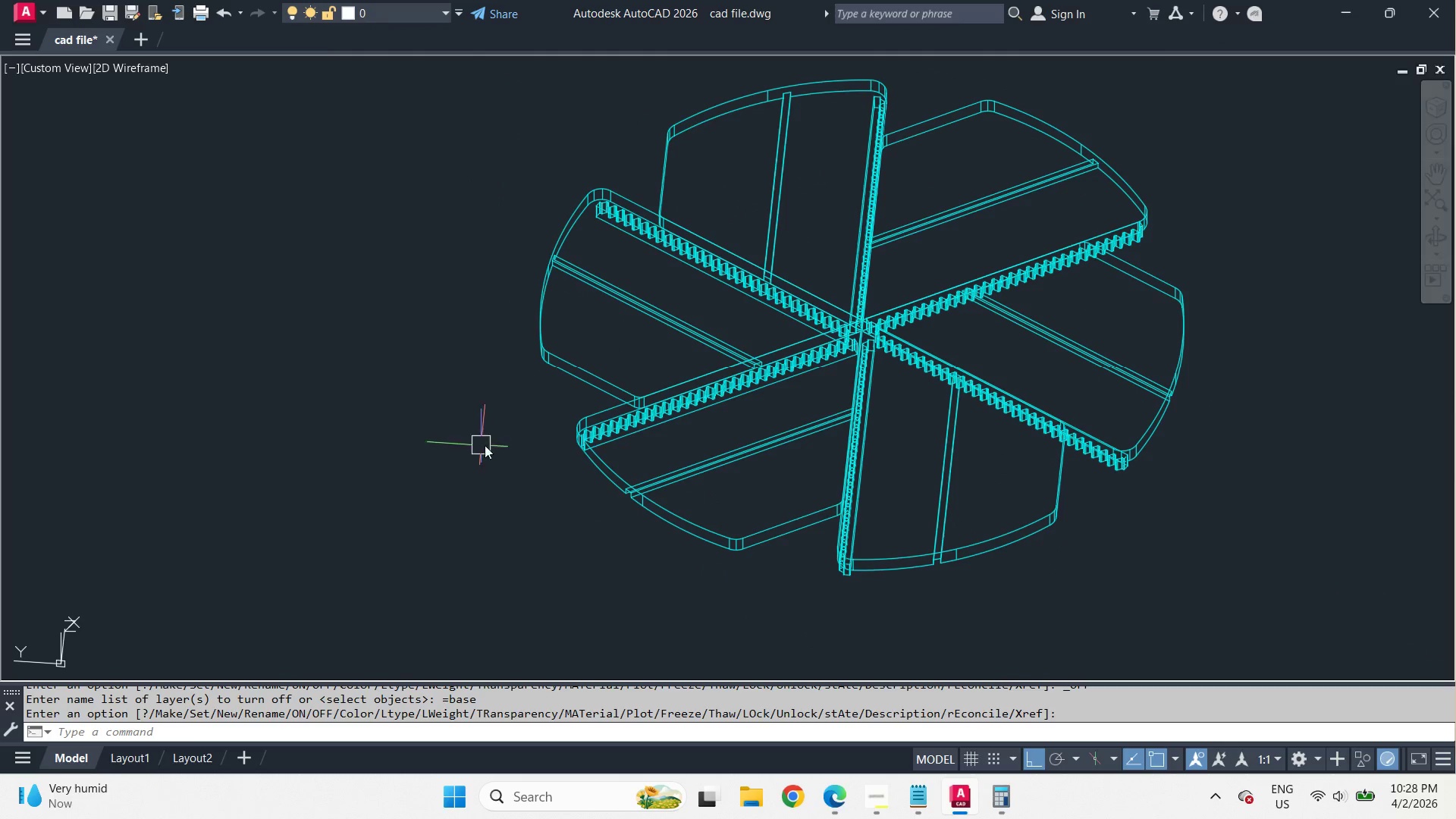 
hold_key(key=ShiftLeft, duration=4.02)
 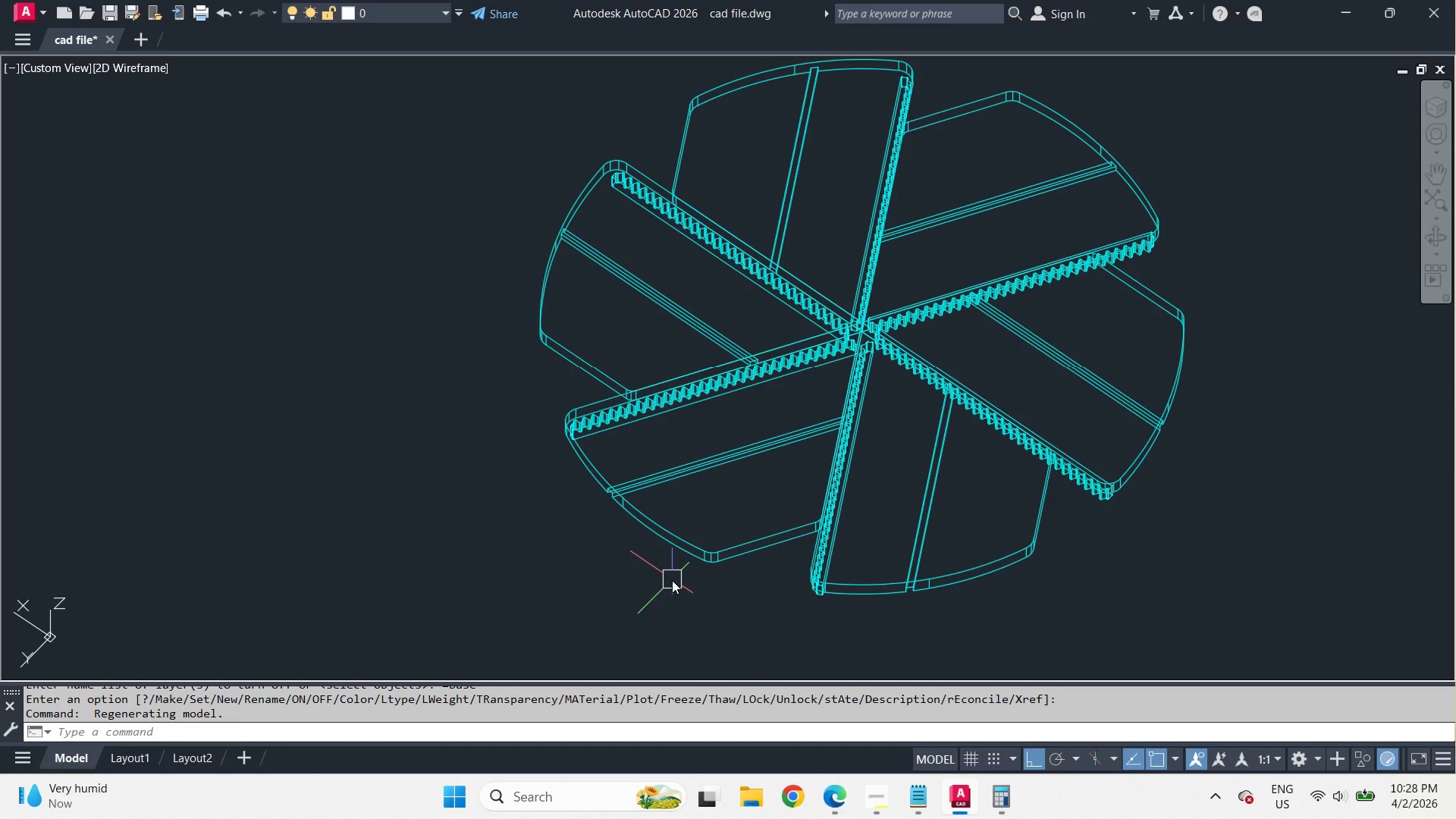 
wait(10.67)
 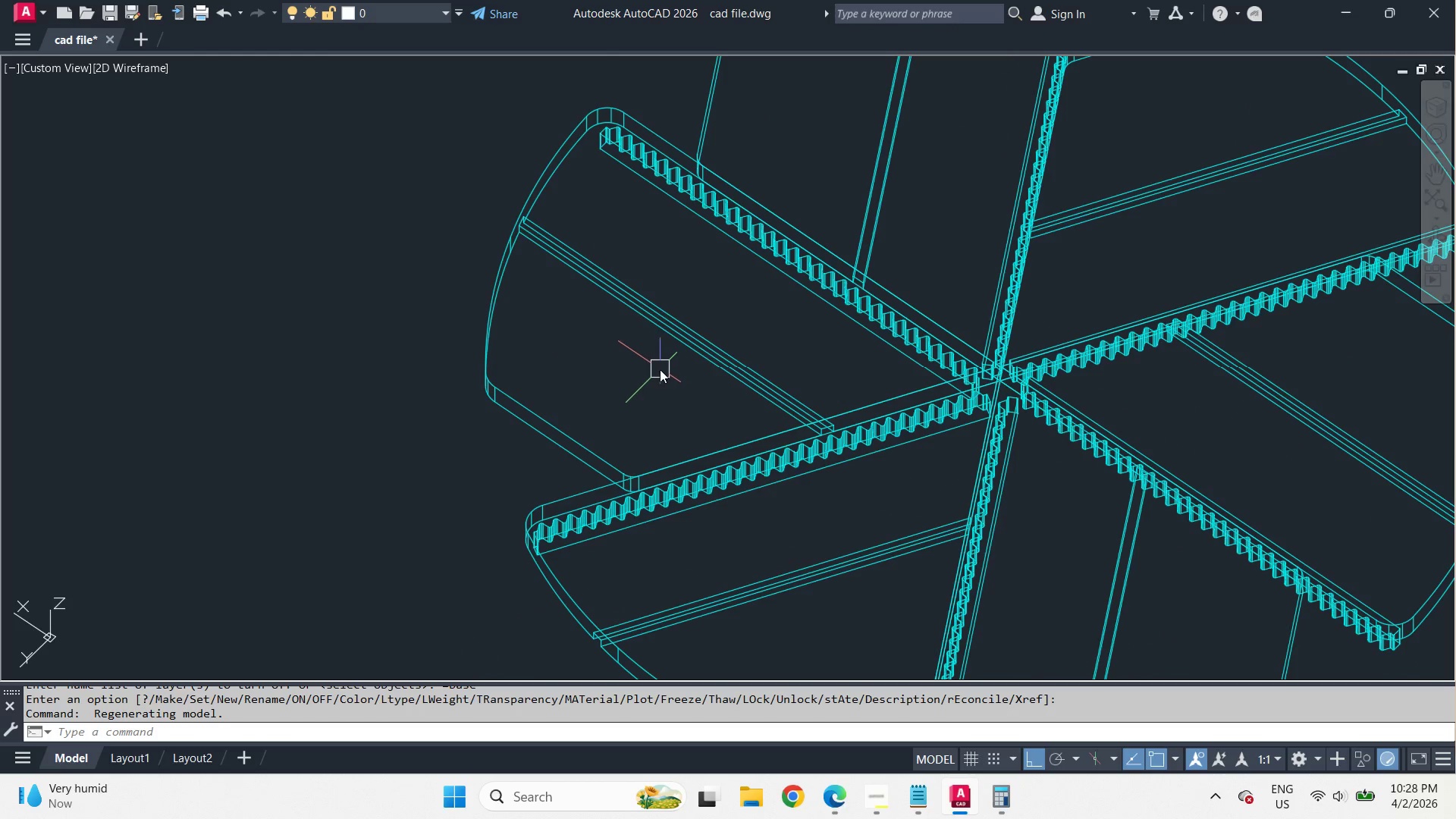 
hold_key(key=ShiftLeft, duration=6.11)
 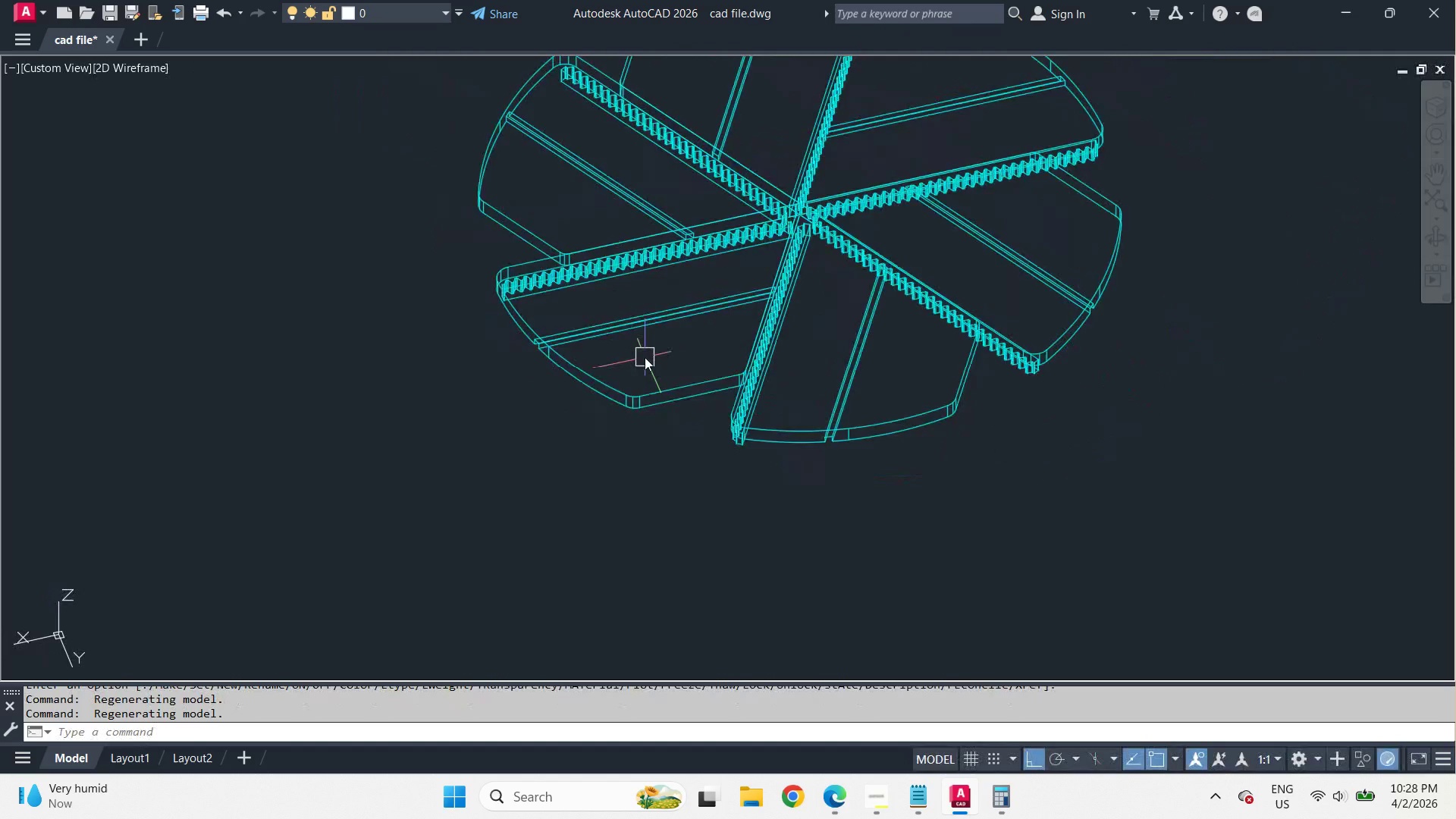 
scroll: coordinate [642, 281], scroll_direction: up, amount: 2.0
 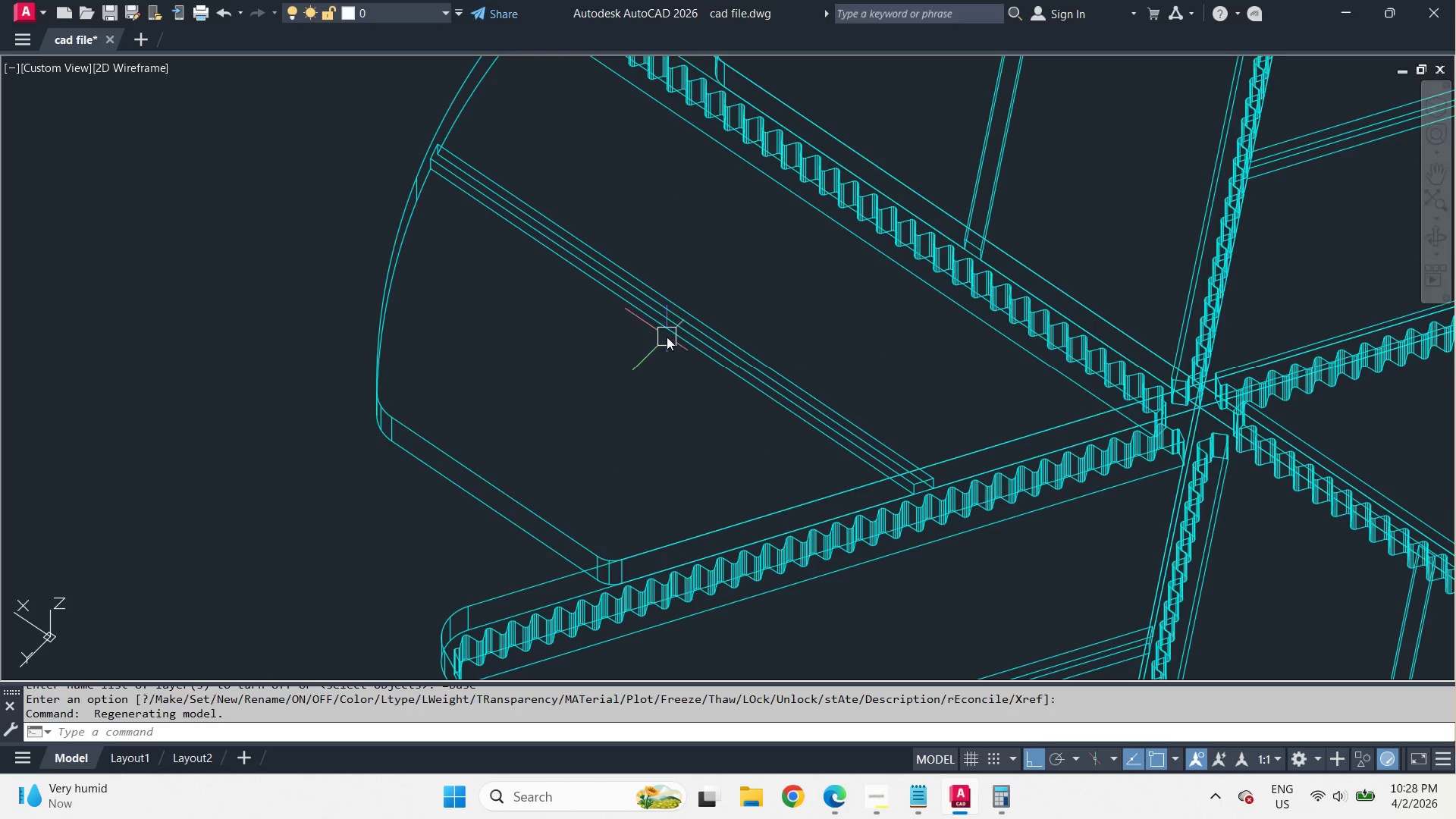 
scroll: coordinate [645, 357], scroll_direction: down, amount: 3.0
 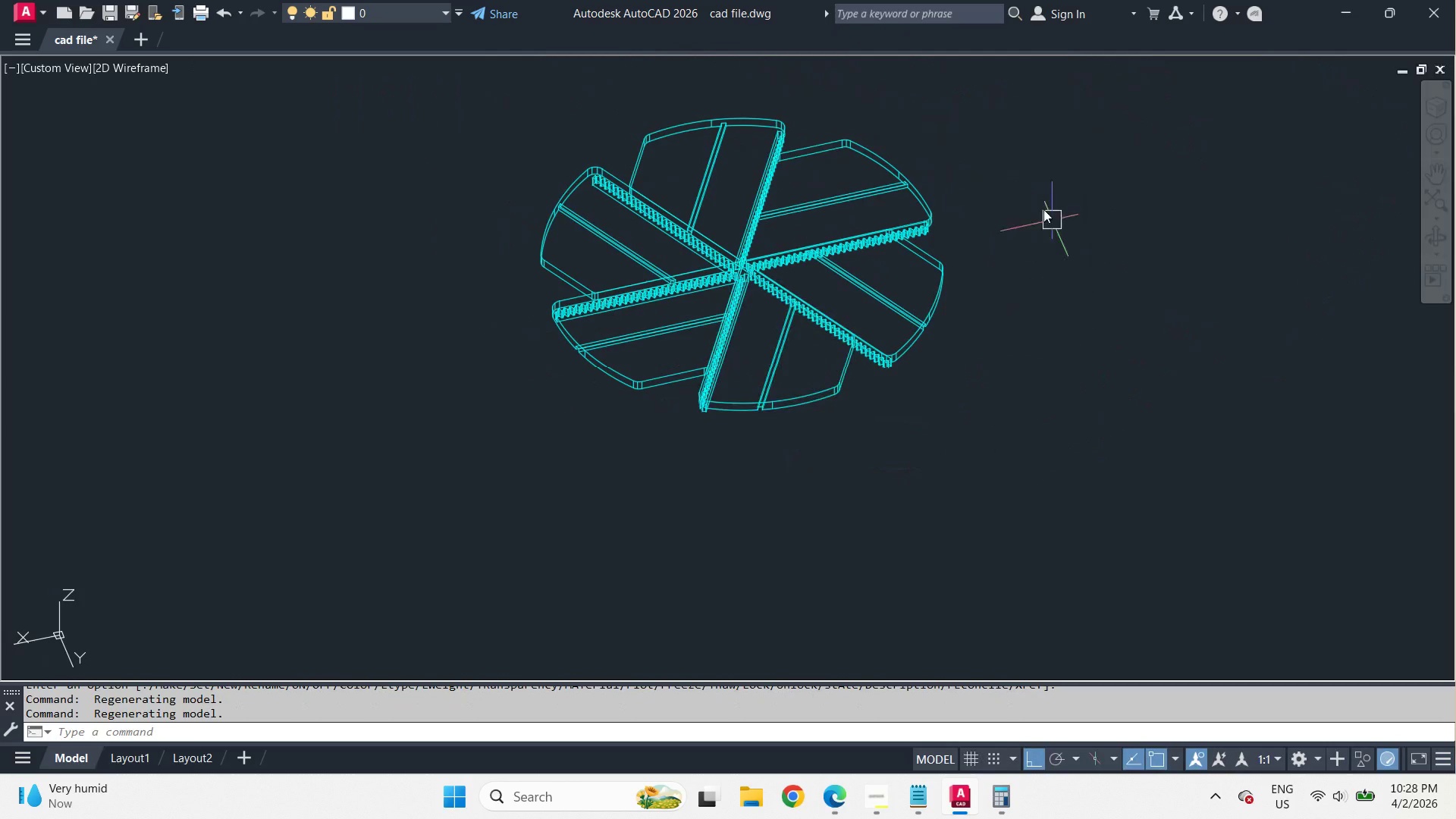 
scroll: coordinate [645, 304], scroll_direction: up, amount: 4.0
 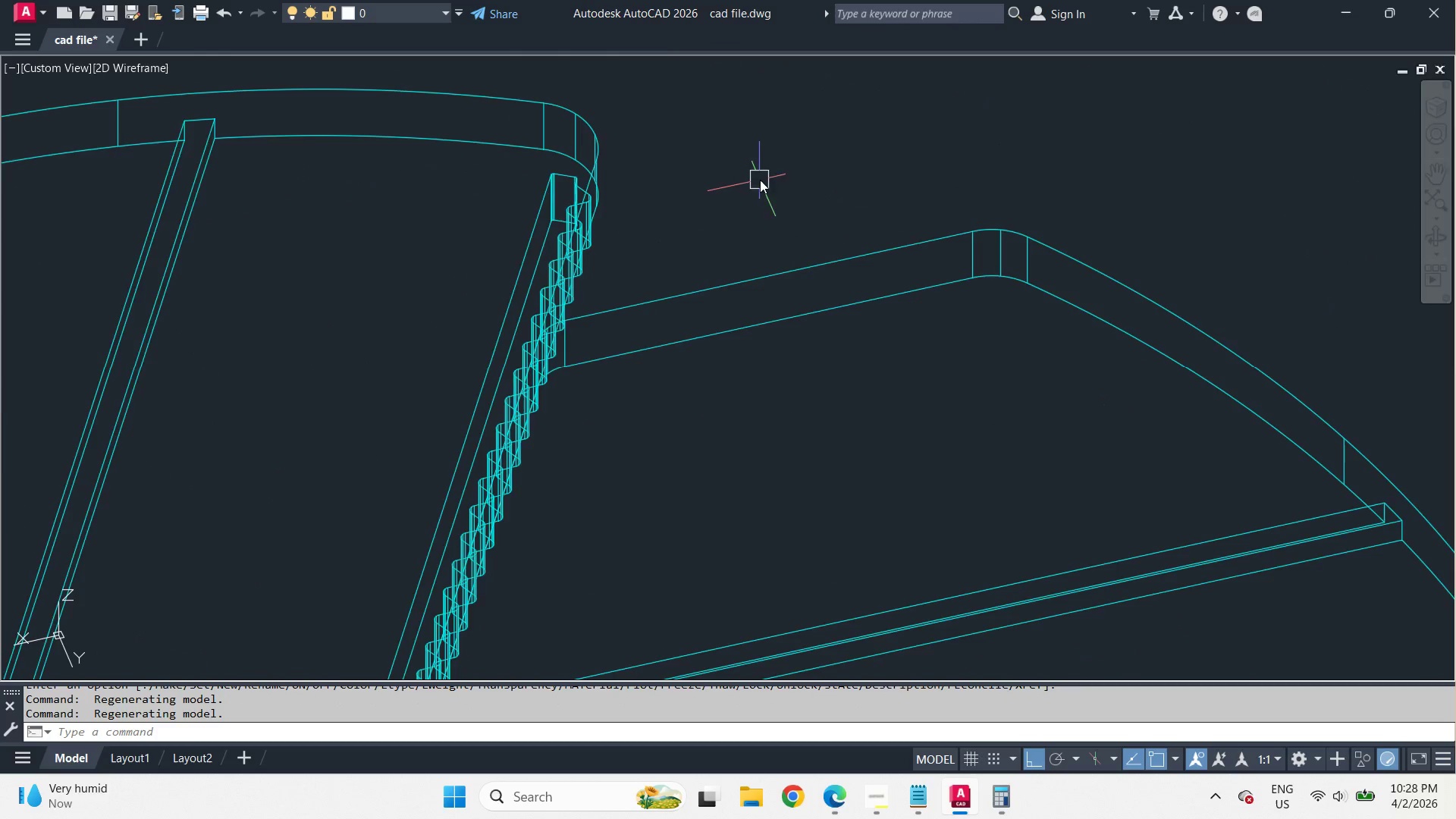 
hold_key(key=ShiftLeft, duration=2.72)
 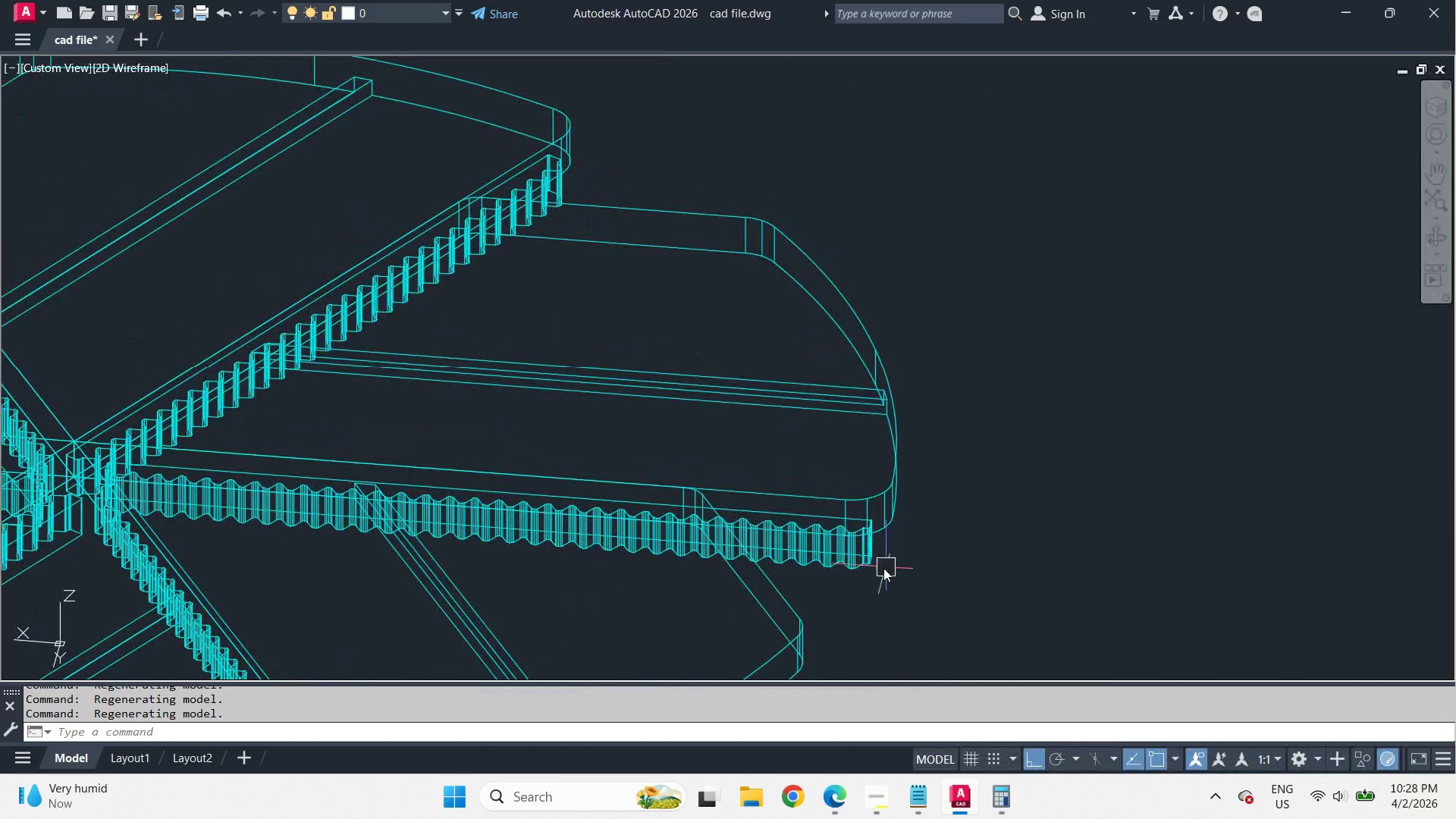 
scroll: coordinate [811, 164], scroll_direction: down, amount: 2.0
 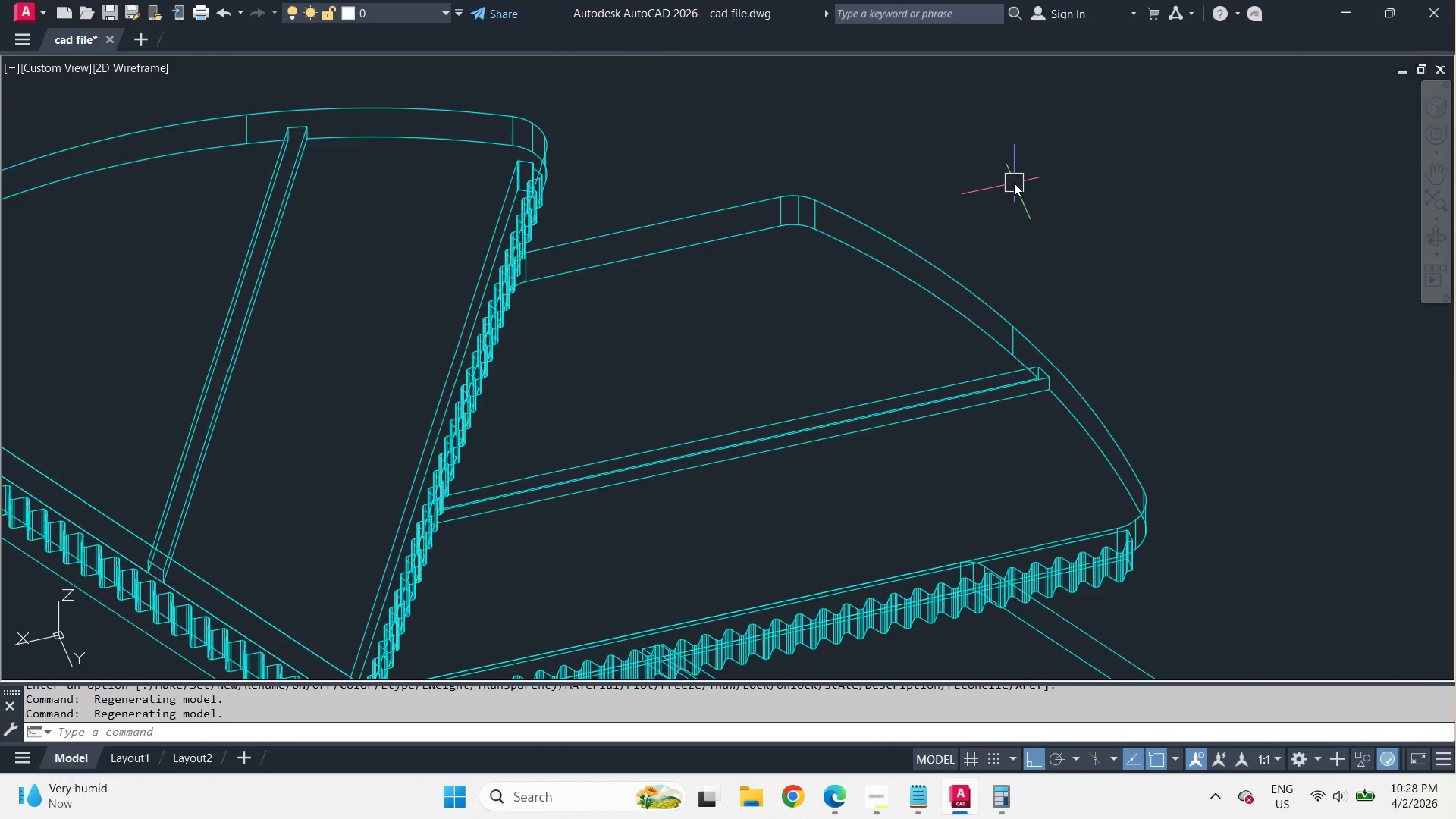 
scroll: coordinate [1014, 183], scroll_direction: up, amount: 1.0
 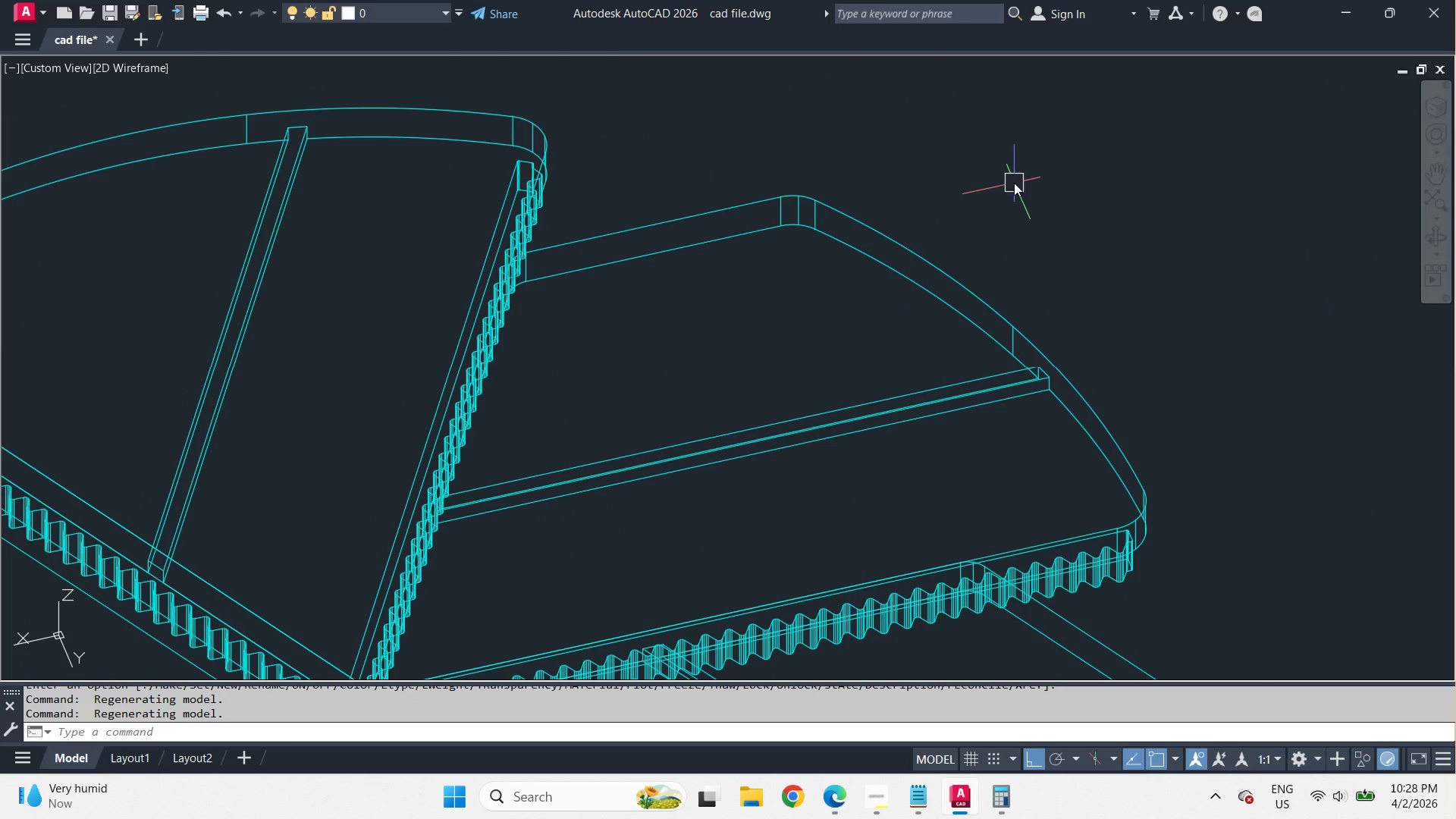 
hold_key(key=ShiftLeft, duration=0.94)
 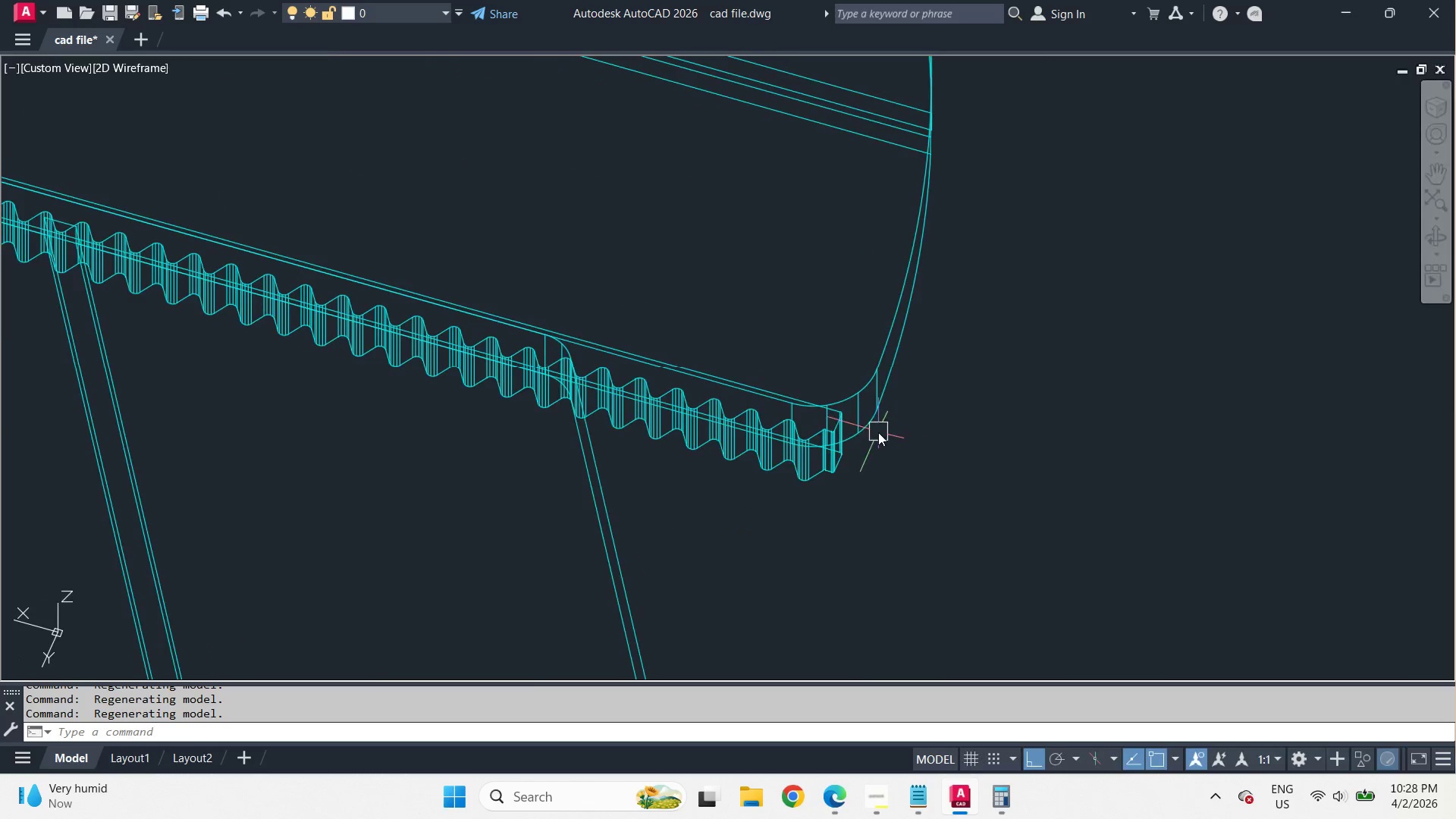 
scroll: coordinate [853, 569], scroll_direction: up, amount: 4.0
 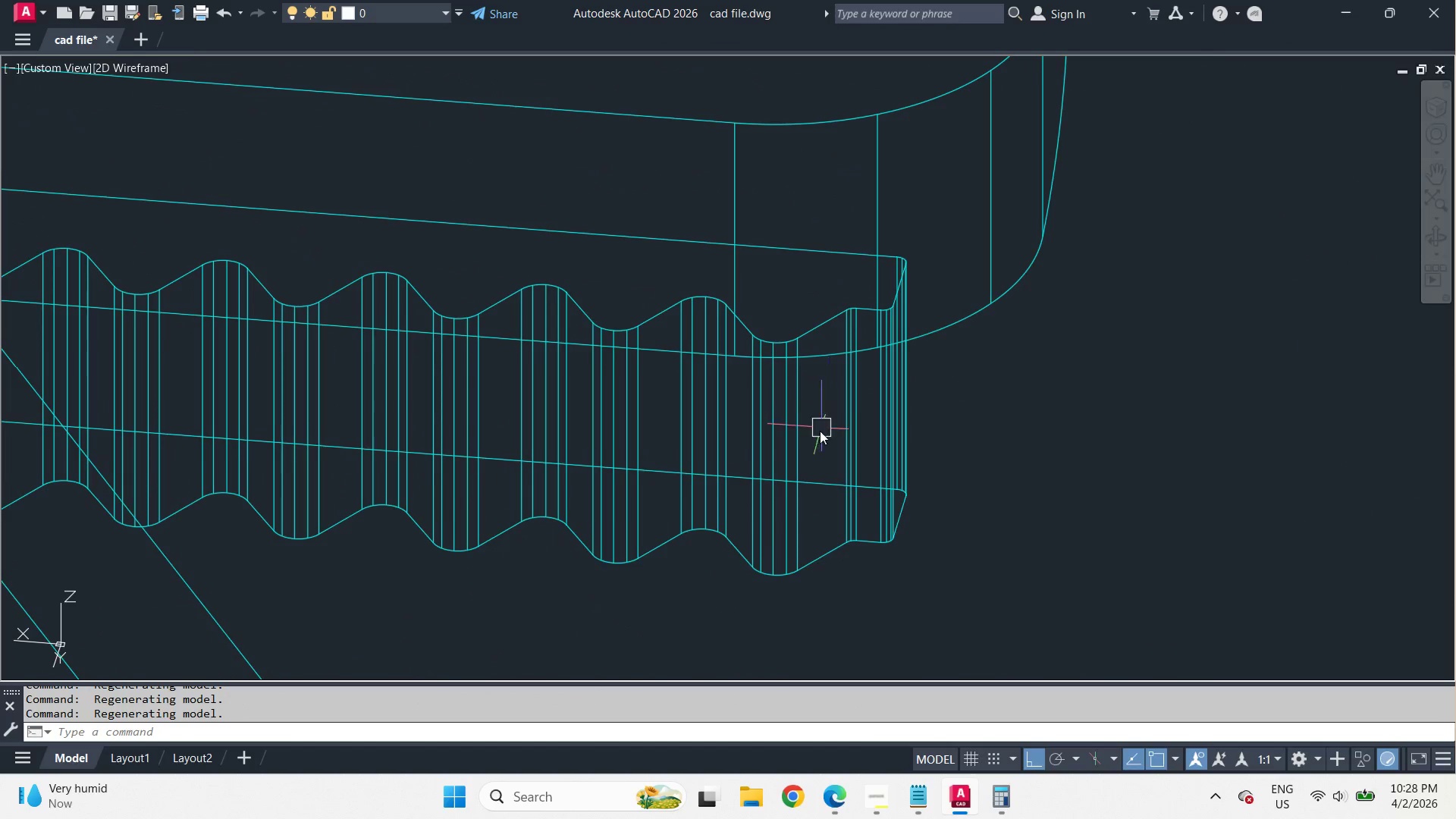 
scroll: coordinate [796, 465], scroll_direction: down, amount: 3.0
 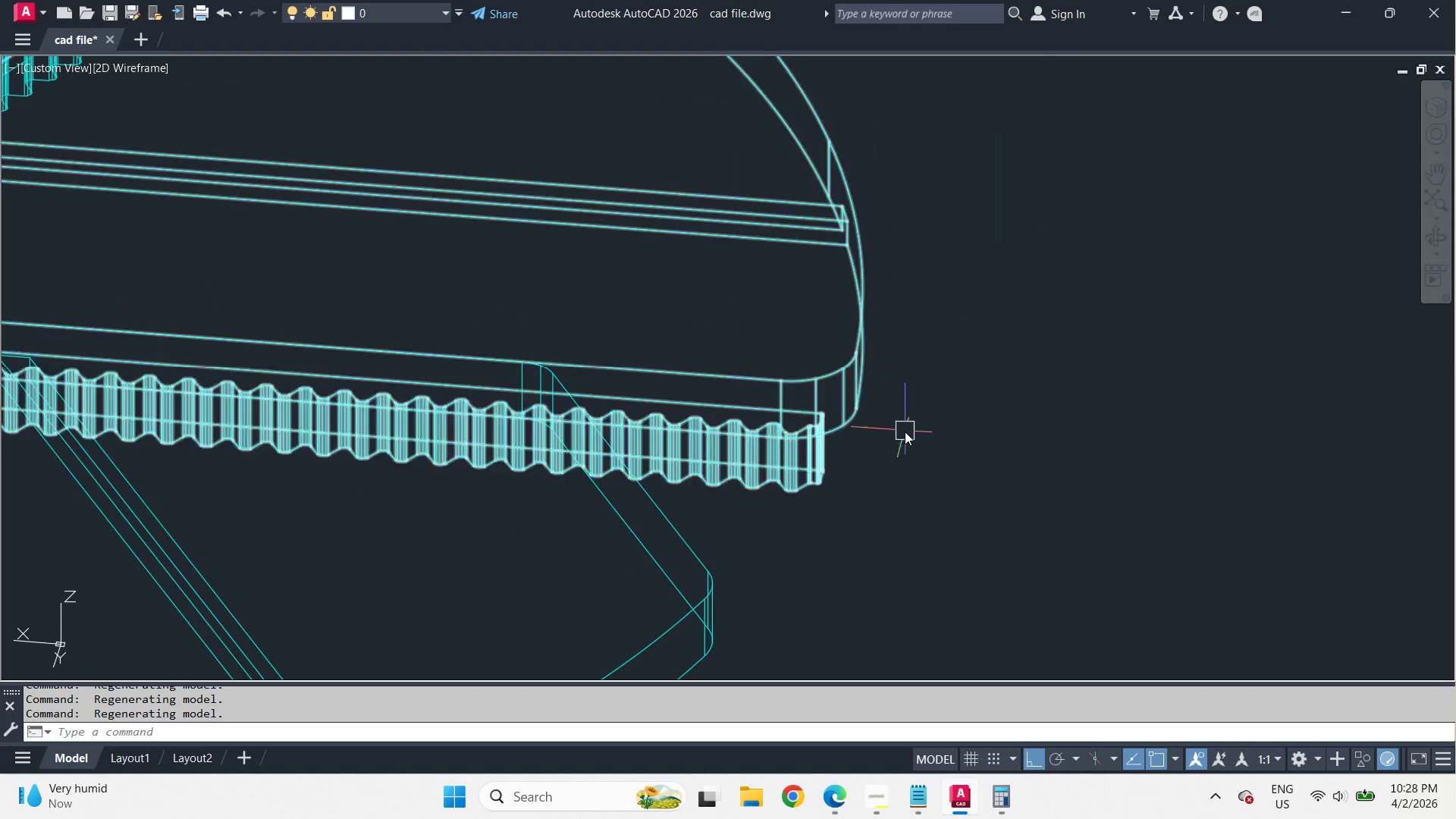 
type(ch)
 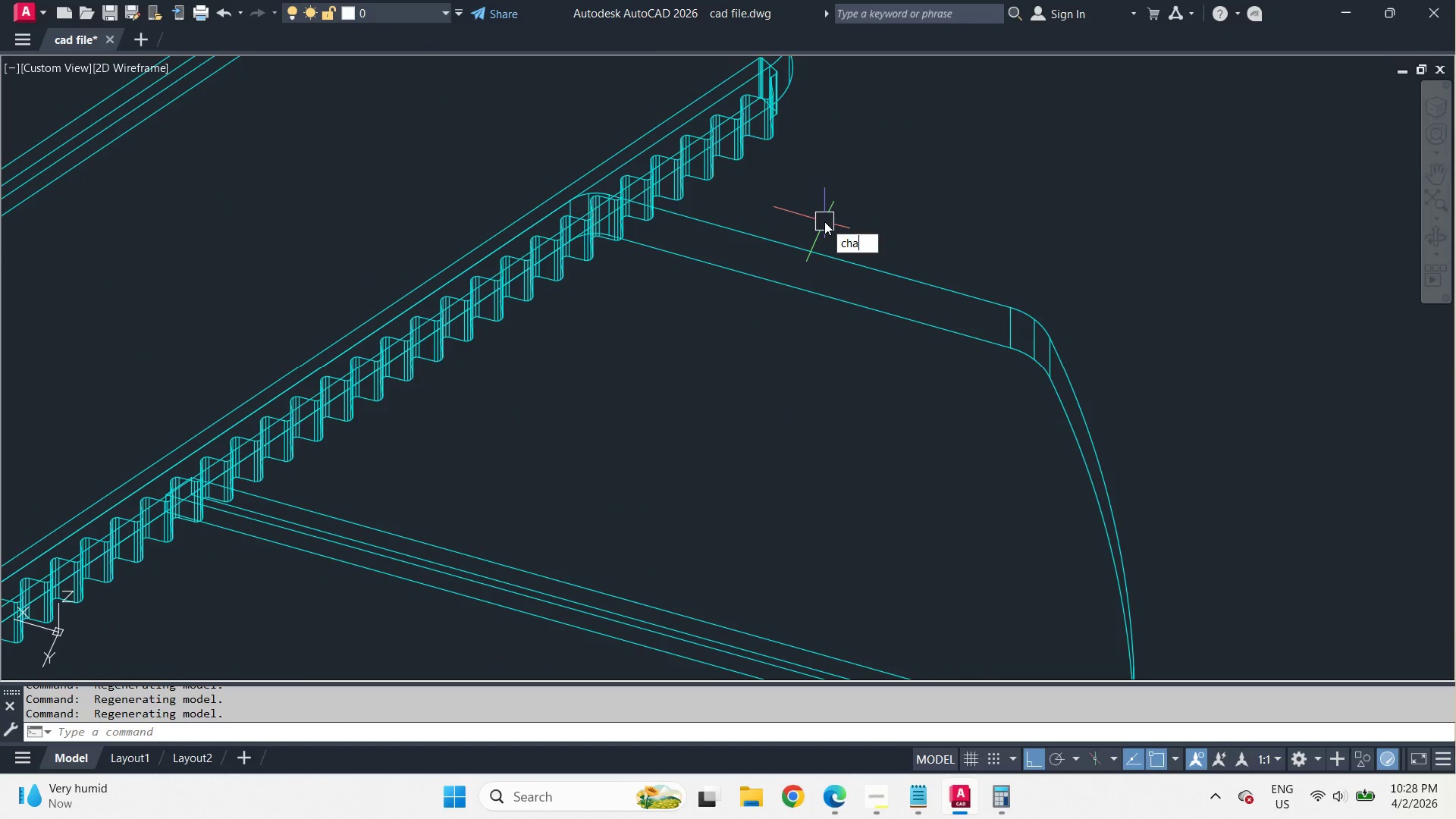 
scroll: coordinate [879, 437], scroll_direction: down, amount: 3.0
 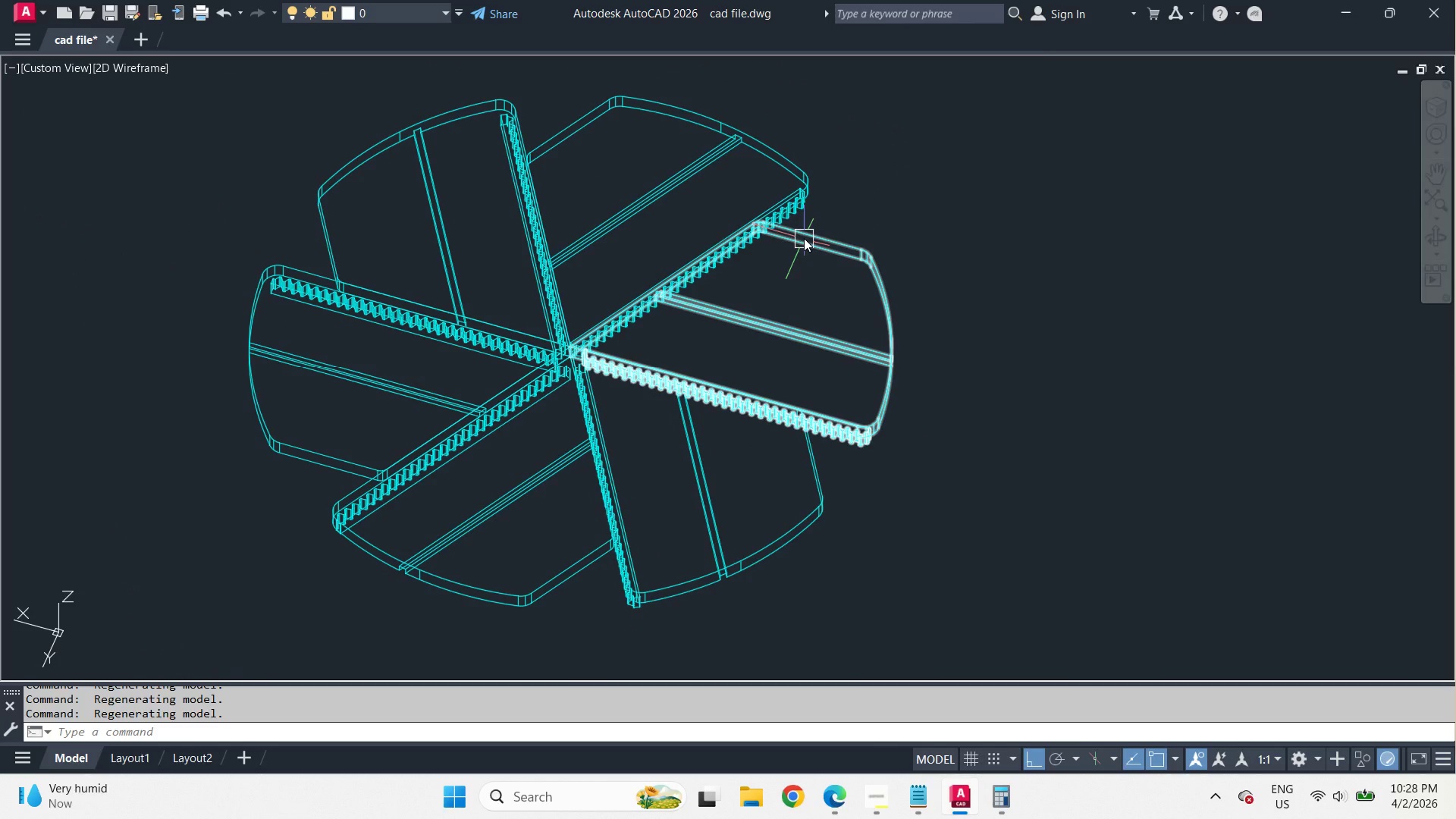 
type(am)
 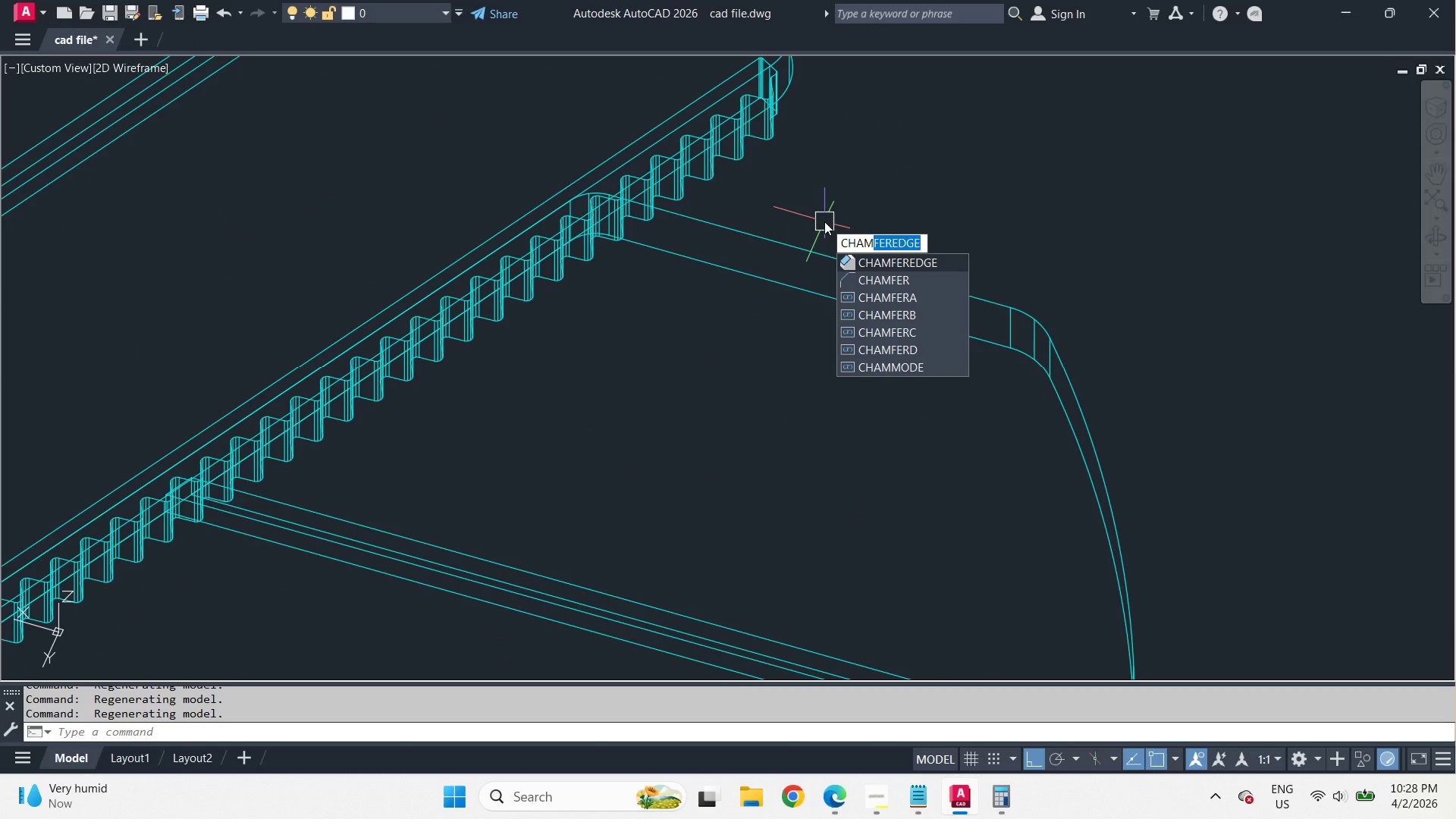 
scroll: coordinate [814, 231], scroll_direction: up, amount: 3.0
 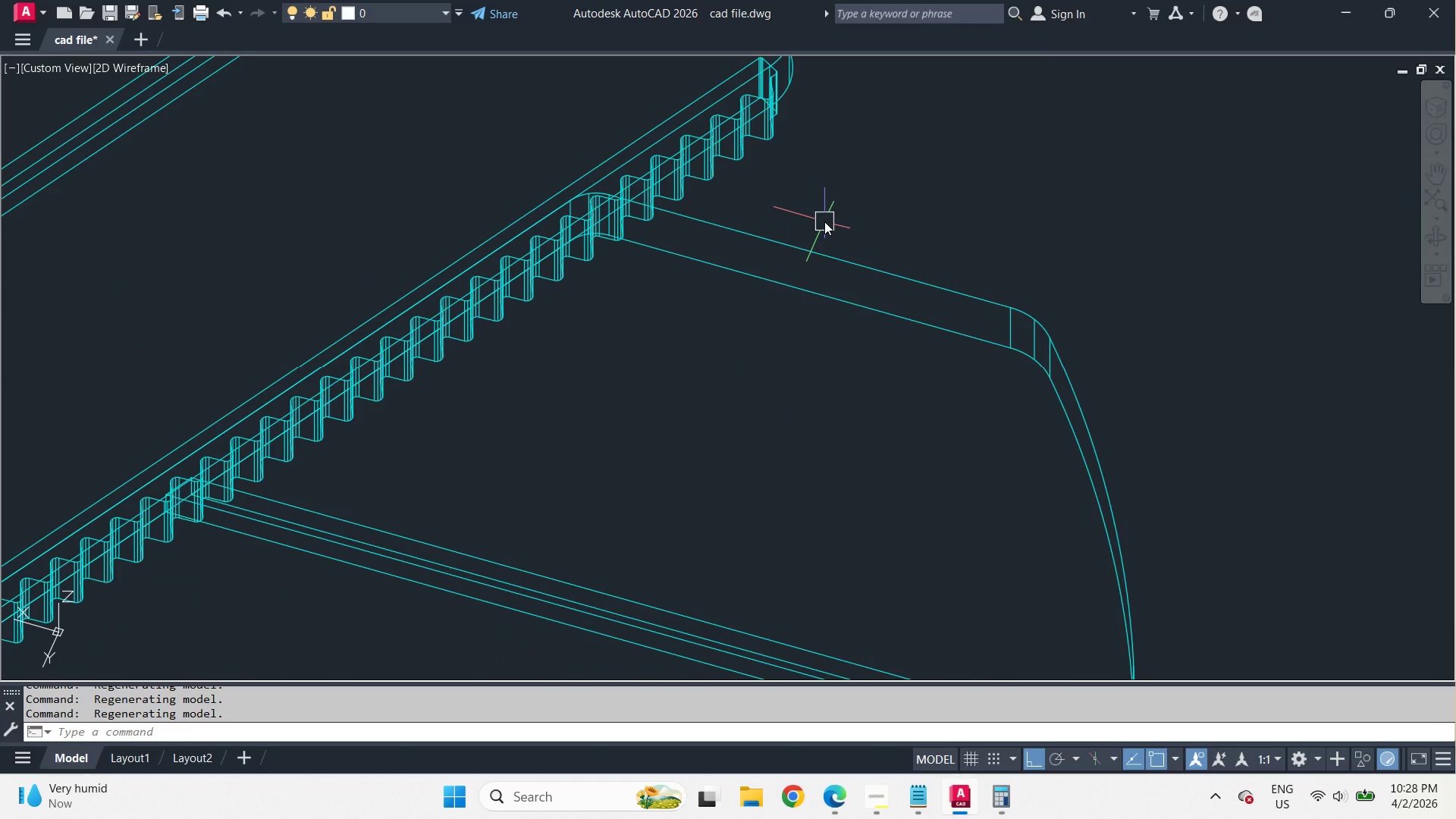 
key(Space)
 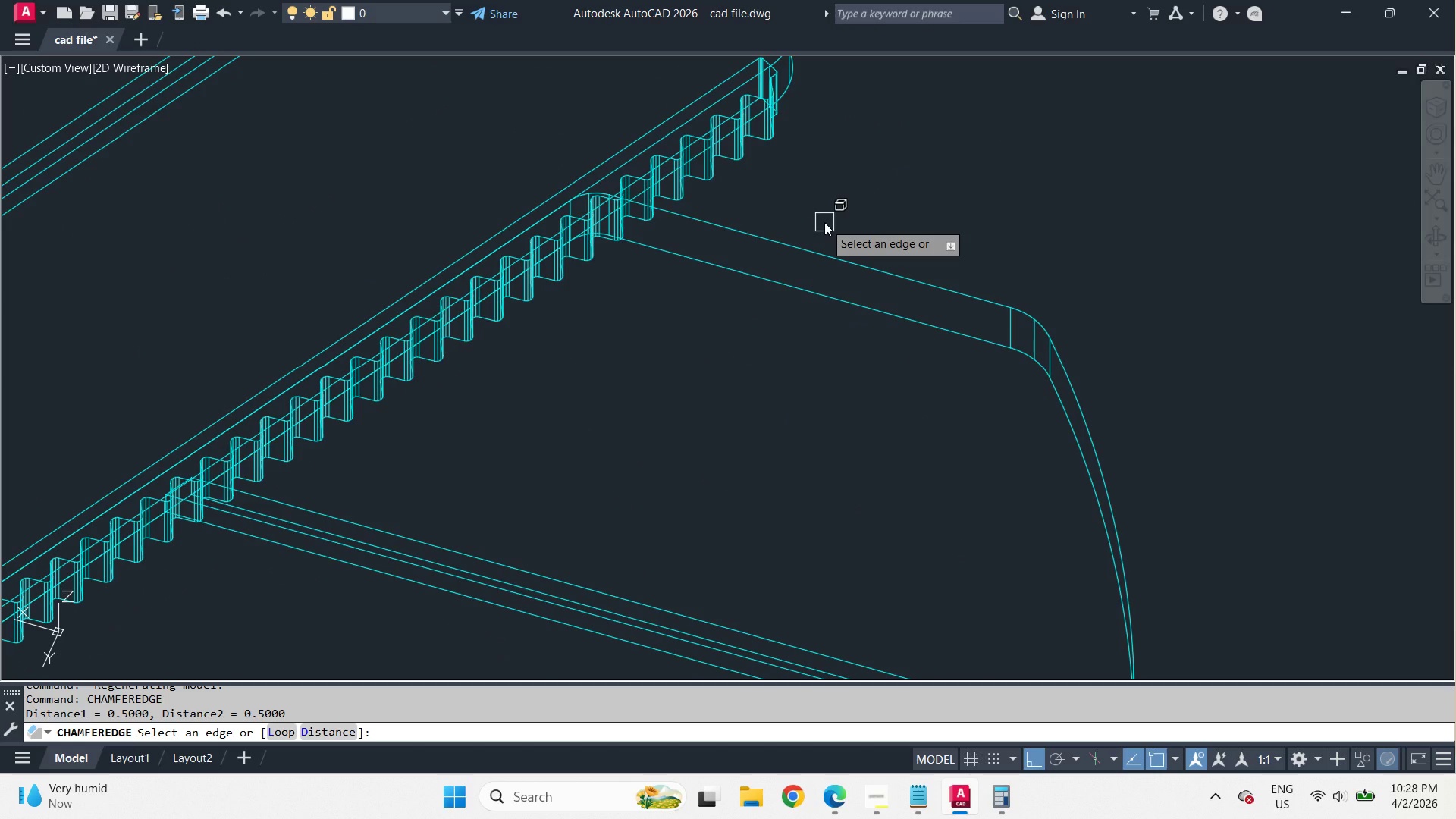 
key(L)
 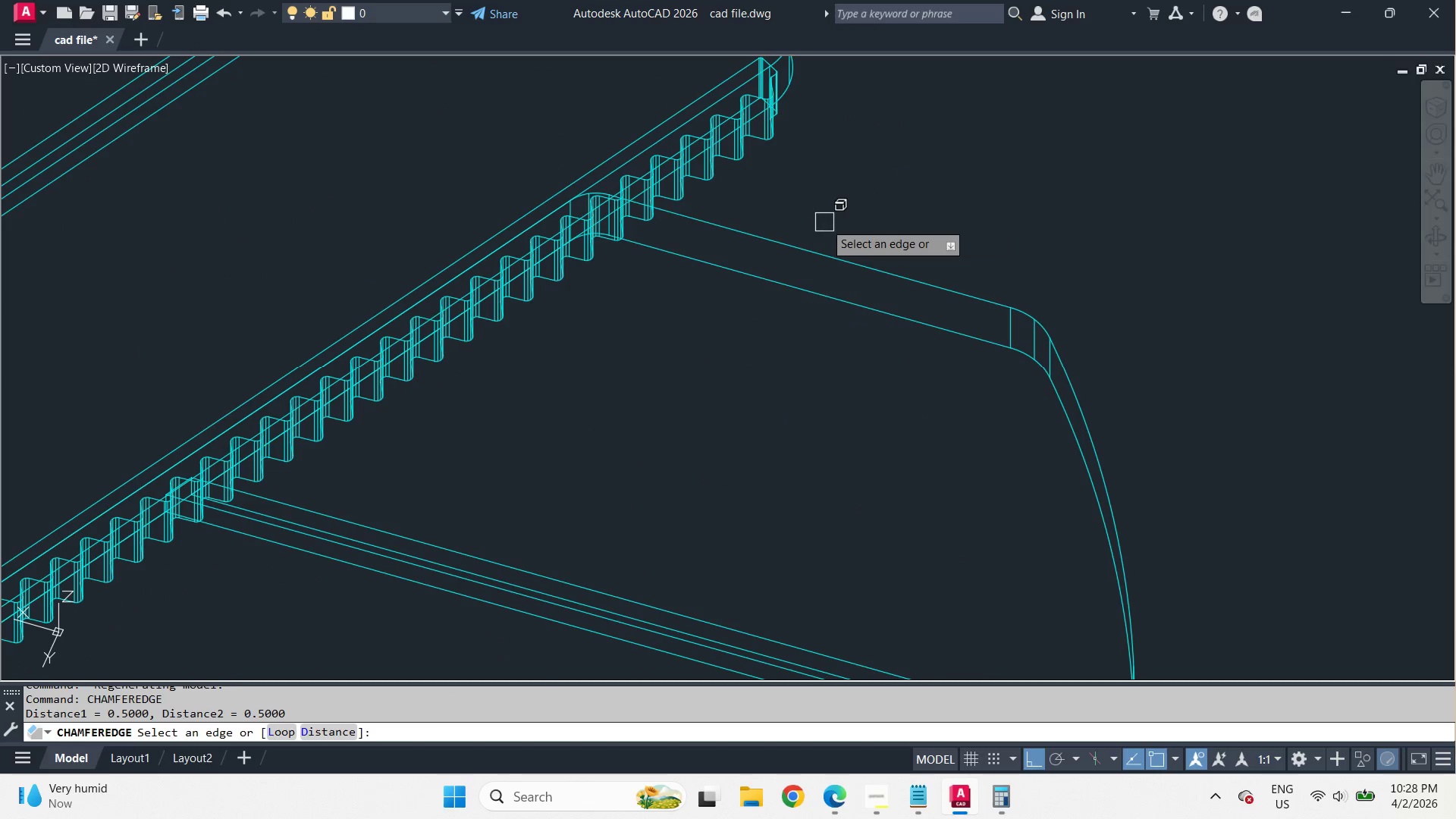 
key(Space)
 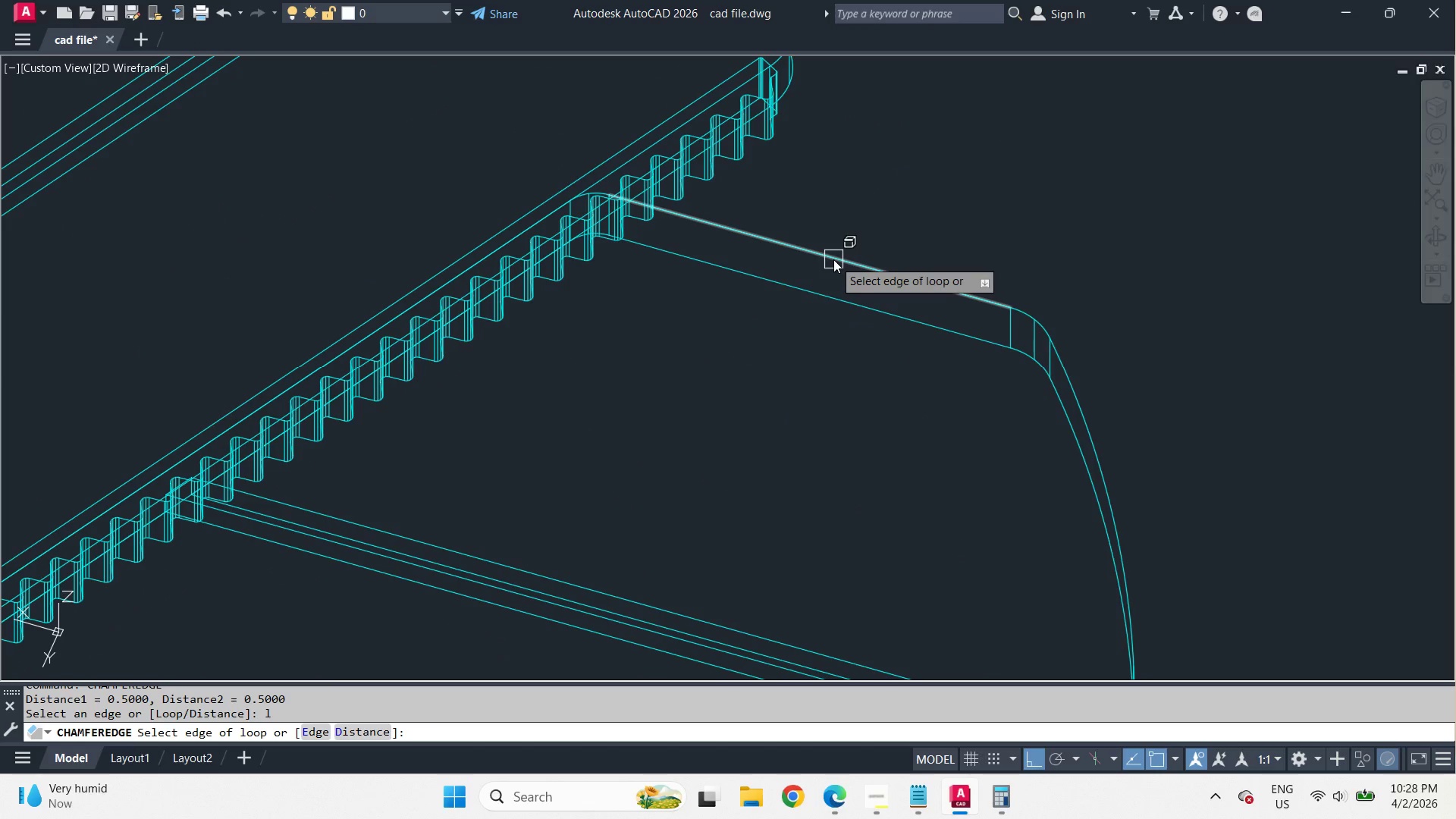 
left_click([833, 259])
 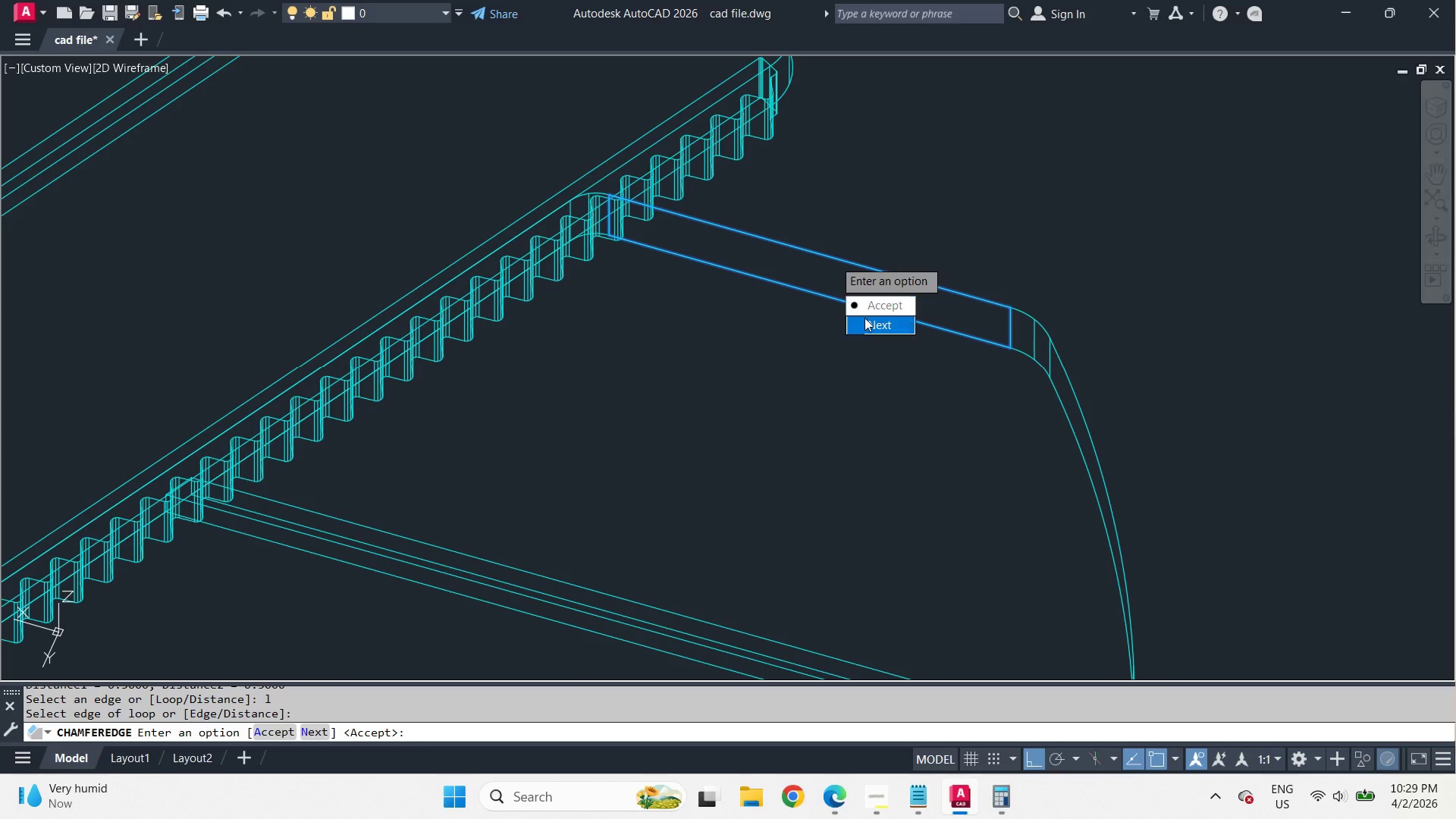 
left_click_drag(start_coordinate=[866, 322], to_coordinate=[833, 259])
 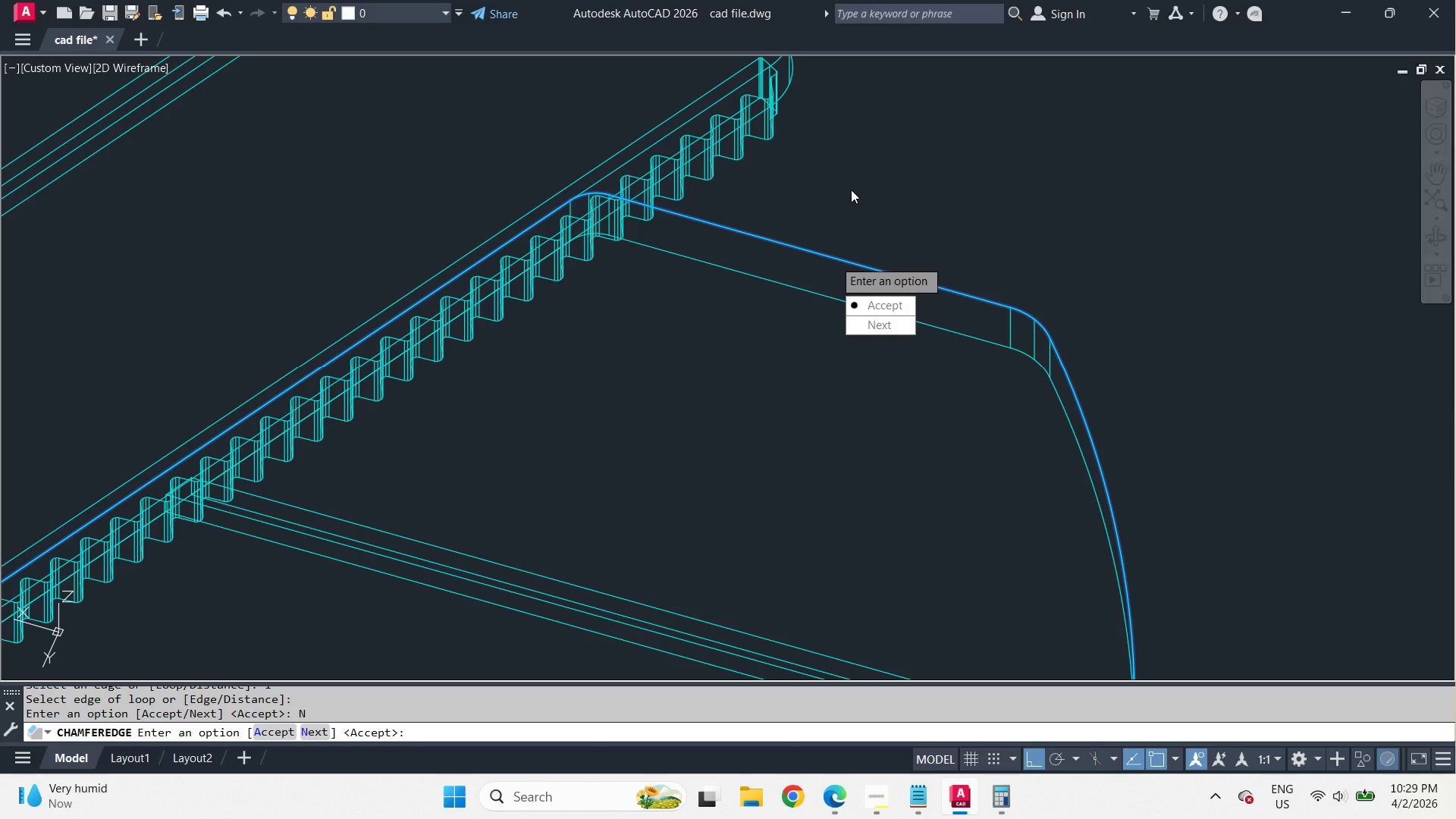 
key(Space)
 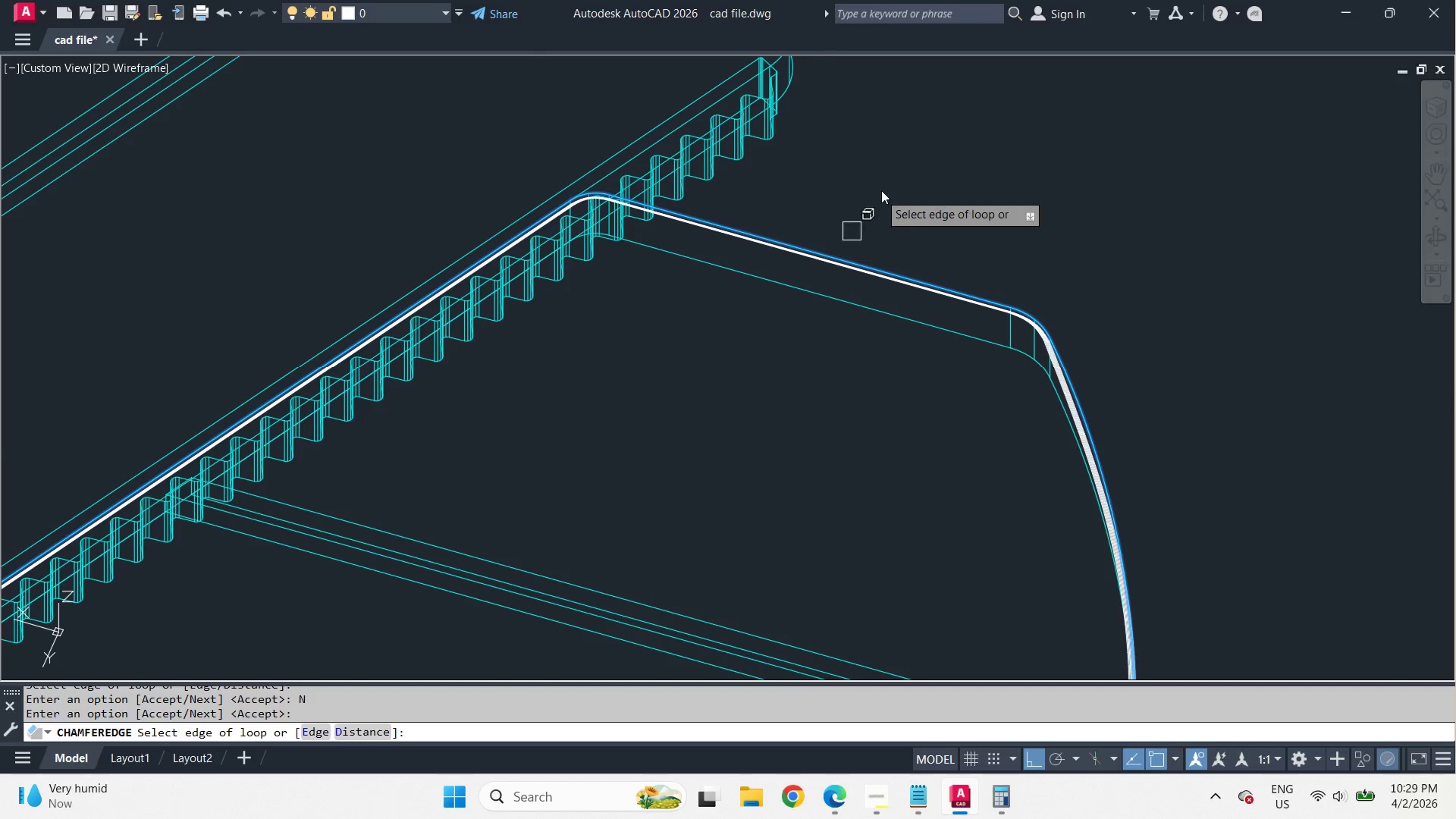 
scroll: coordinate [896, 168], scroll_direction: down, amount: 2.0
 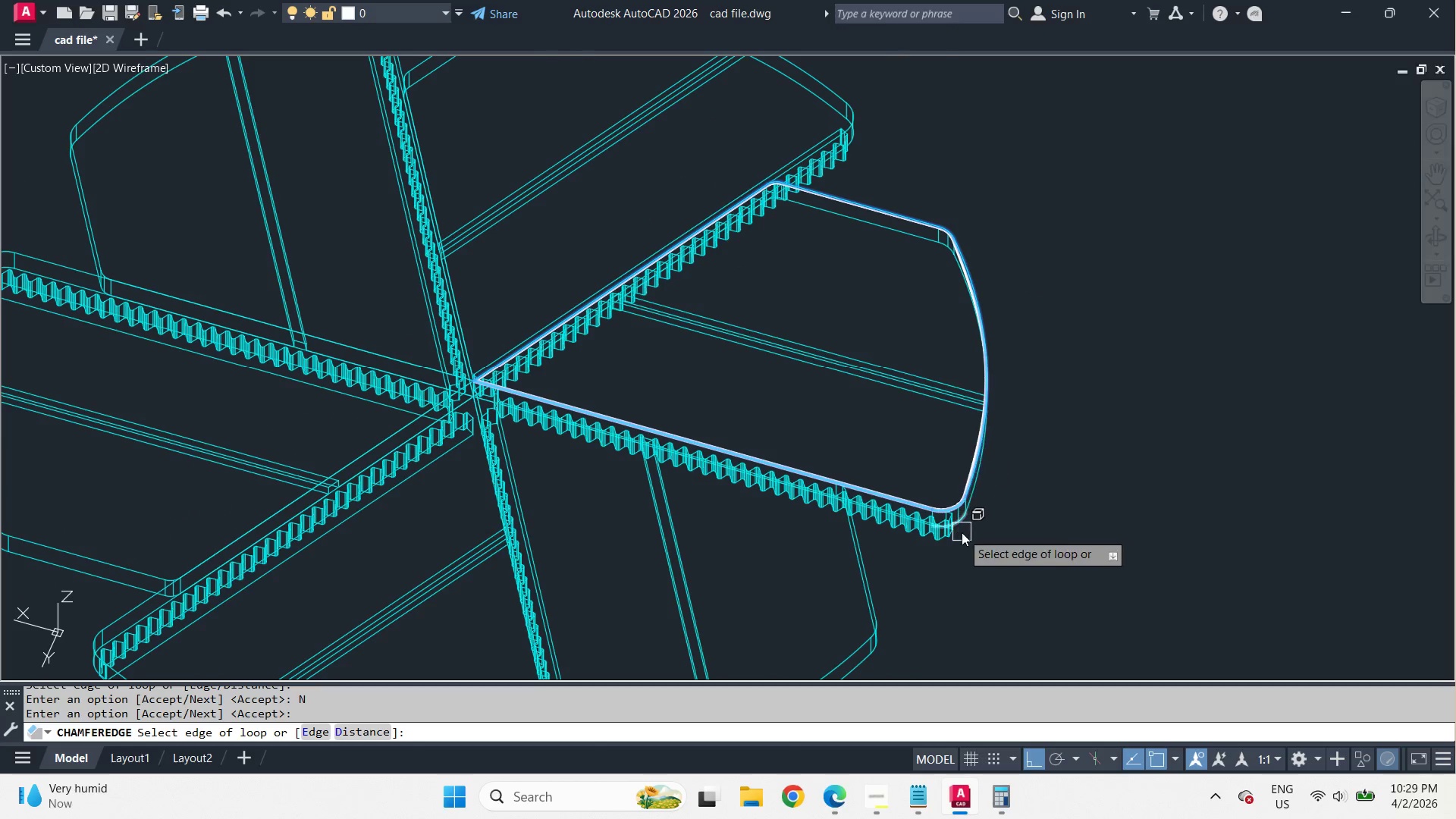 
left_click([977, 497])
 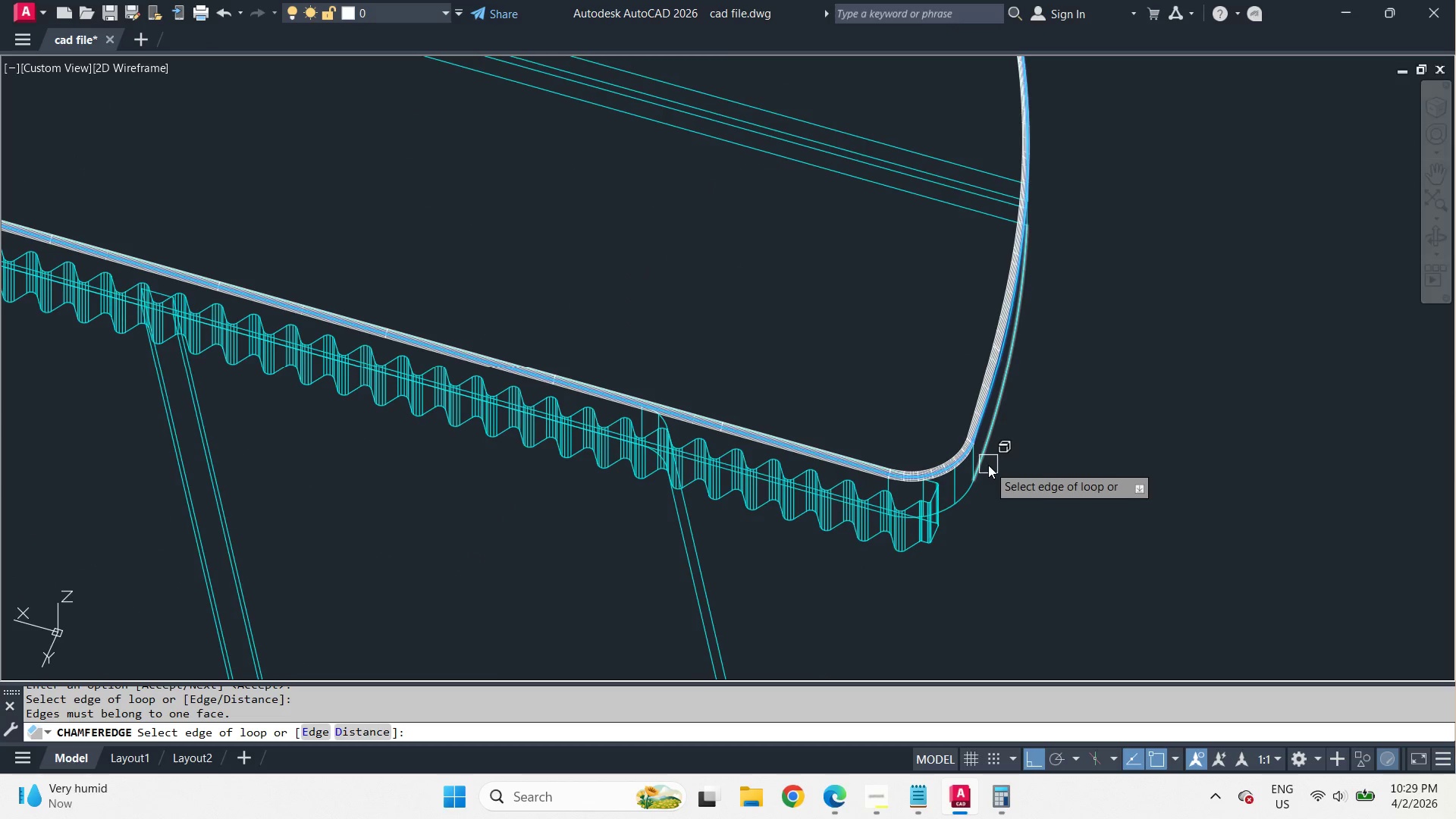 
scroll: coordinate [962, 536], scroll_direction: up, amount: 2.0
 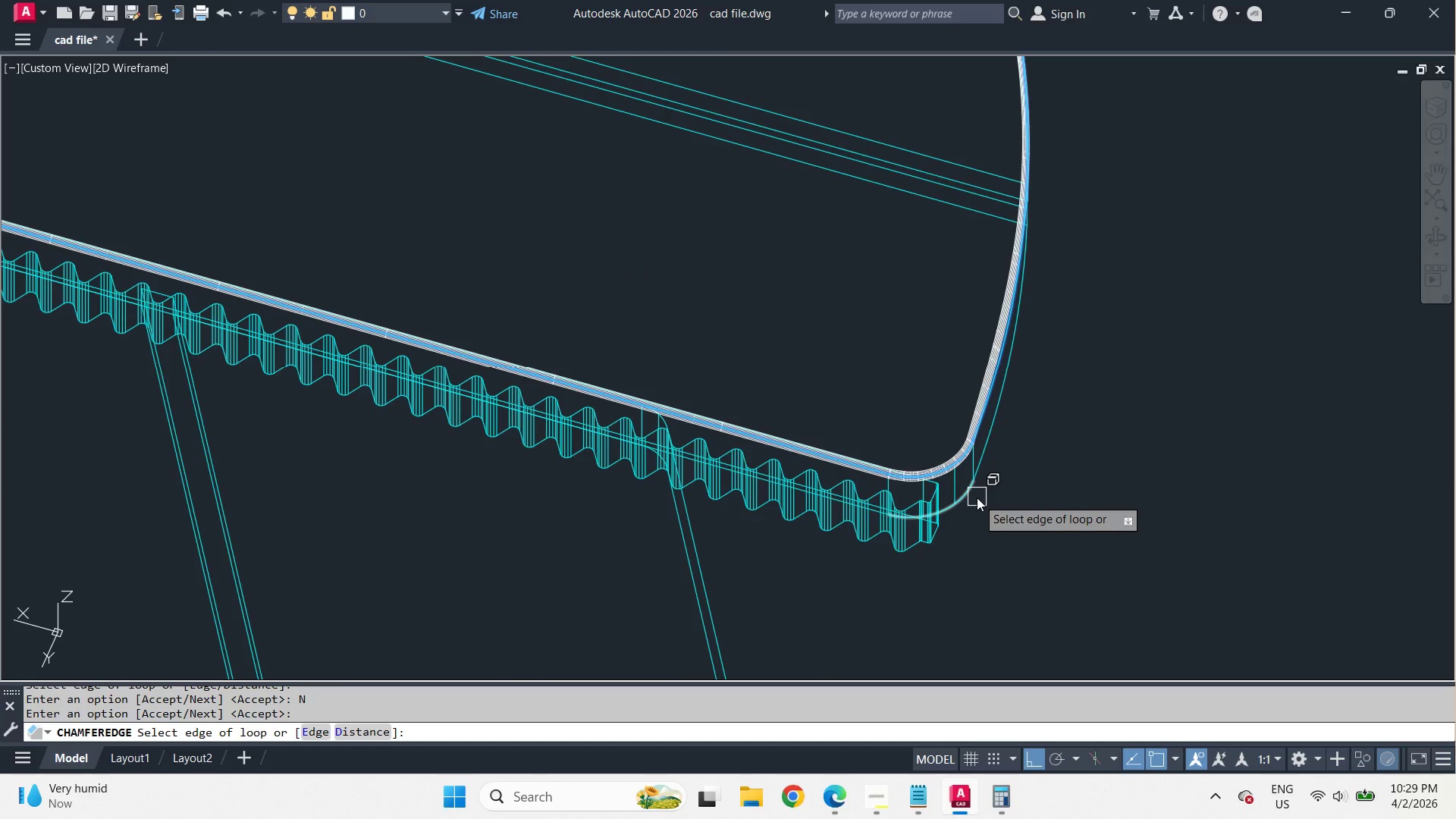 
left_click([988, 464])
 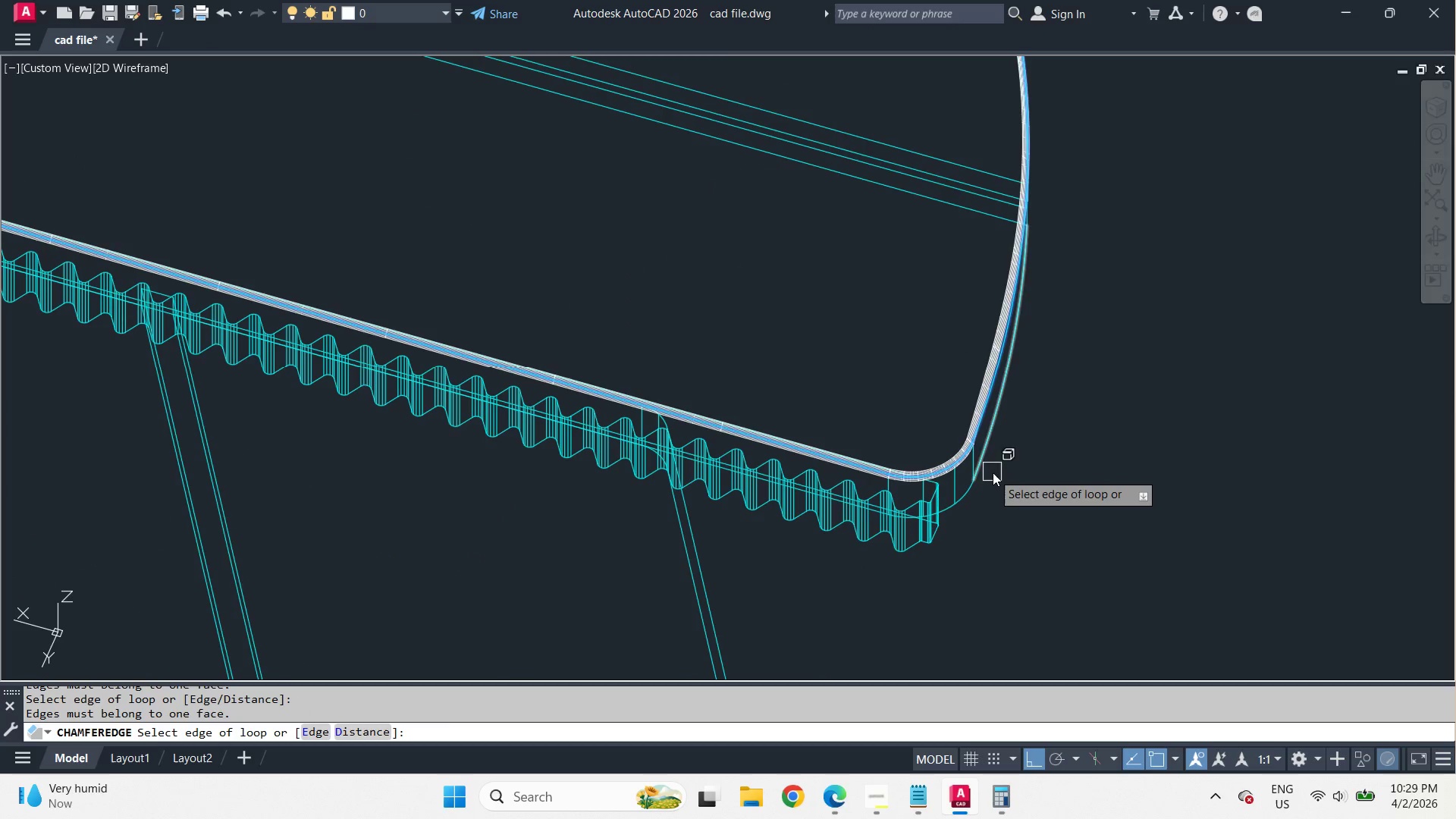 
key(Space)
 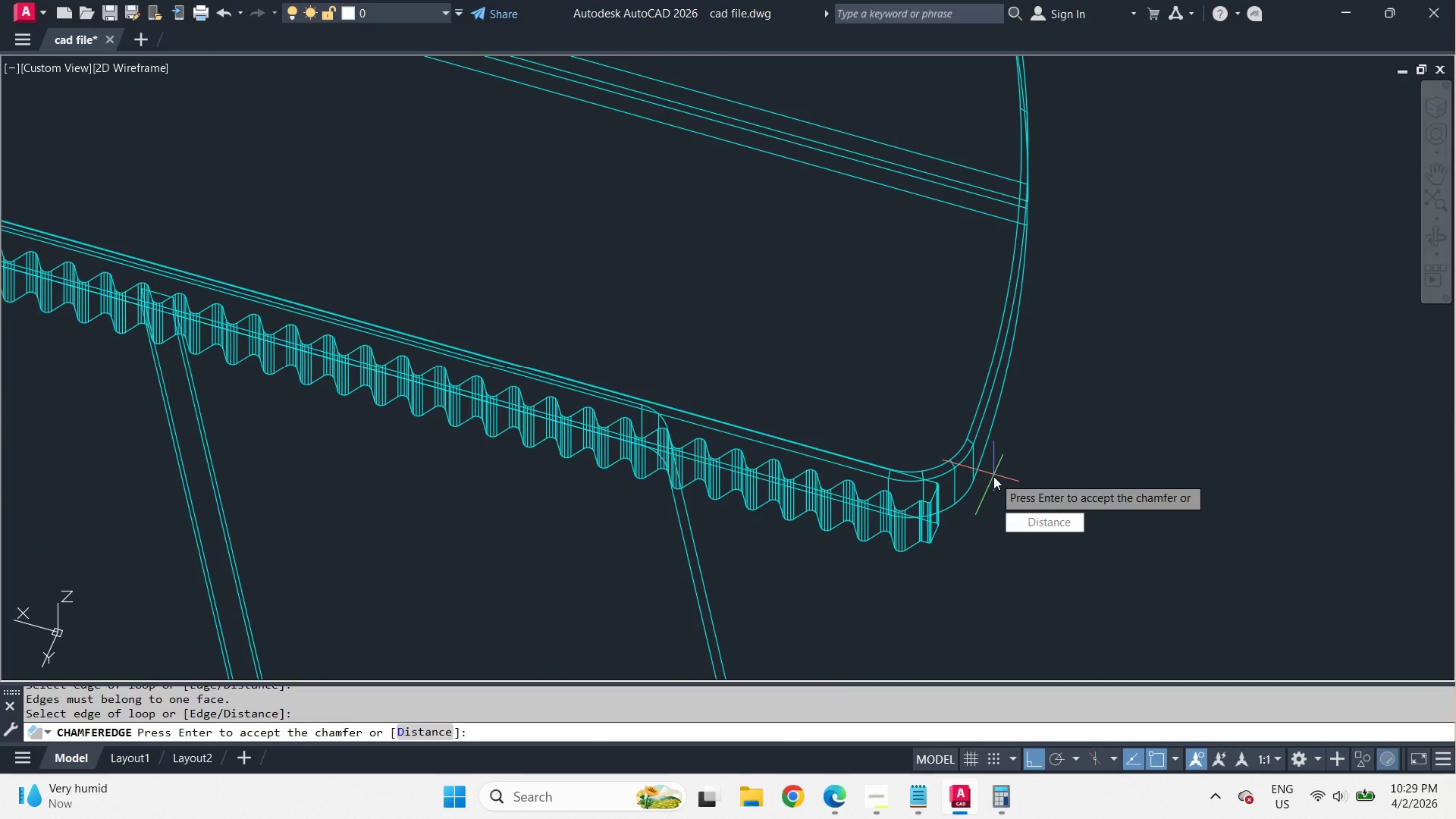 
key(Space)
 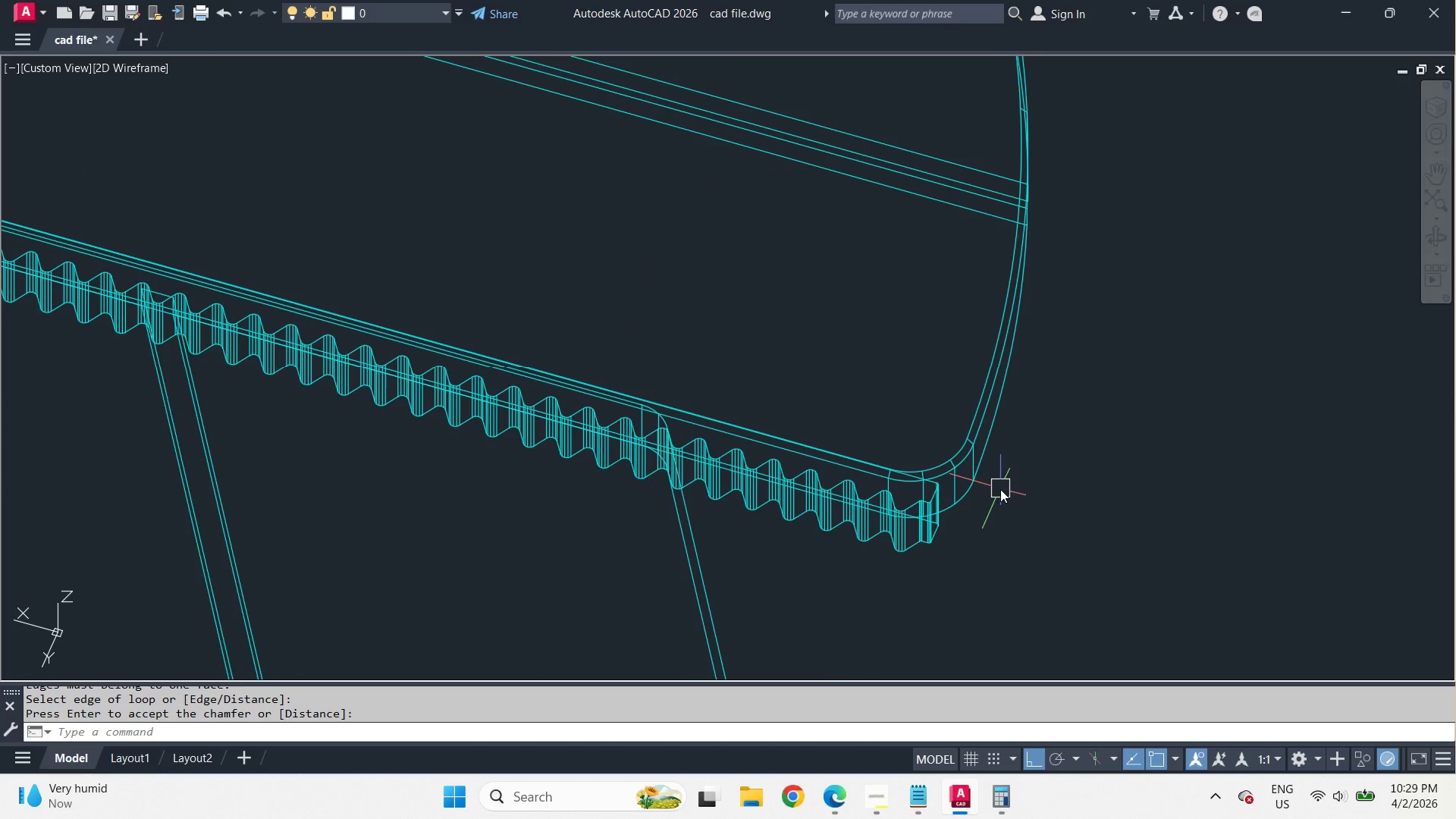 
hold_key(key=ShiftLeft, duration=1.09)
 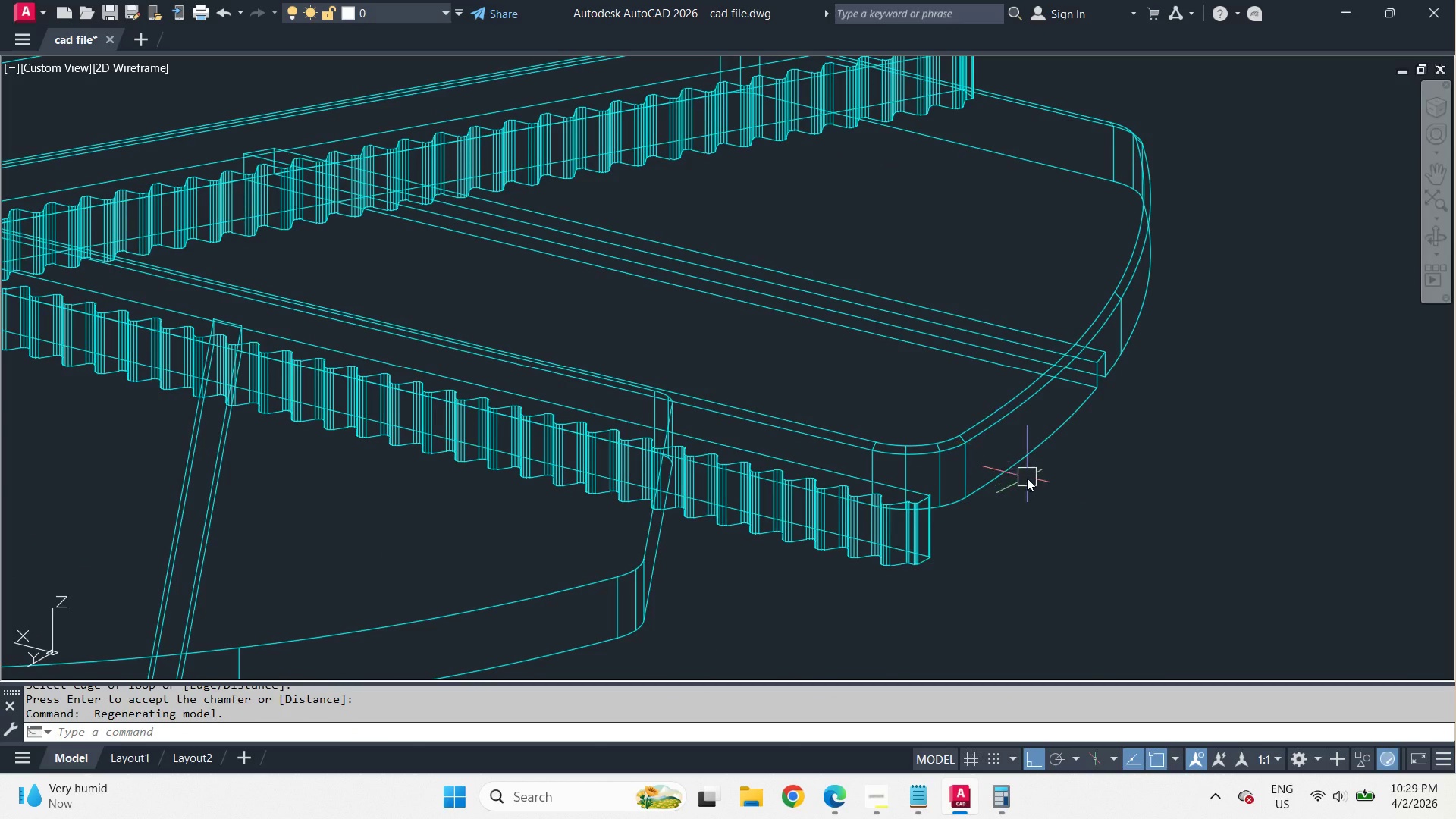 
key(Space)
 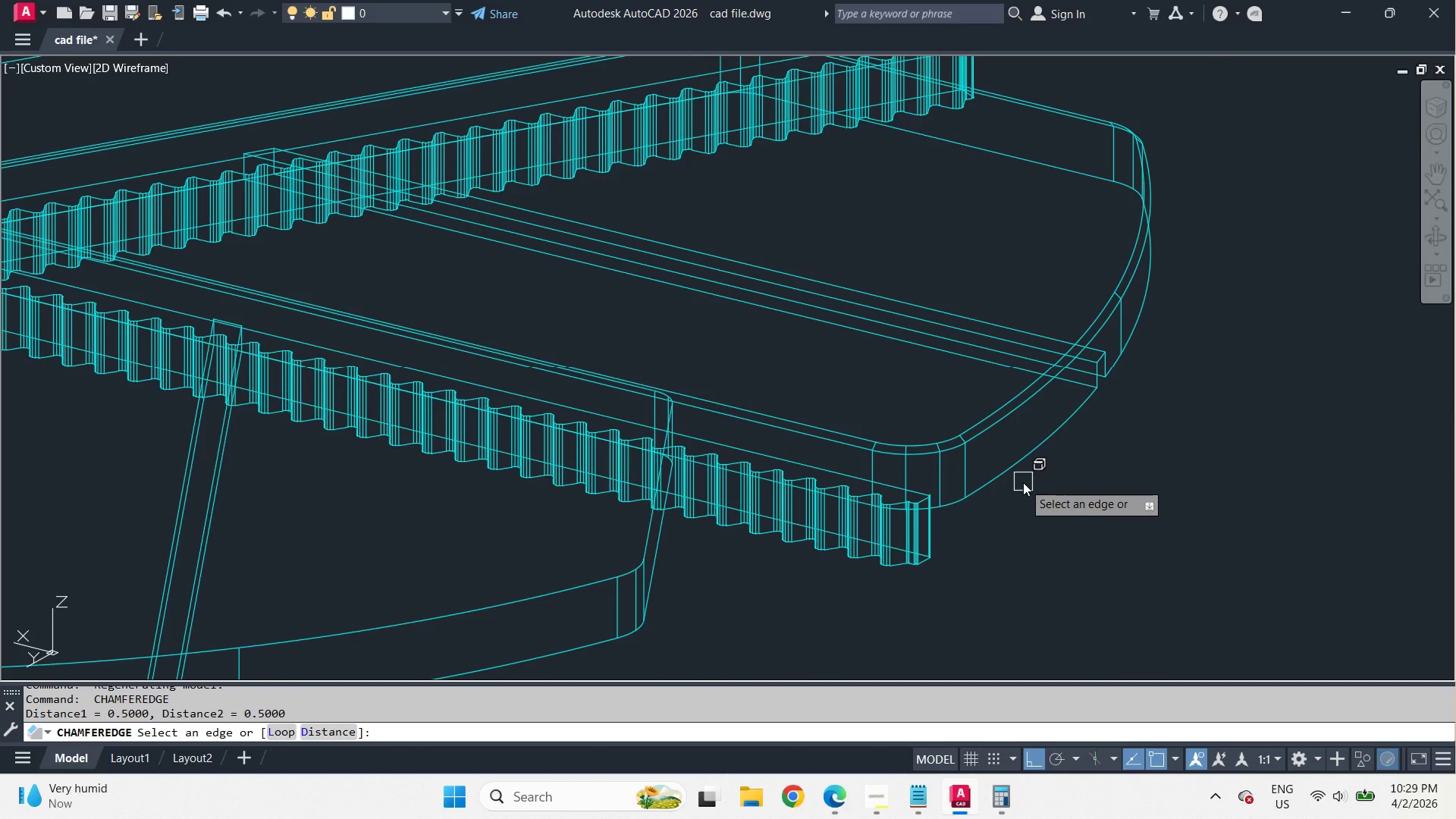 
left_click([1012, 459])
 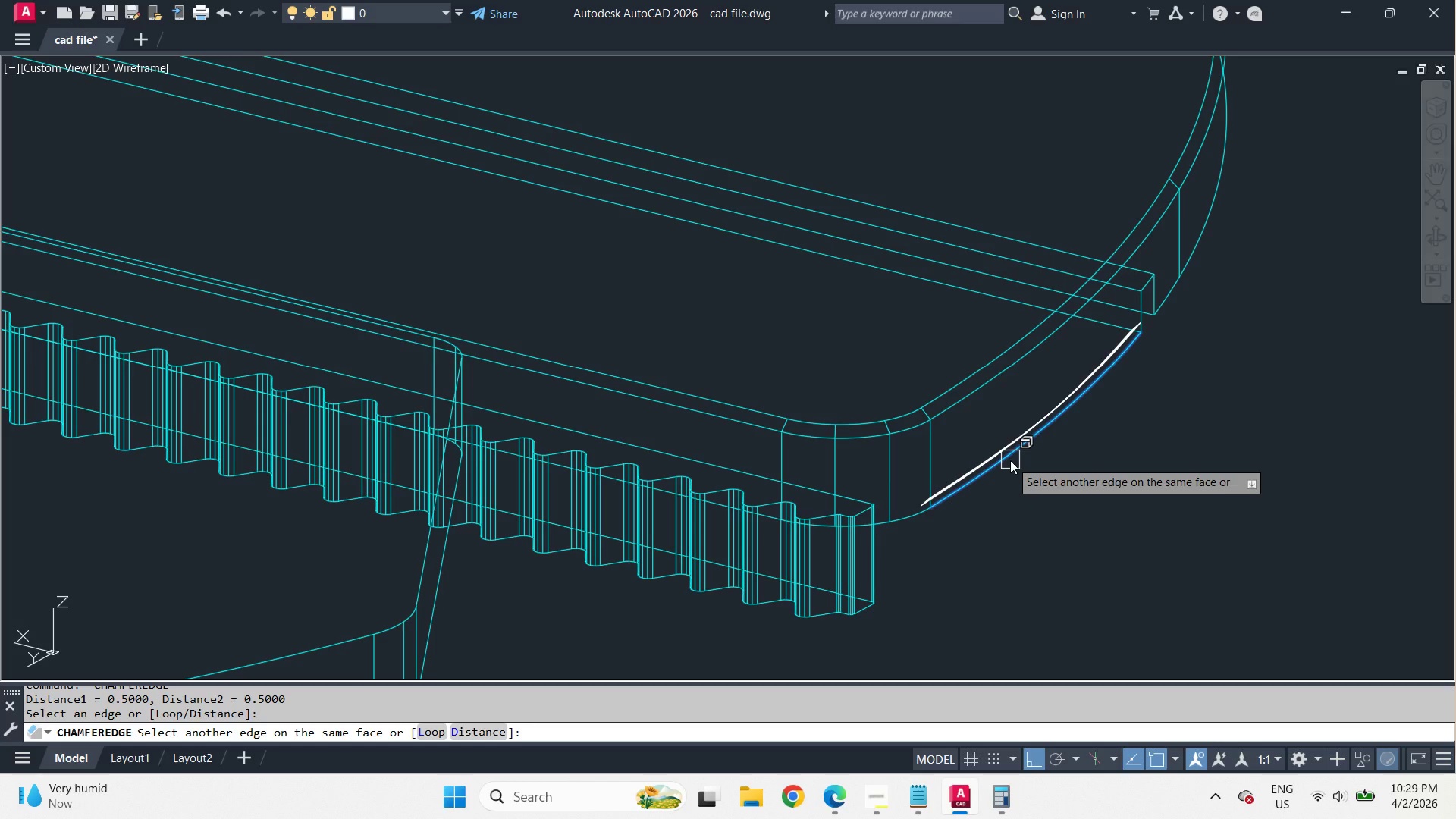 
scroll: coordinate [1023, 482], scroll_direction: up, amount: 1.0
 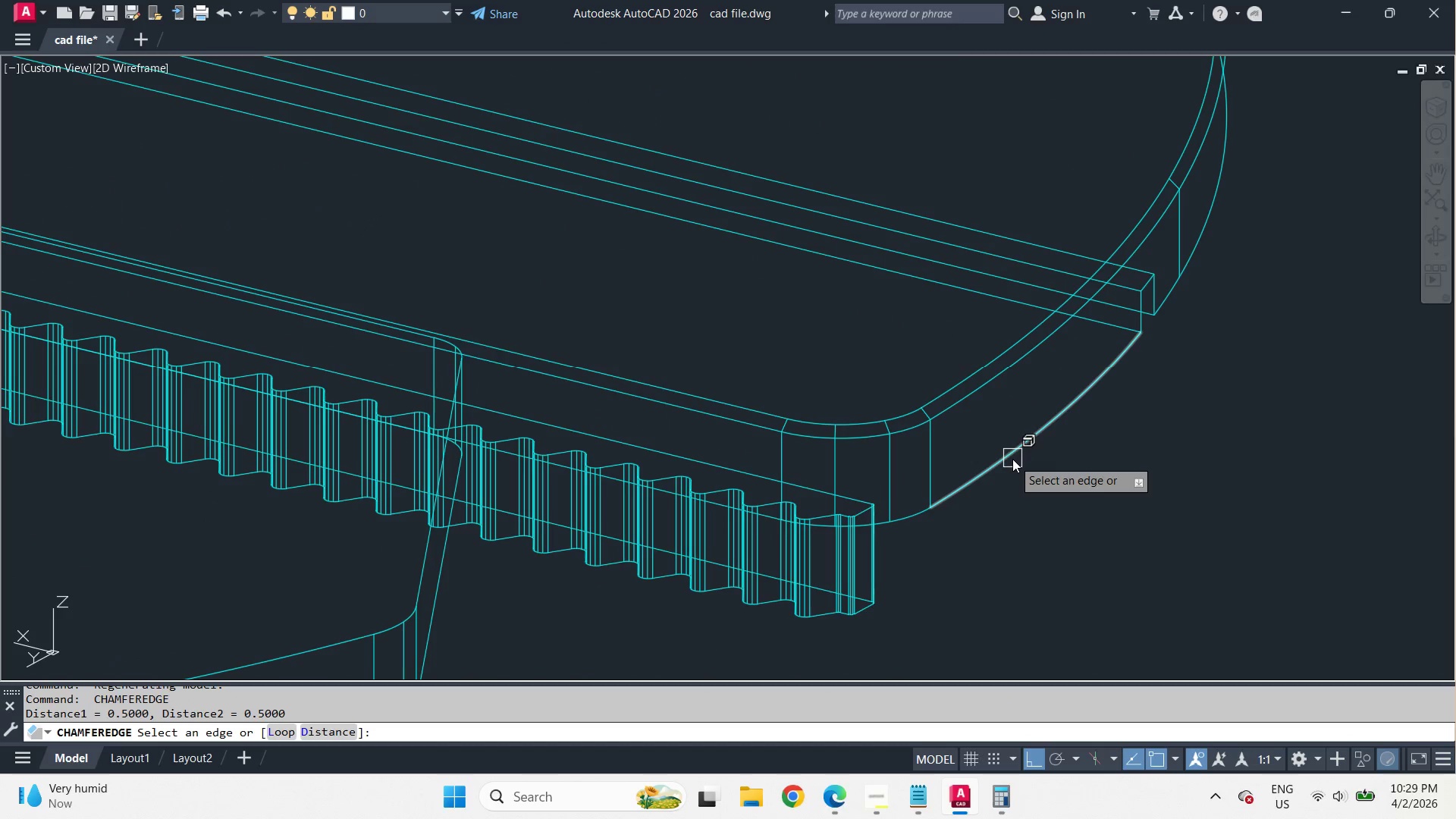 
key(L)
 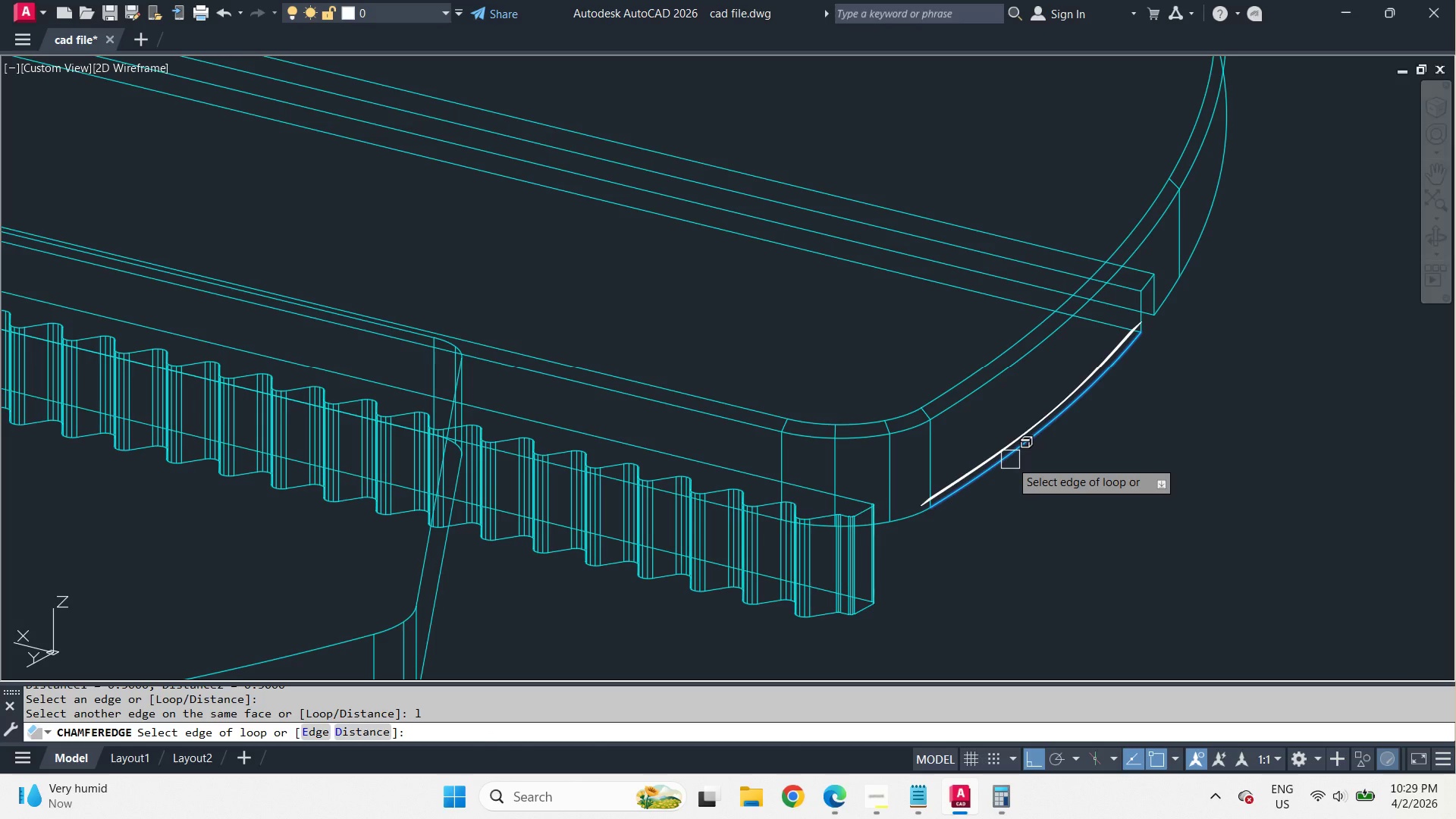 
key(Space)
 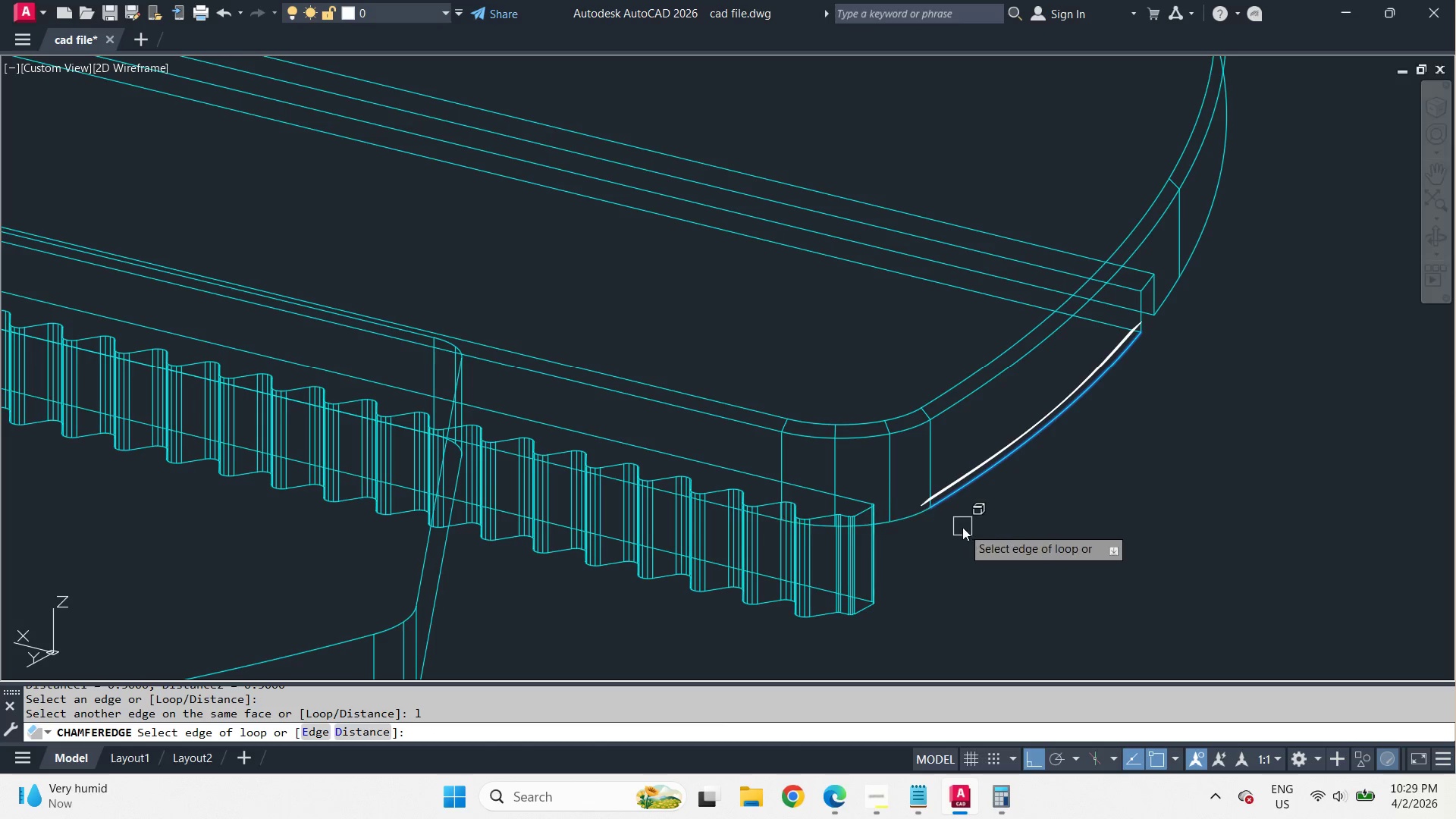 
key(Escape)
 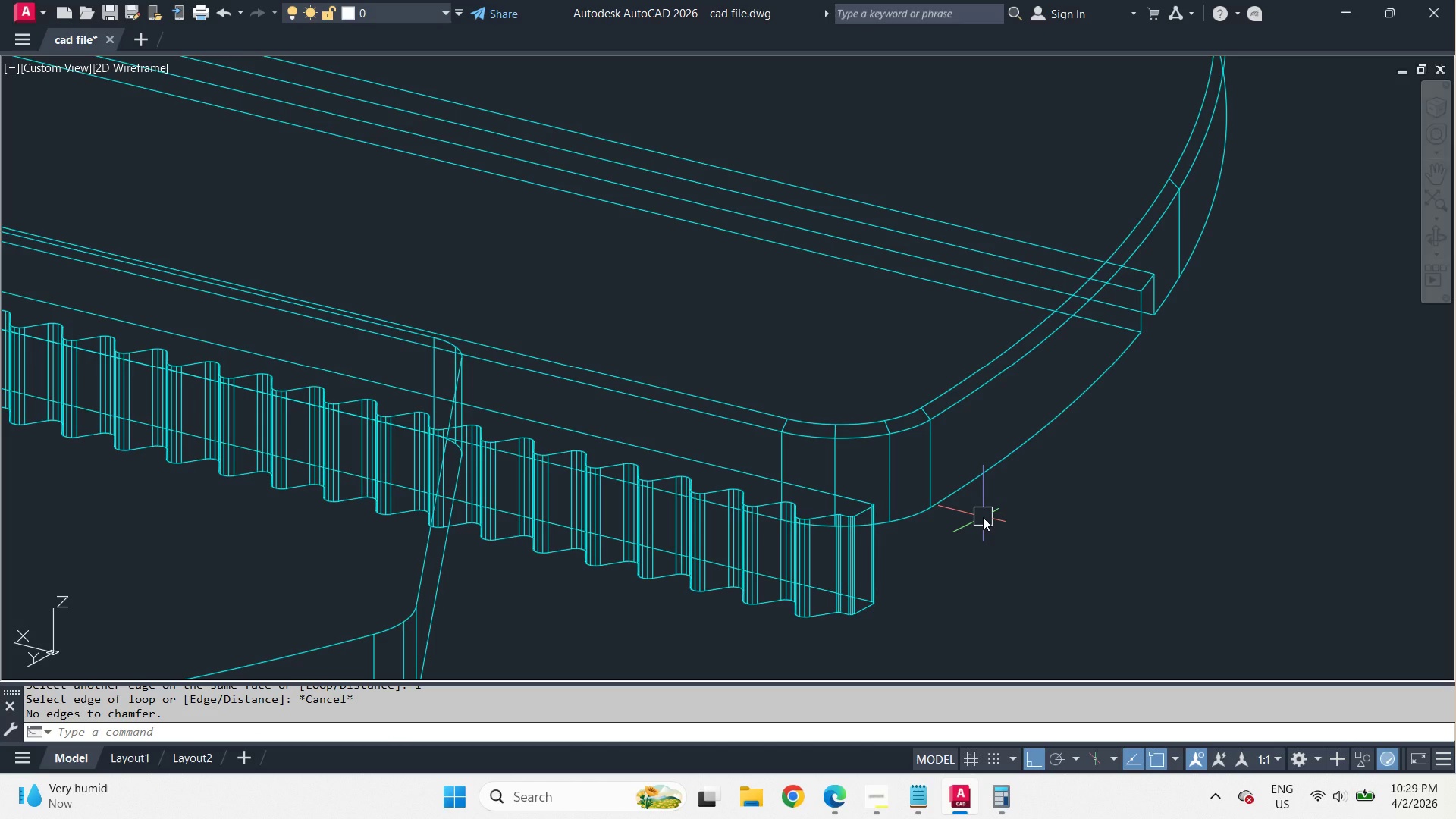 
type(cham l )
 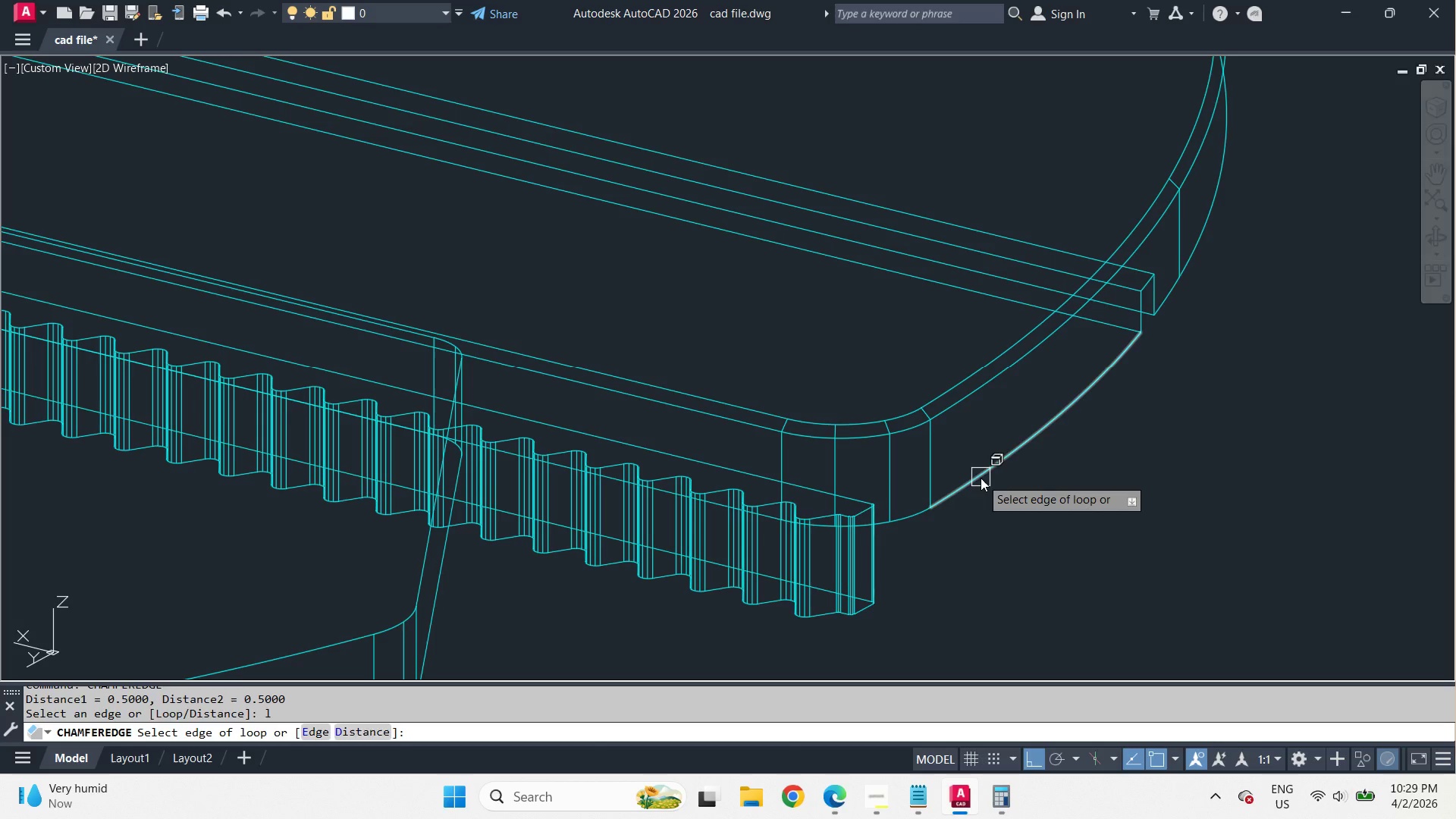 
left_click([981, 478])
 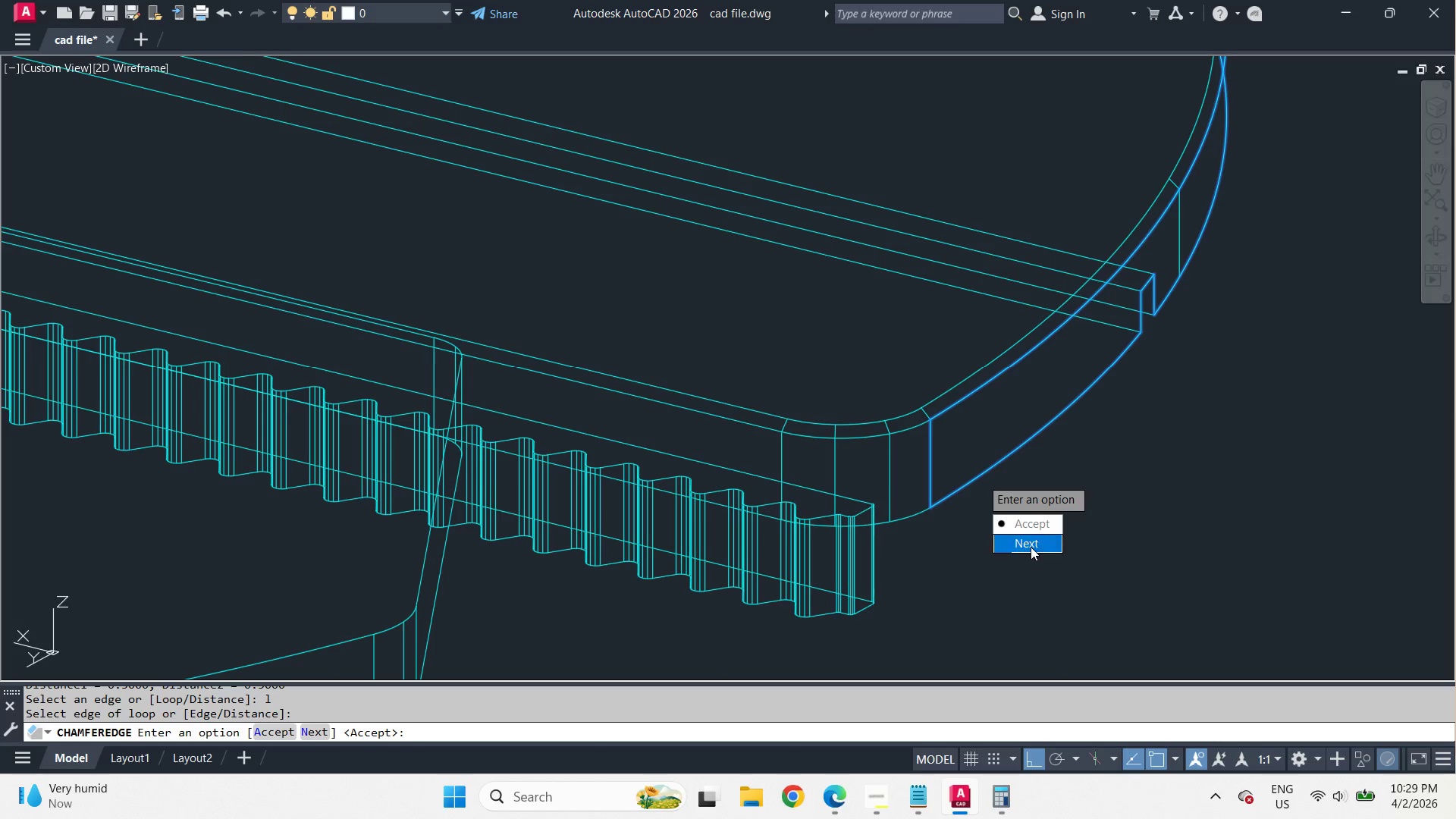 
left_click_drag(start_coordinate=[1030, 546], to_coordinate=[981, 478])
 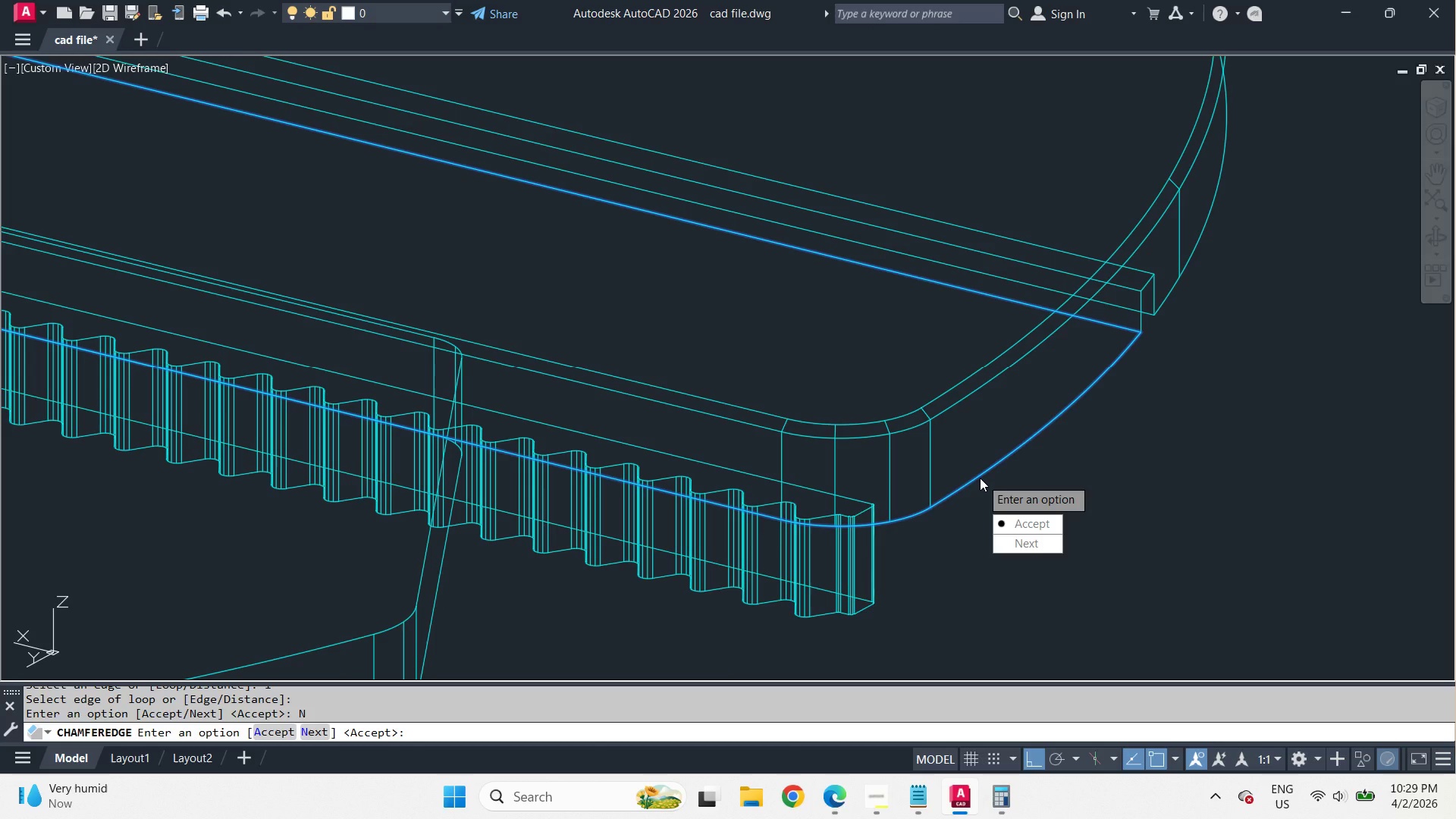 
key(Space)
 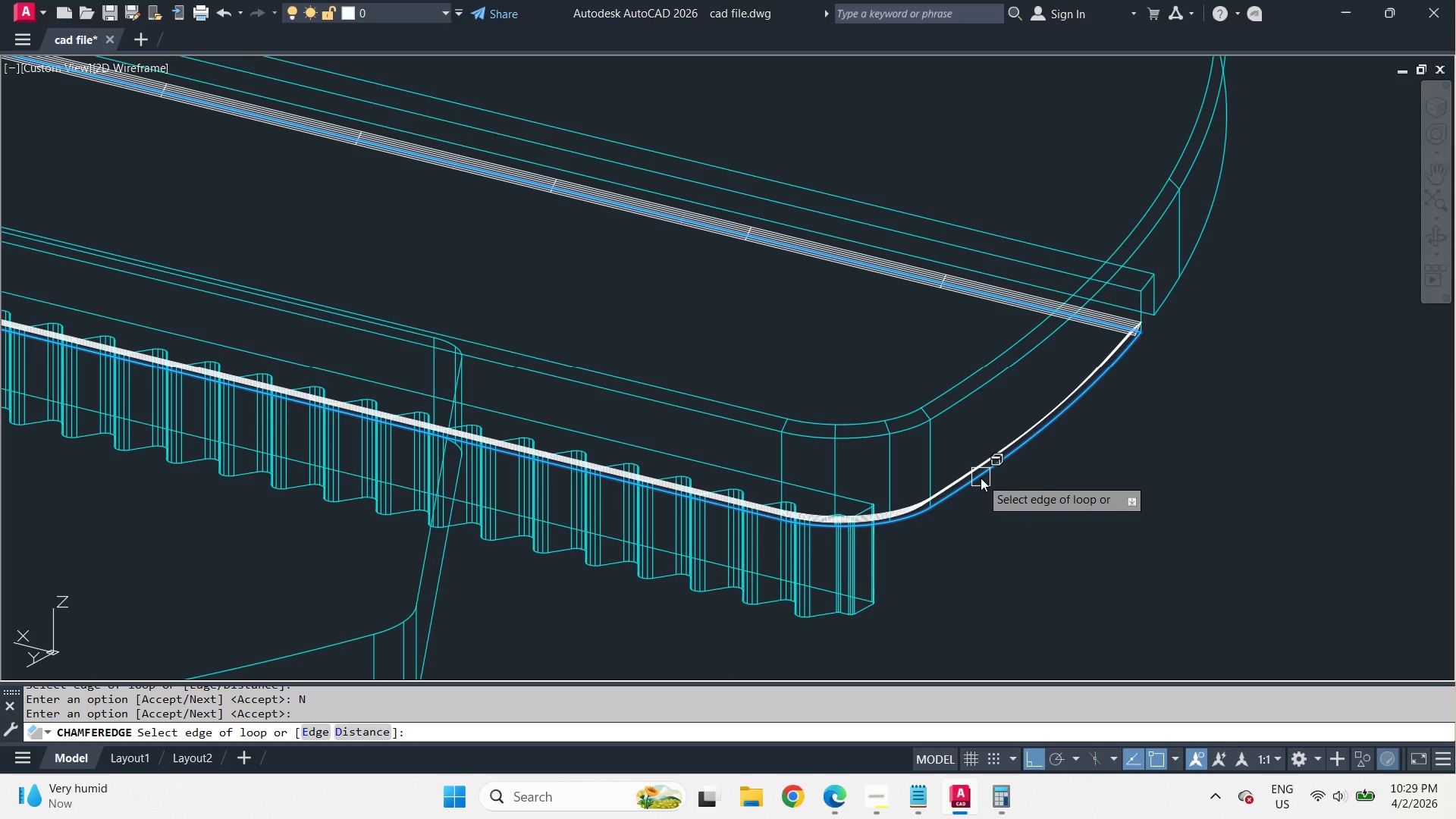 
key(Space)
 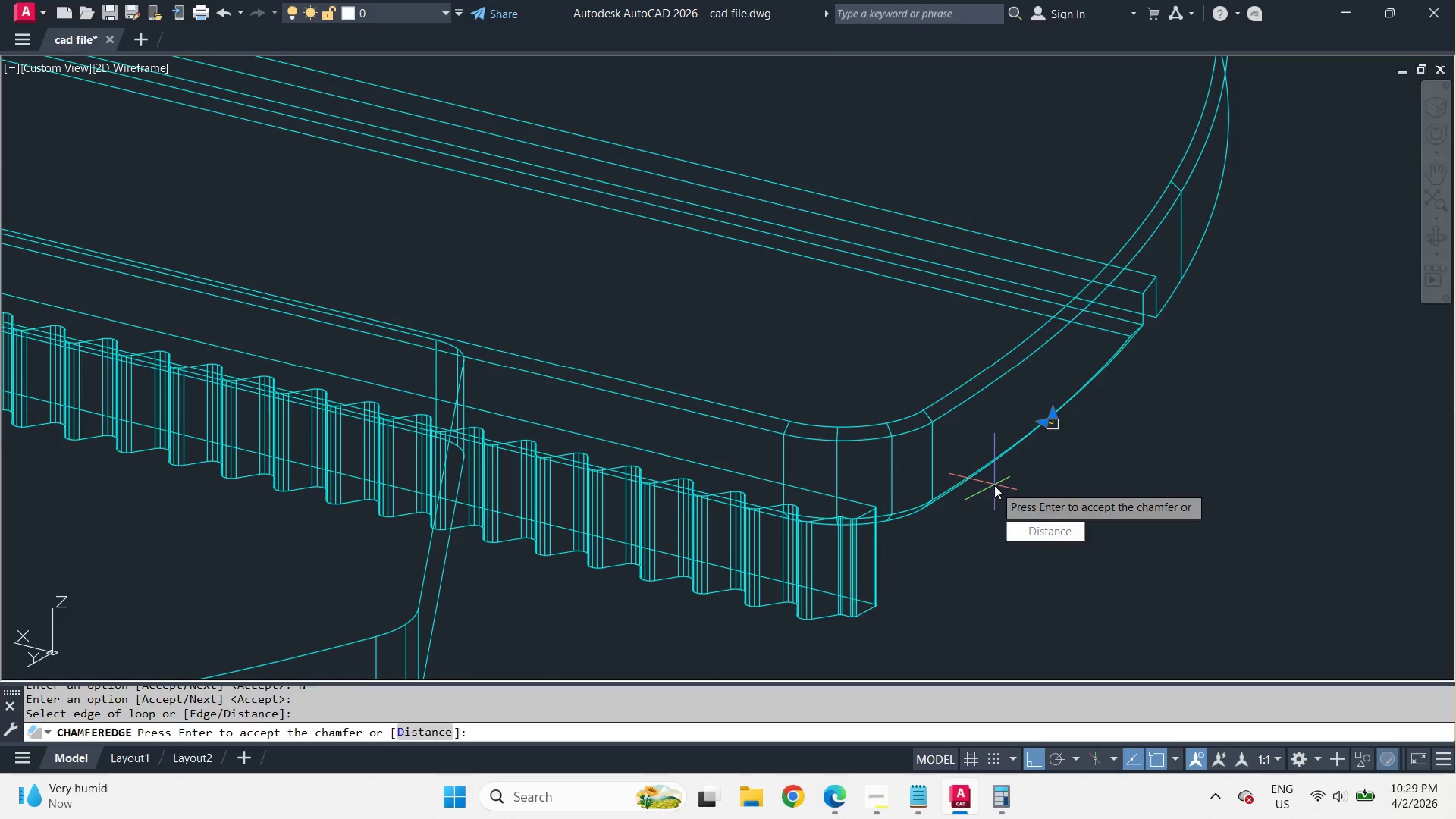 
key(Space)
 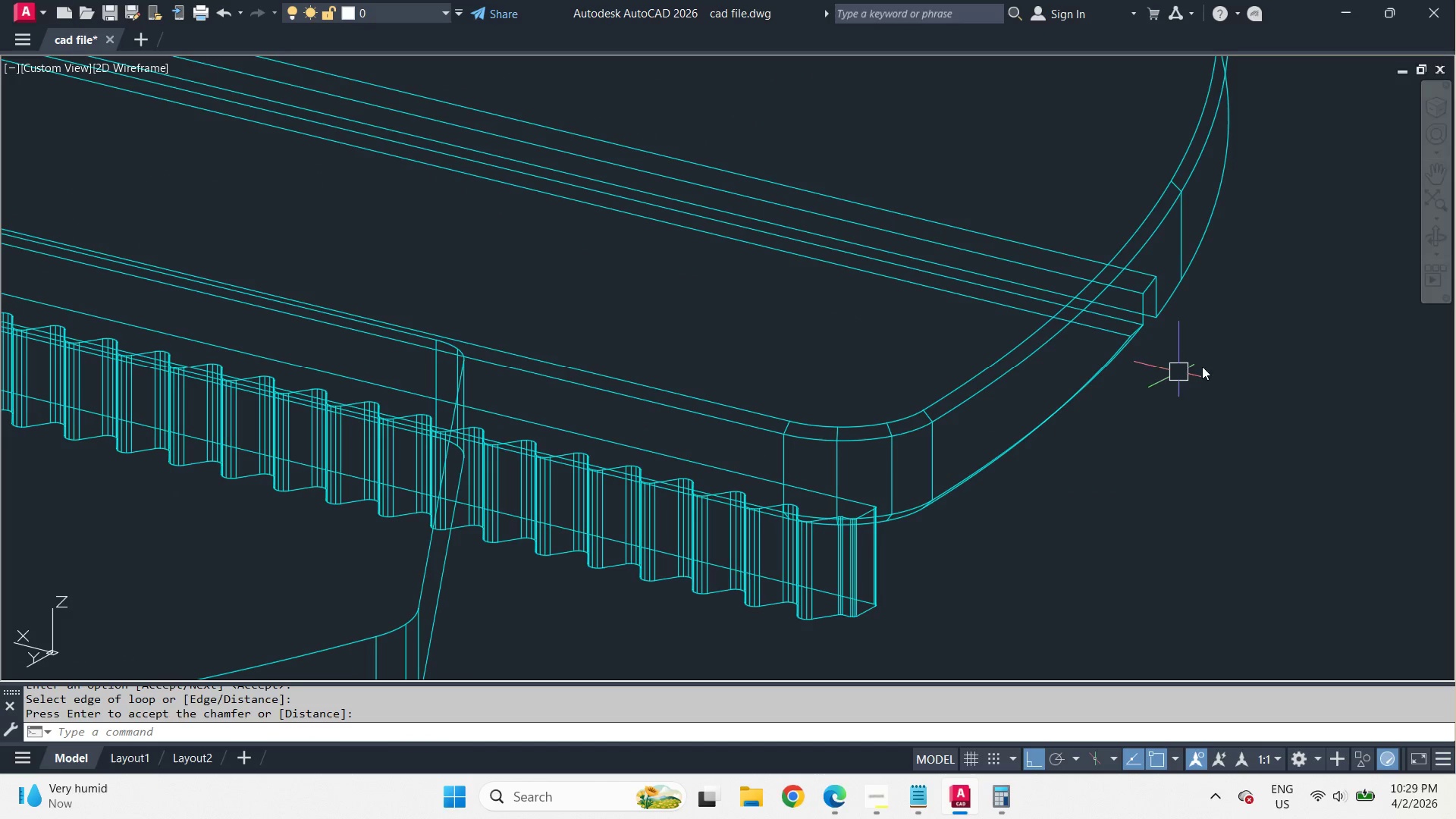 
scroll: coordinate [994, 485], scroll_direction: down, amount: 2.0
 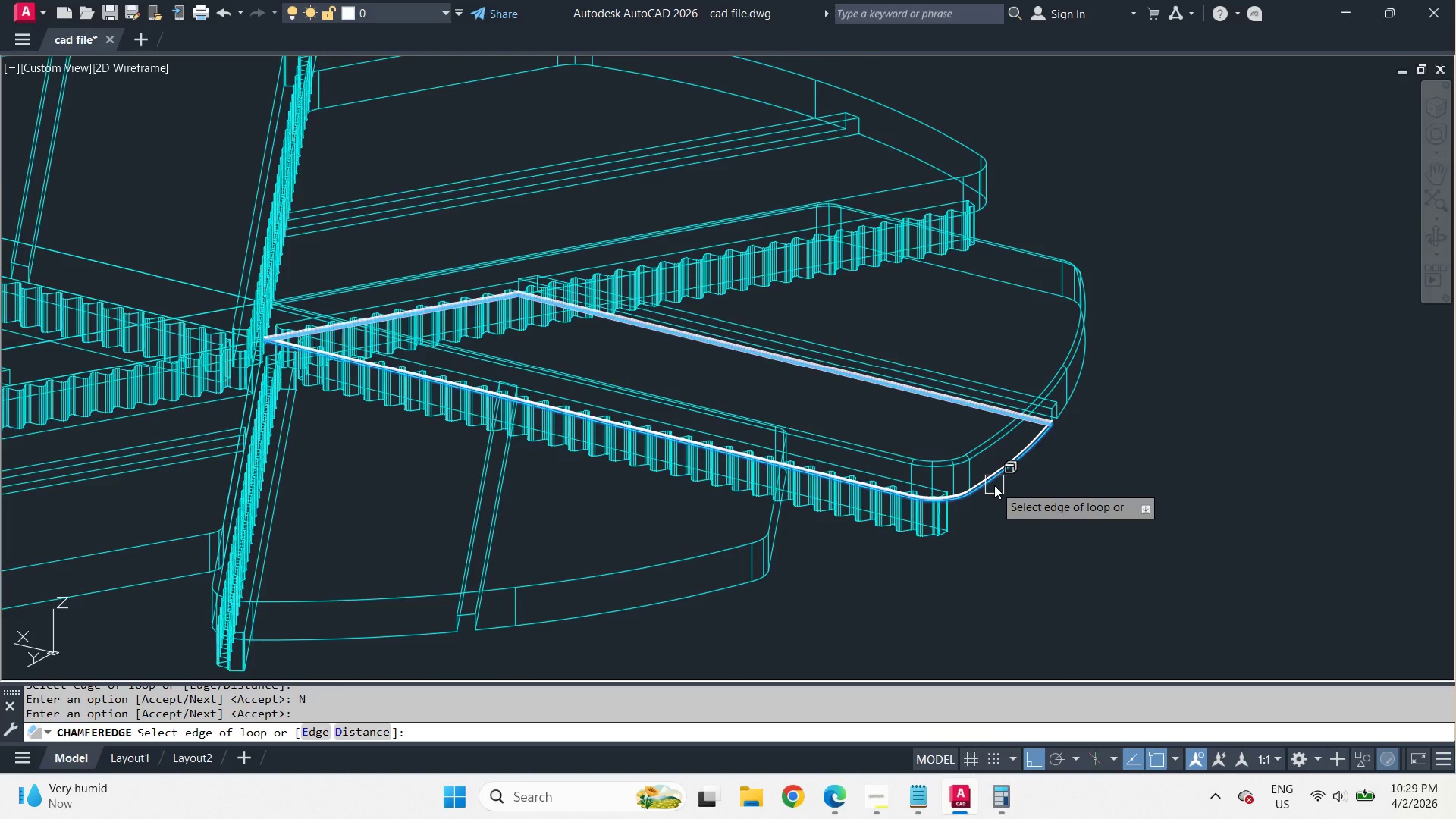 
hold_key(key=ShiftLeft, duration=1.64)
 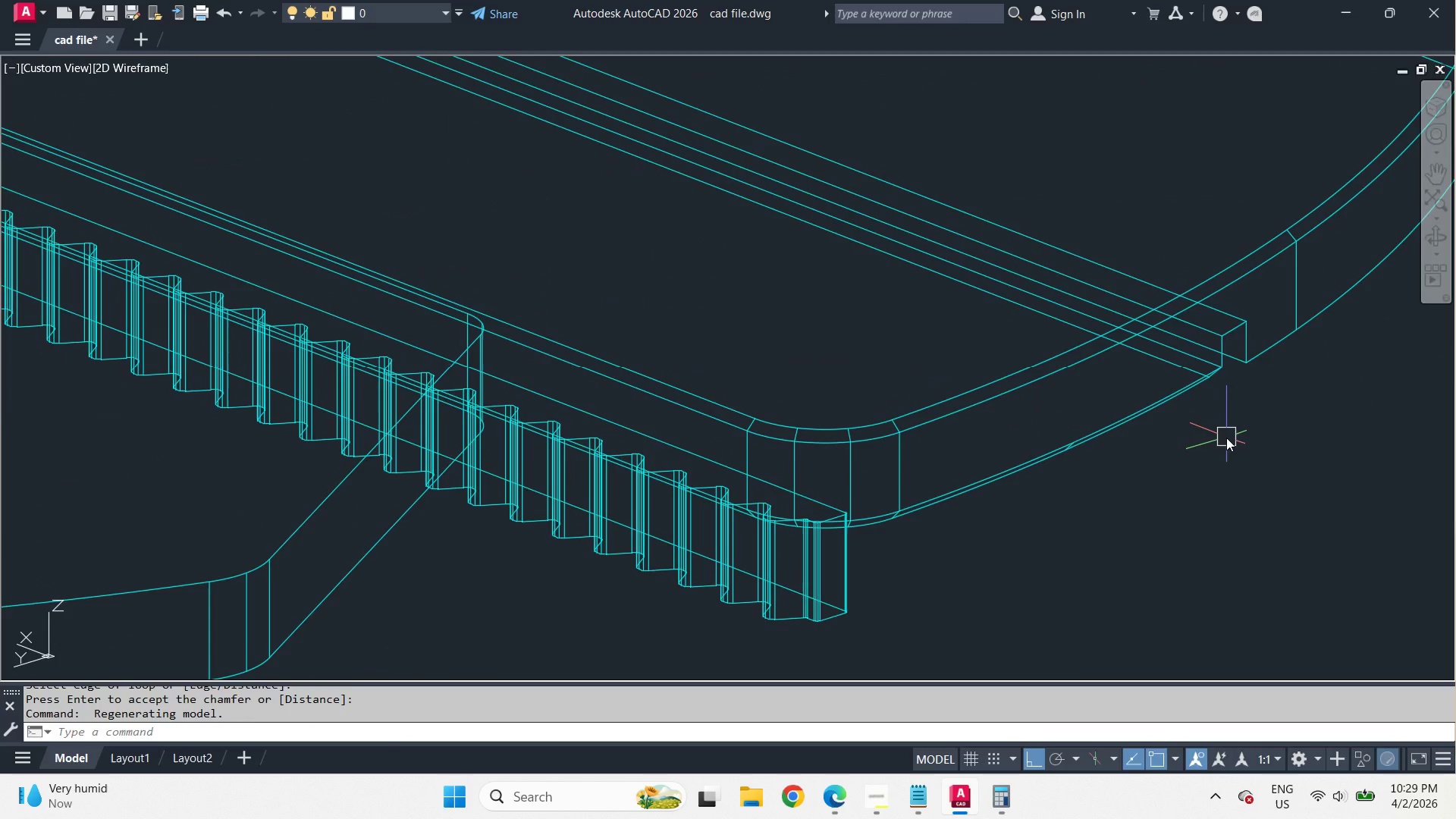 
scroll: coordinate [994, 485], scroll_direction: up, amount: 2.0
 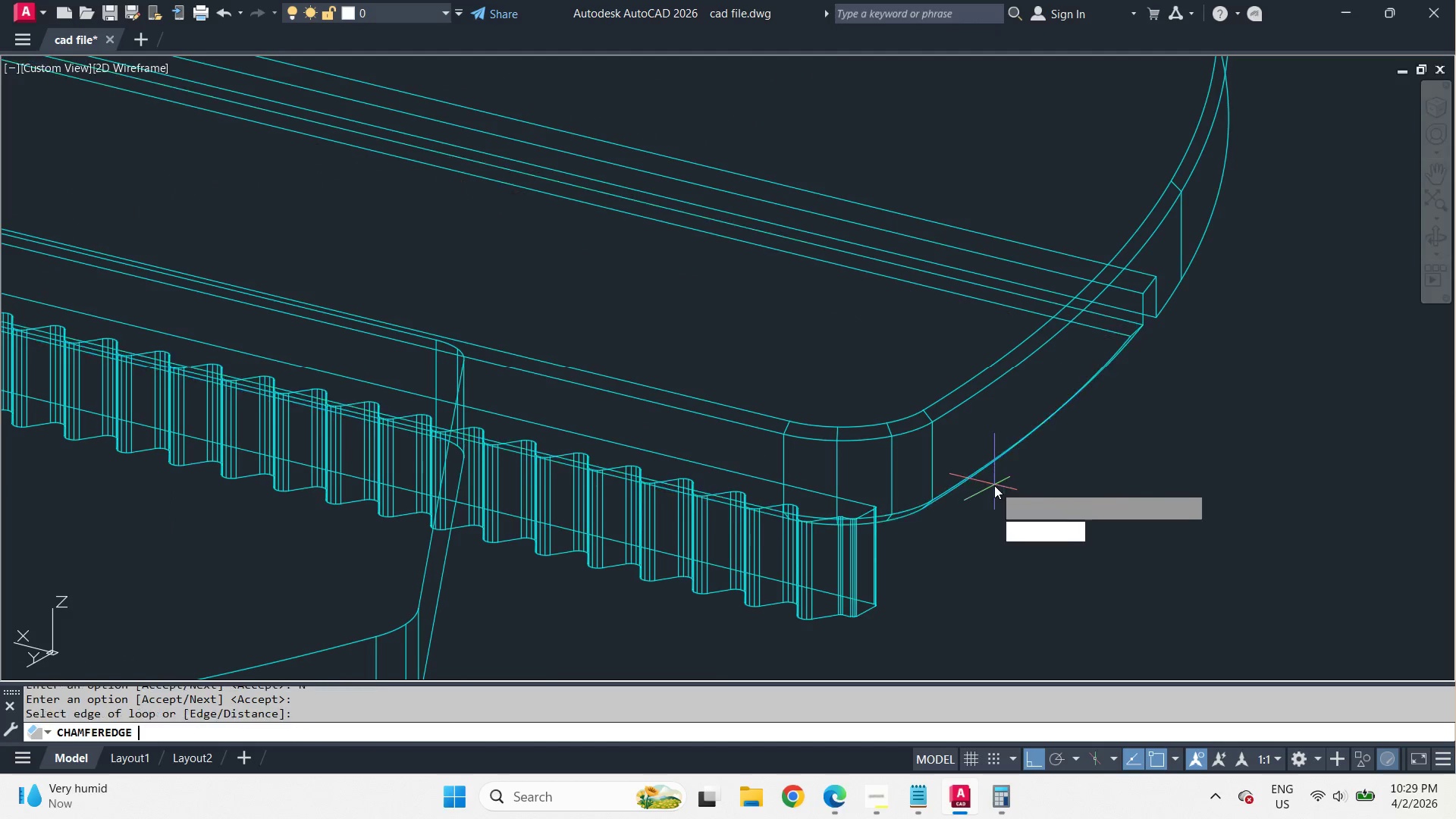 
key(Control+Z)
 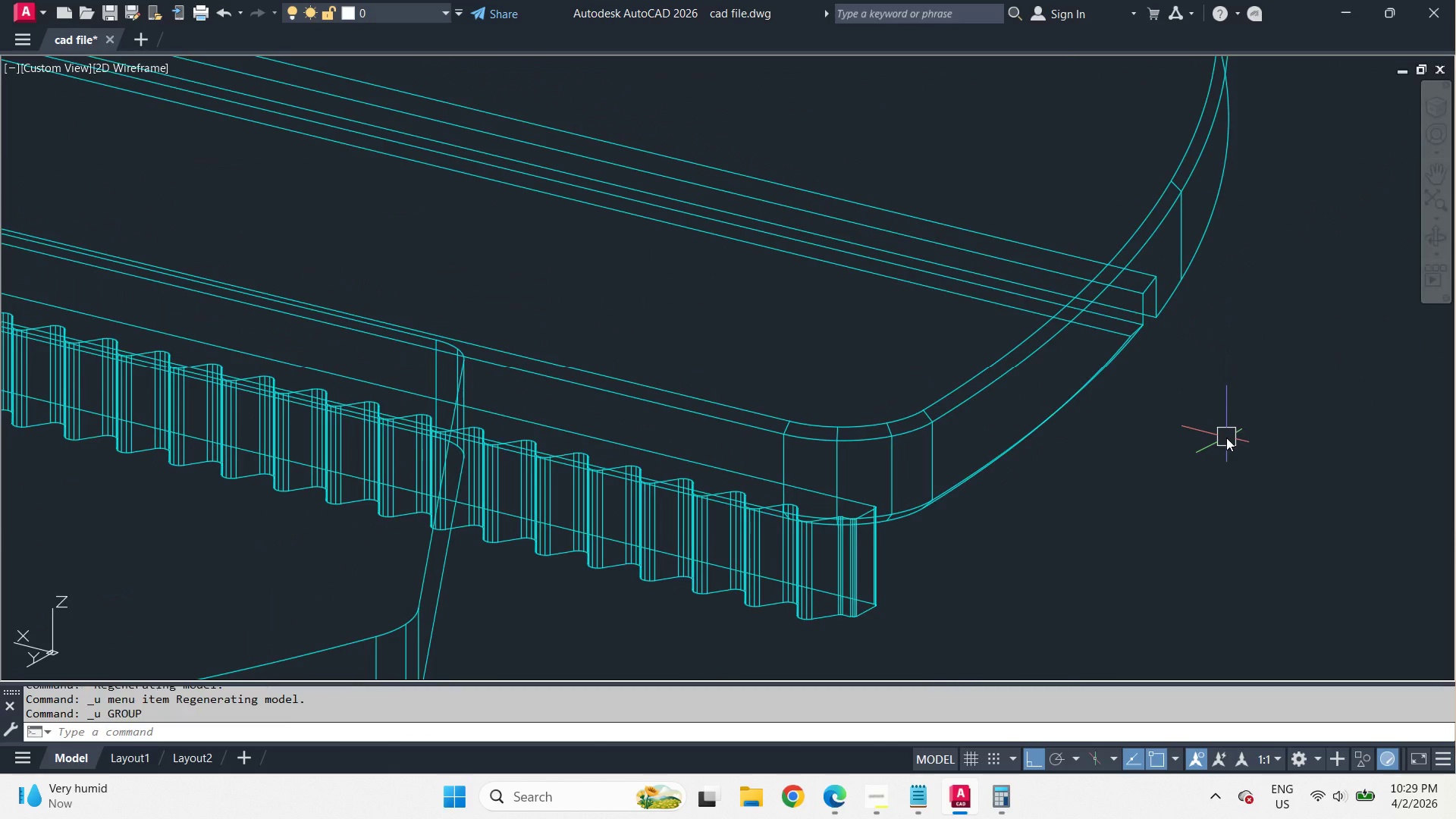 
key(Control+Z)
 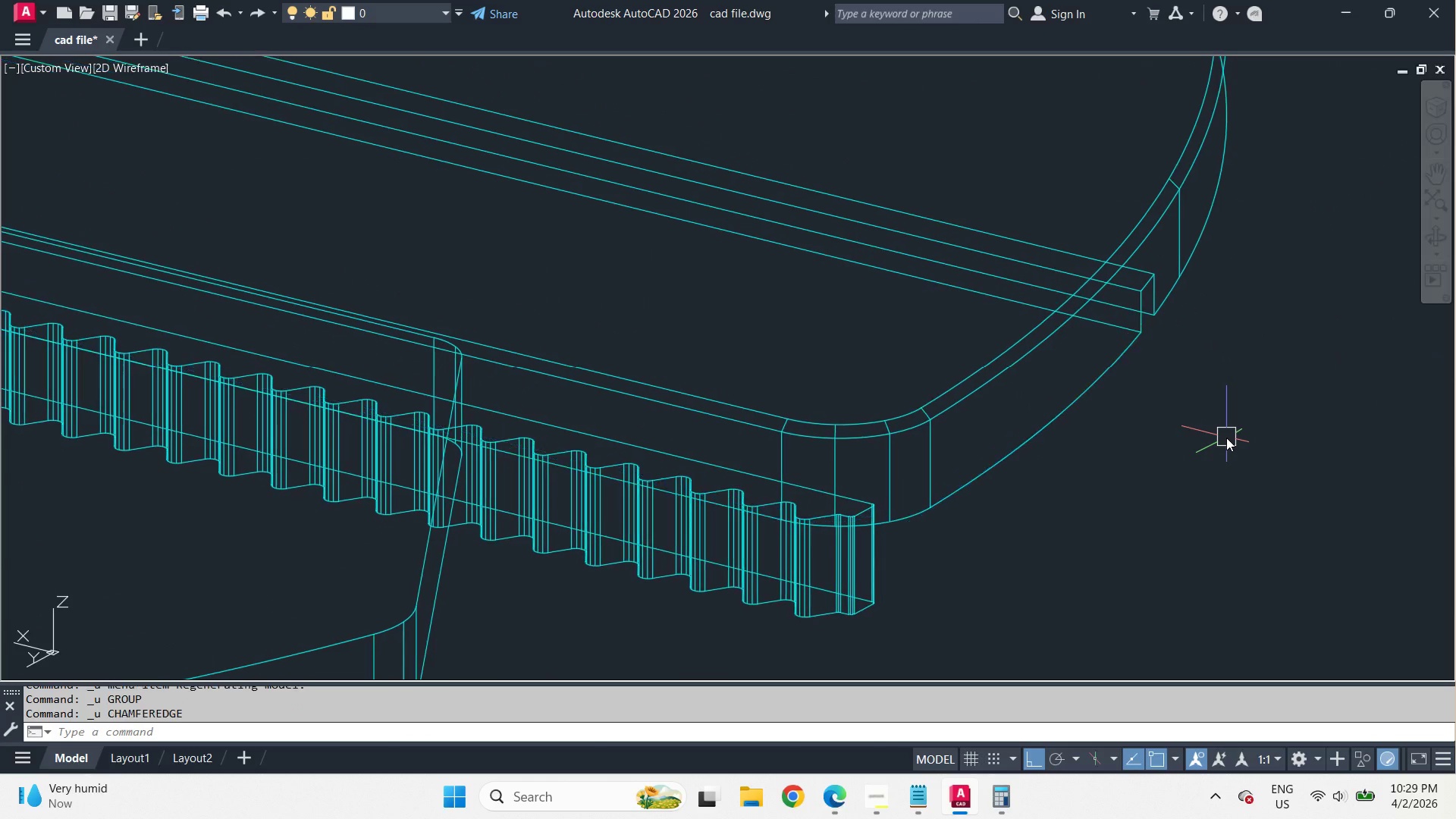 
key(Control+Z)
 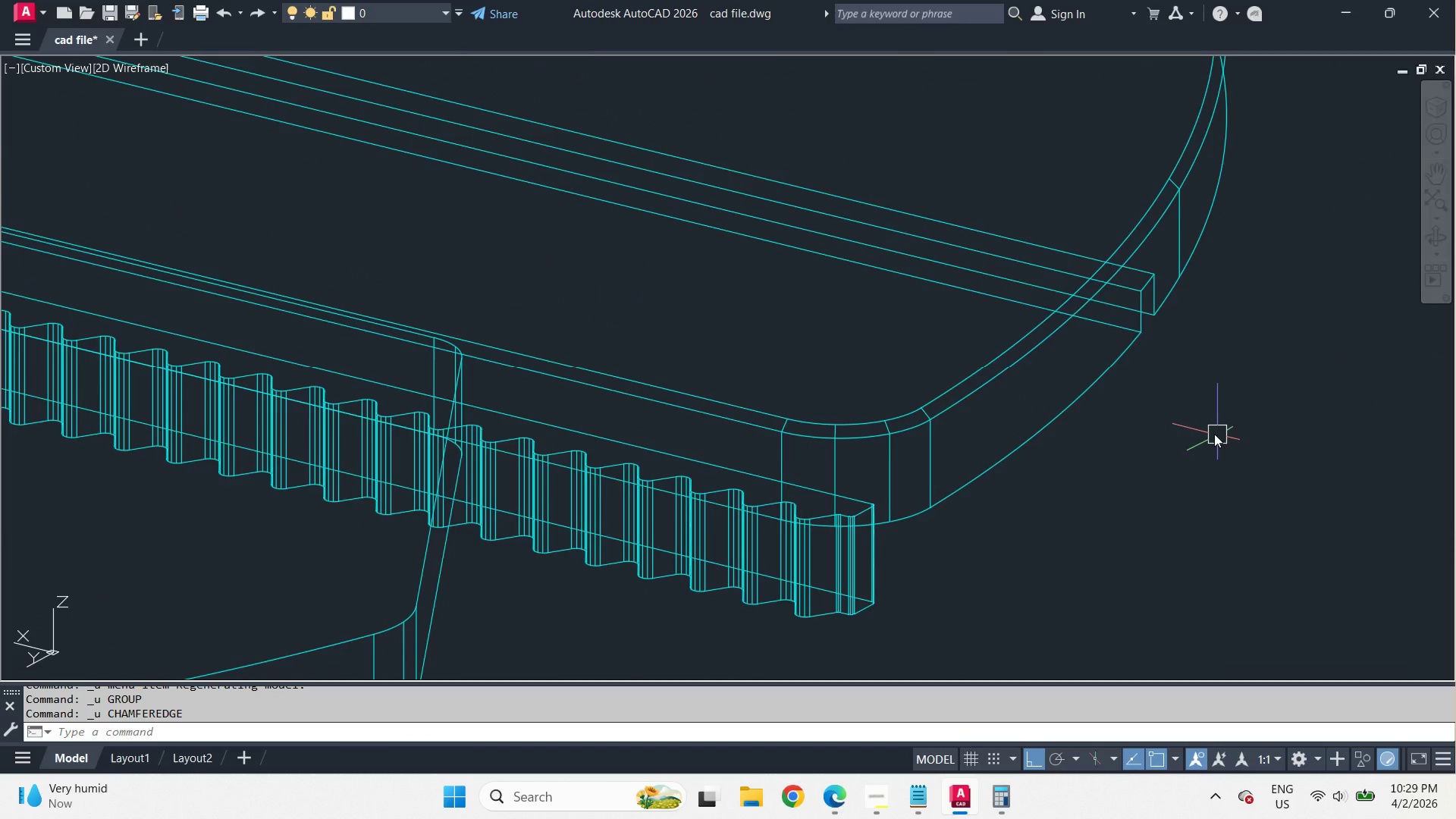 
scroll: coordinate [1161, 445], scroll_direction: down, amount: 3.0
 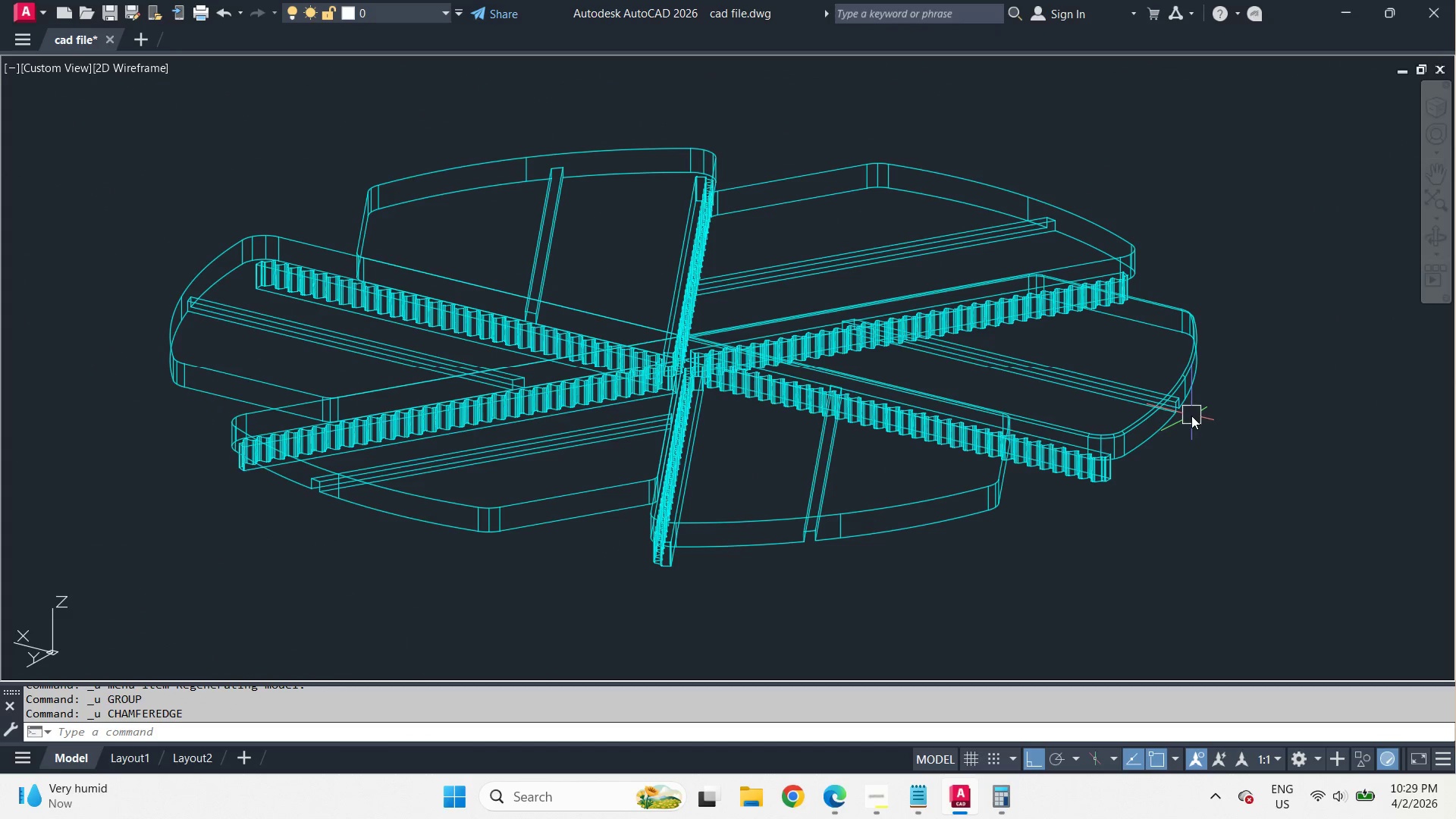 
left_click([1170, 416])
 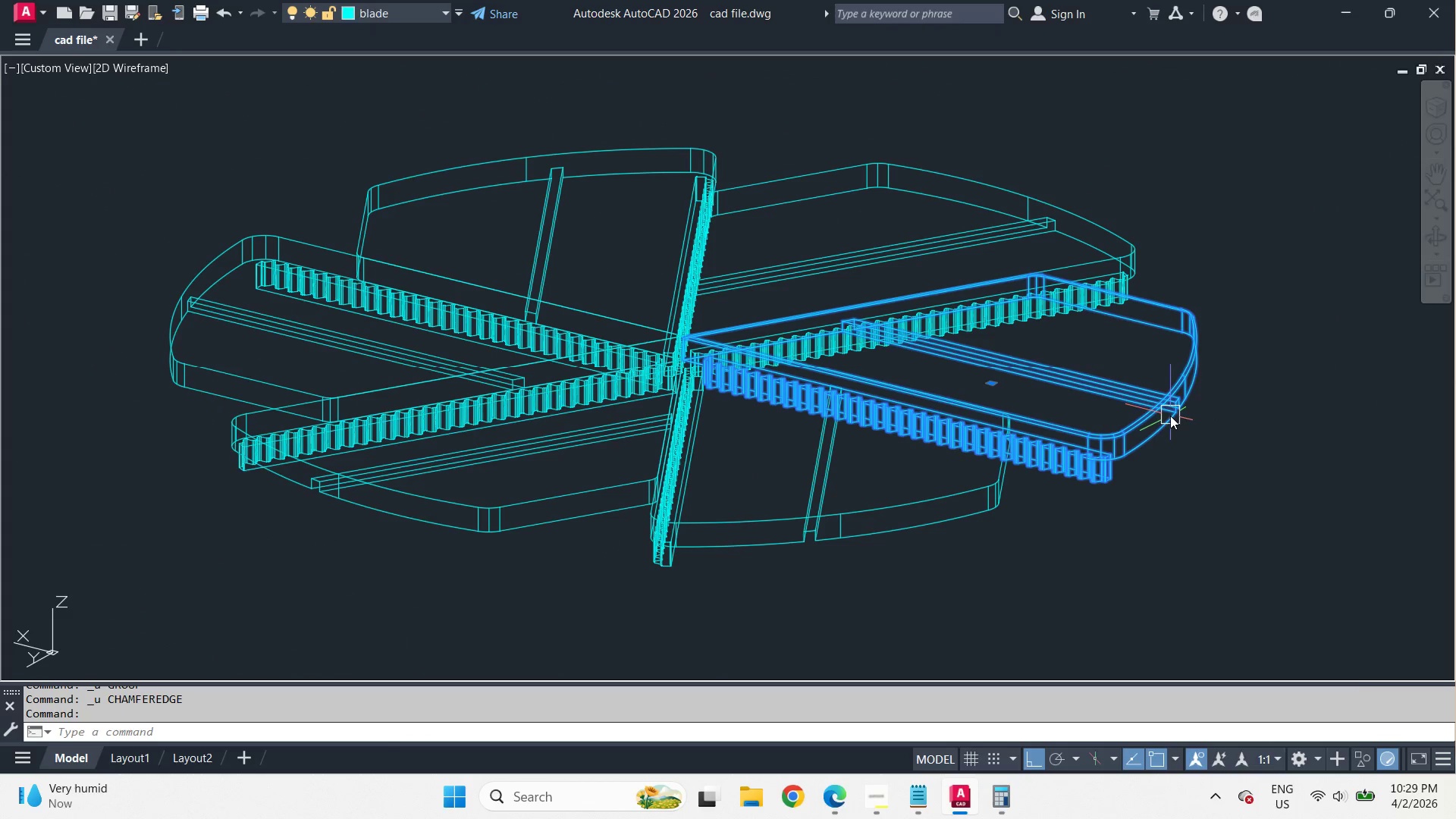 
right_click([1170, 416])
 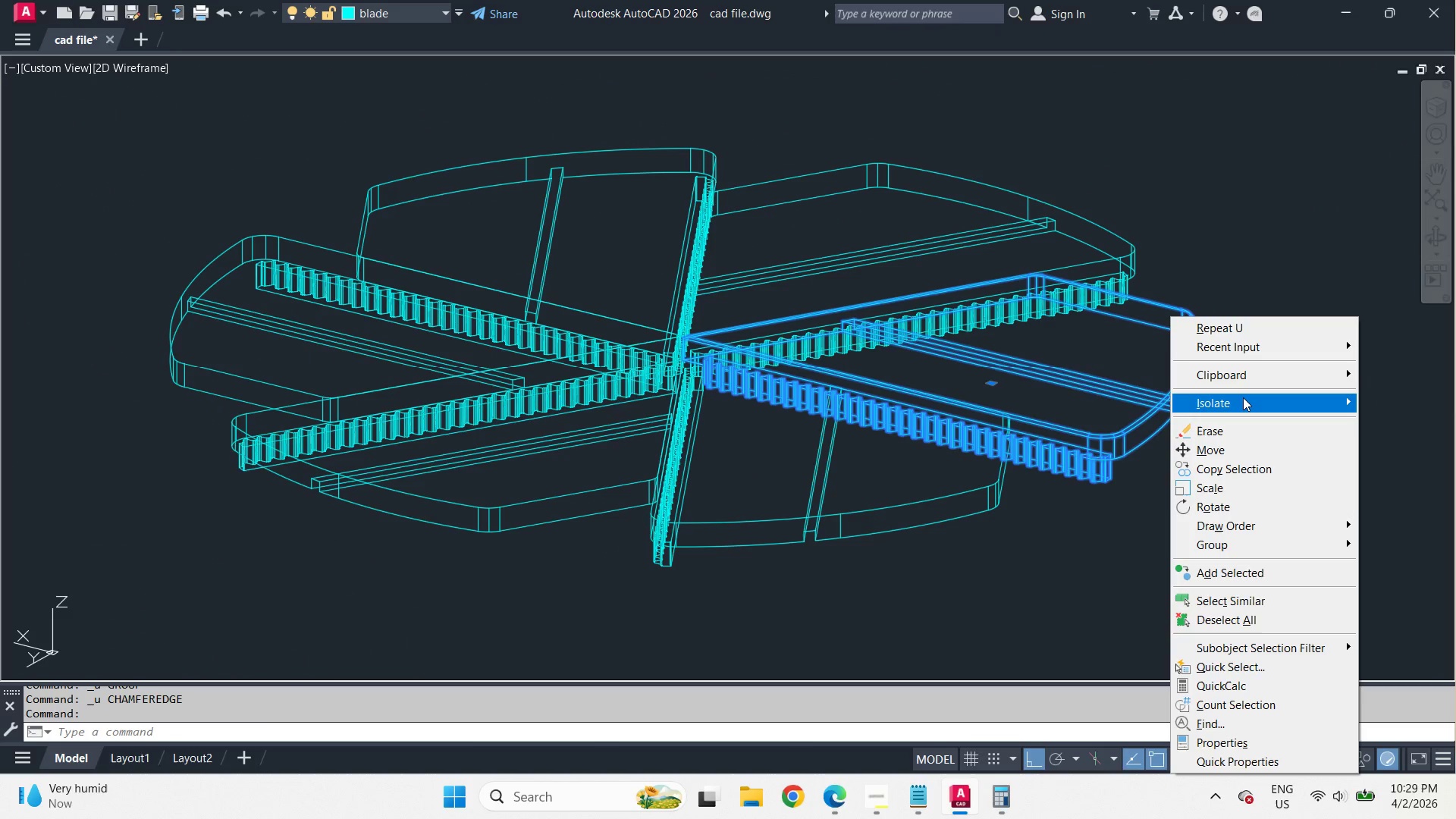 
left_click([1243, 397])
 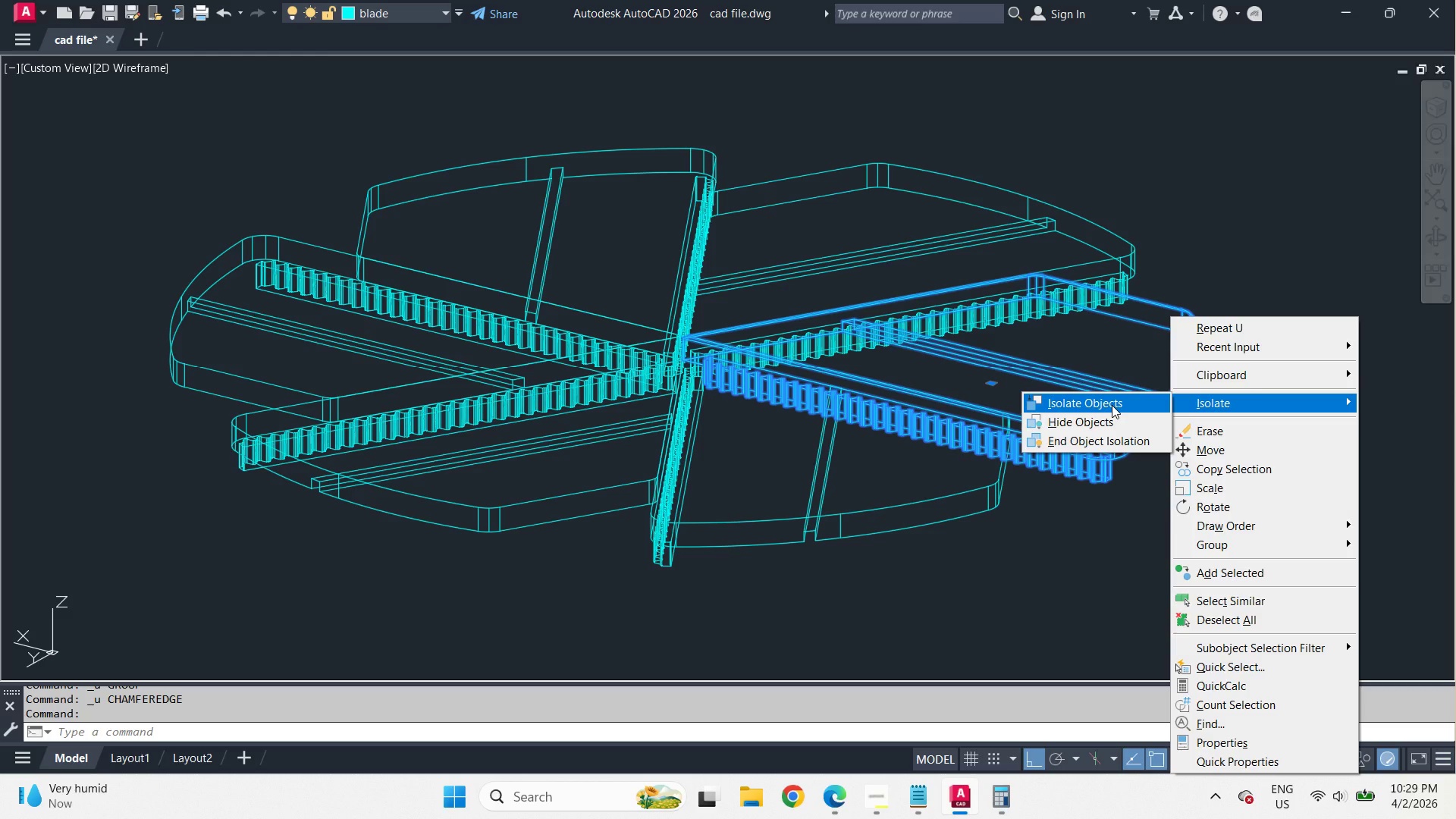 
left_click([1112, 405])
 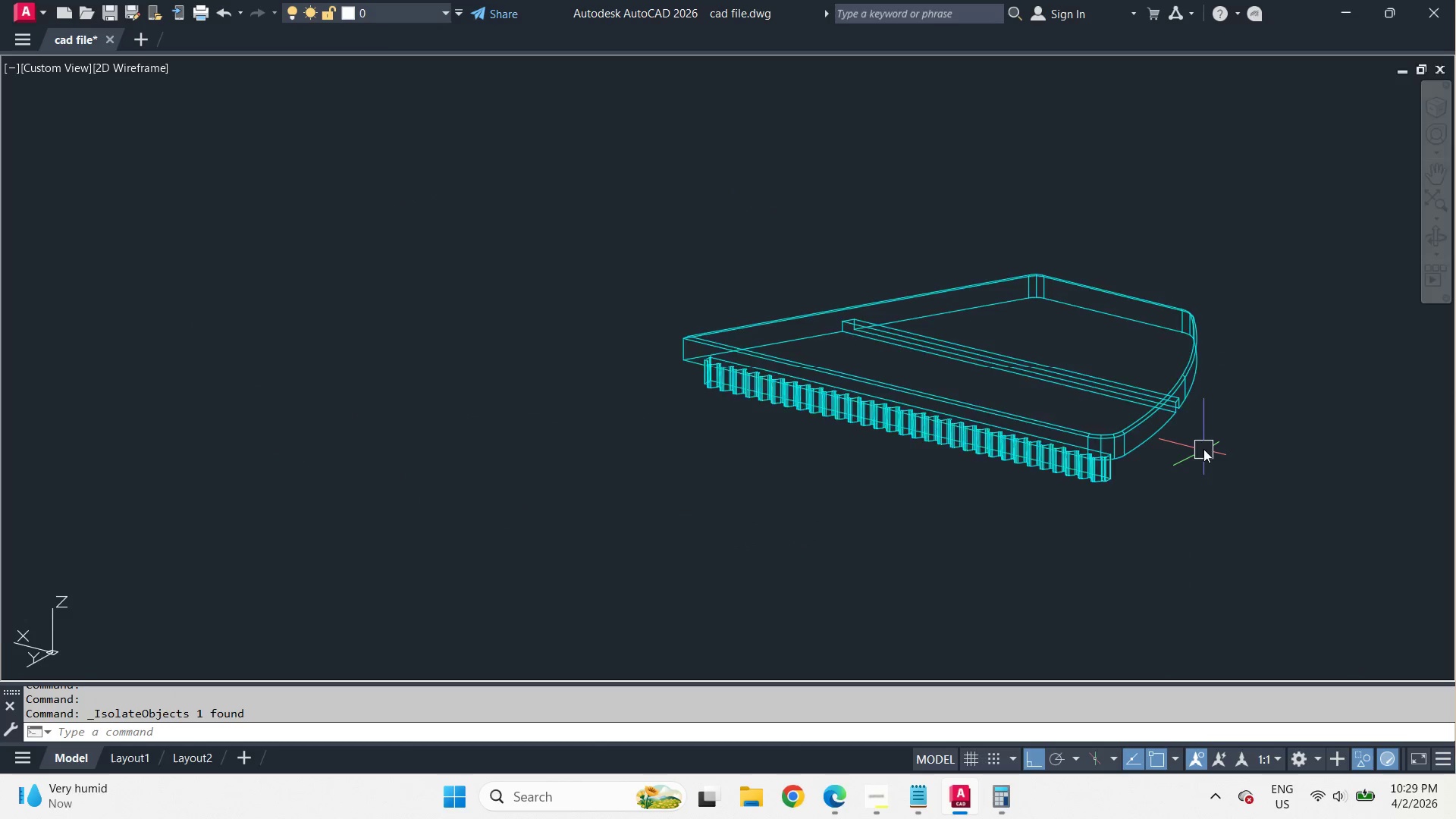 
hold_key(key=ShiftLeft, duration=0.31)
 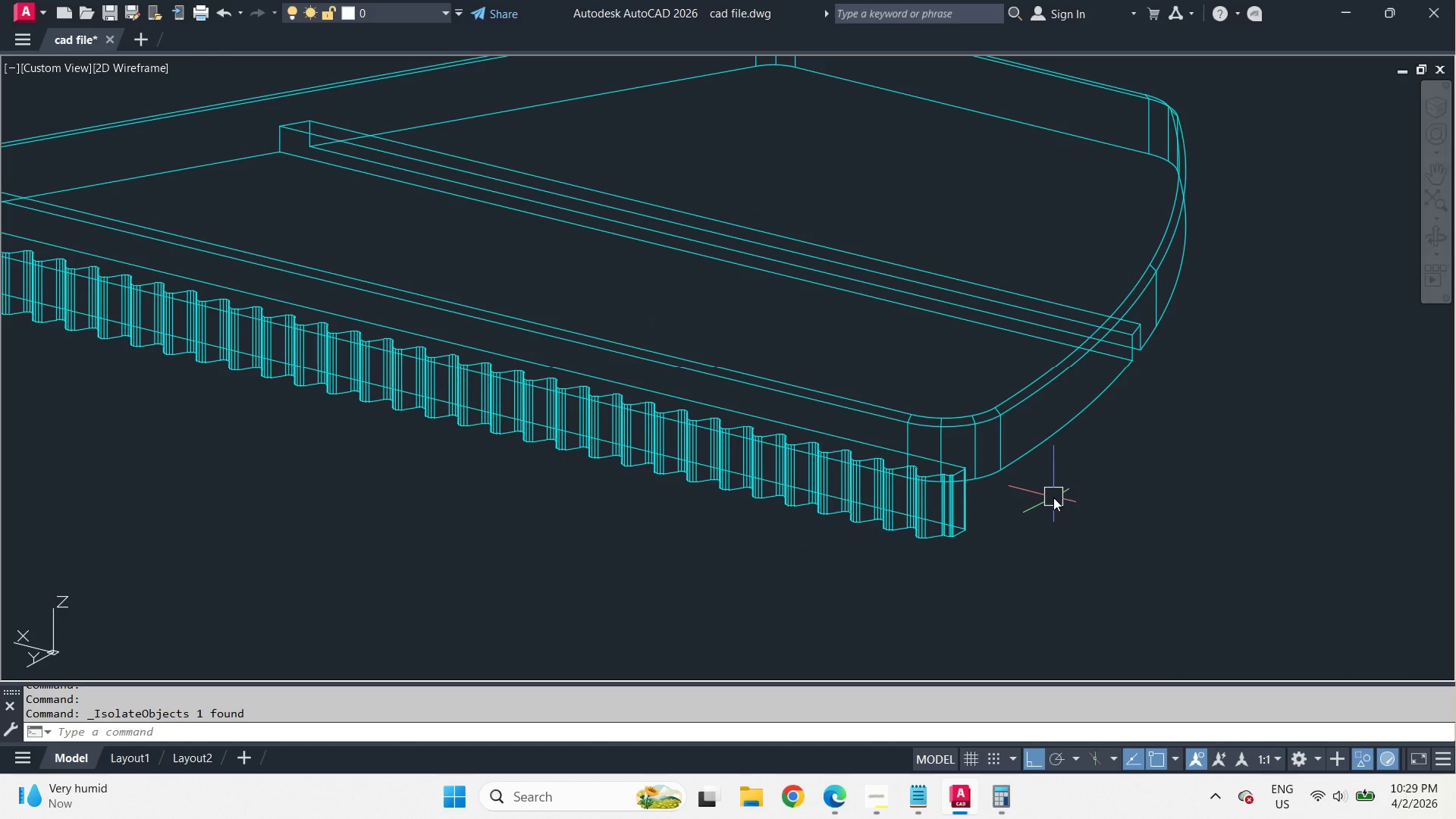 
type(cha)
 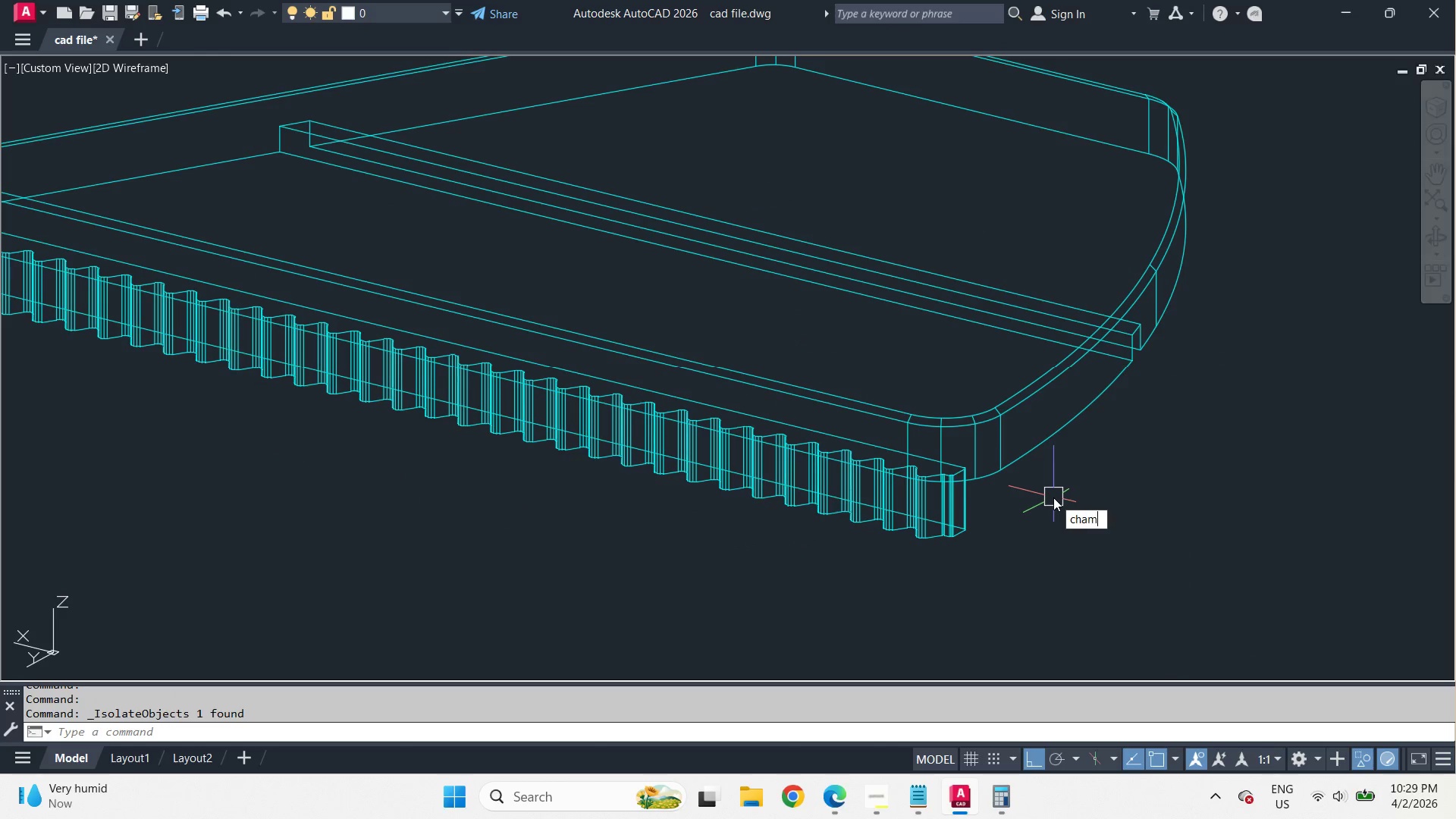 
scroll: coordinate [1203, 447], scroll_direction: up, amount: 2.0
 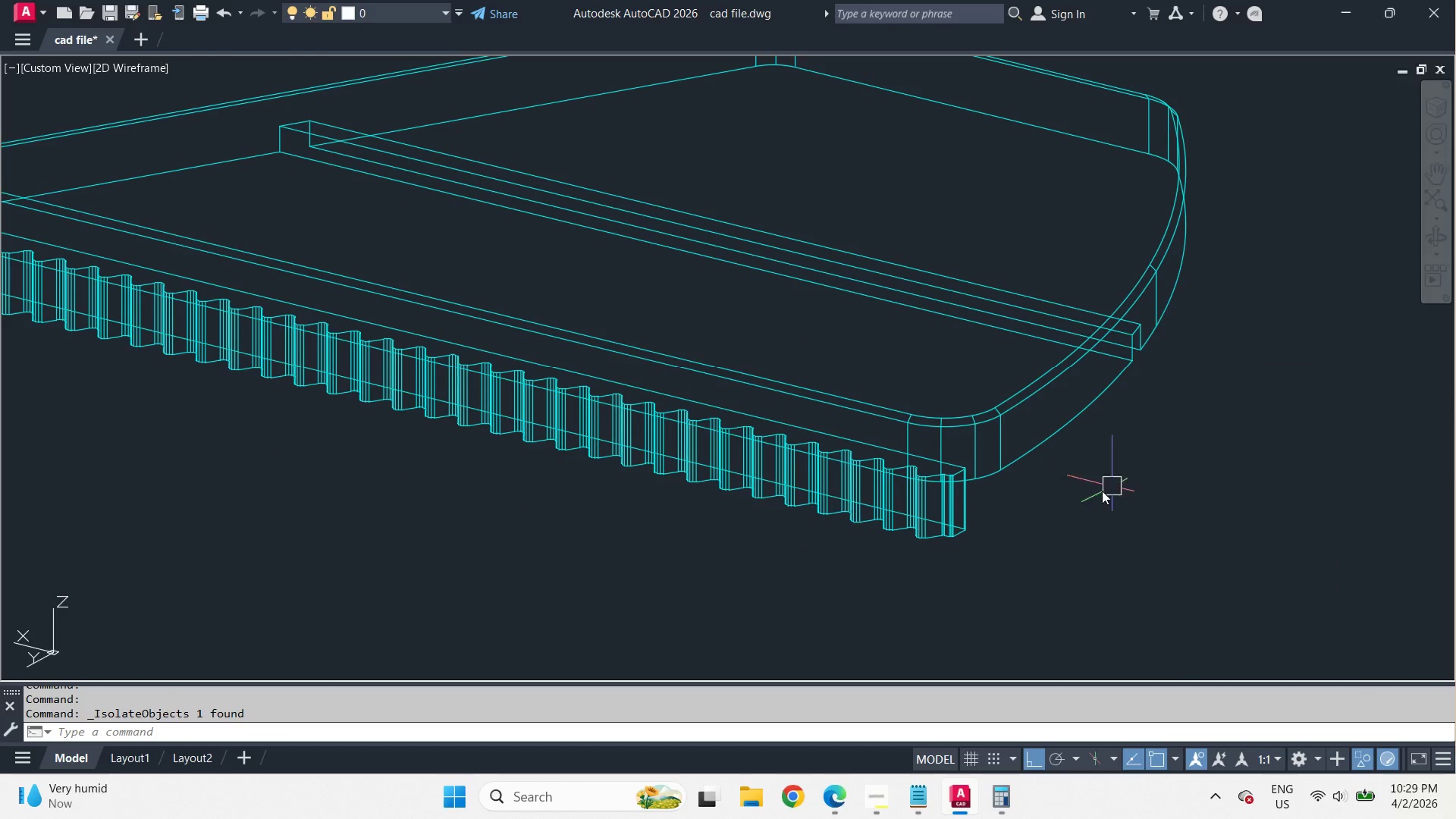 
key(M)
 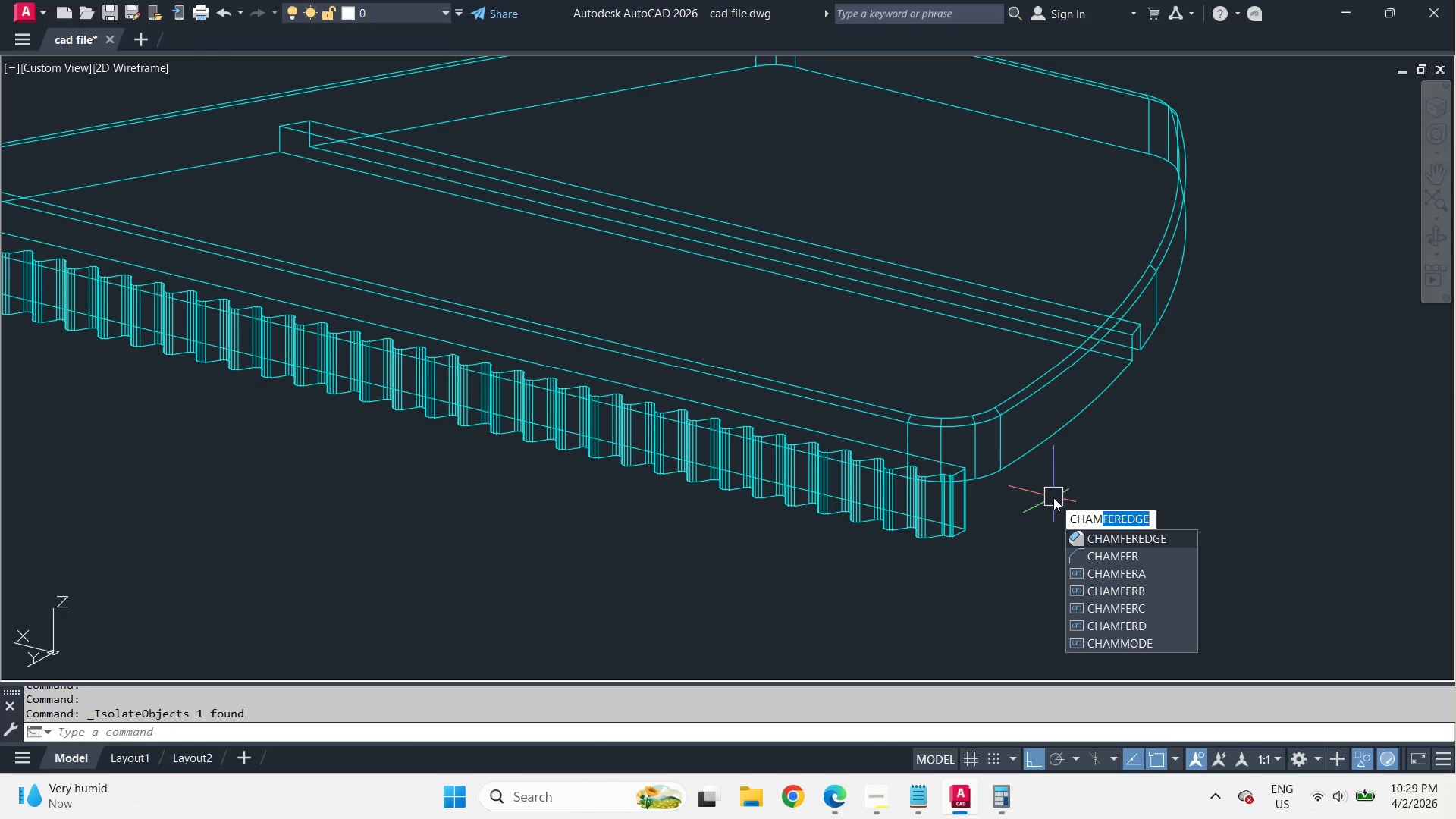 
key(Space)
 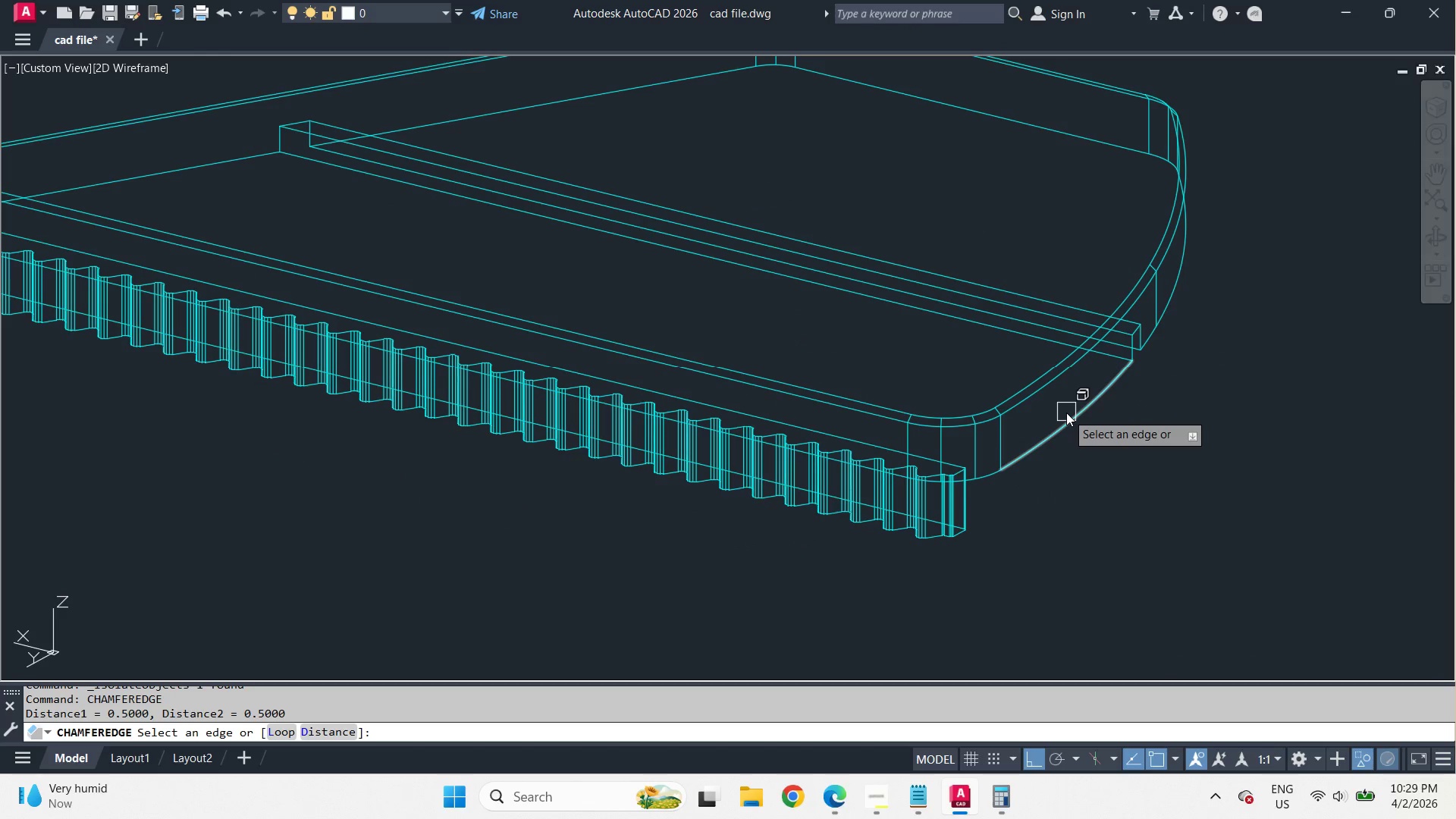 
left_click([1066, 413])
 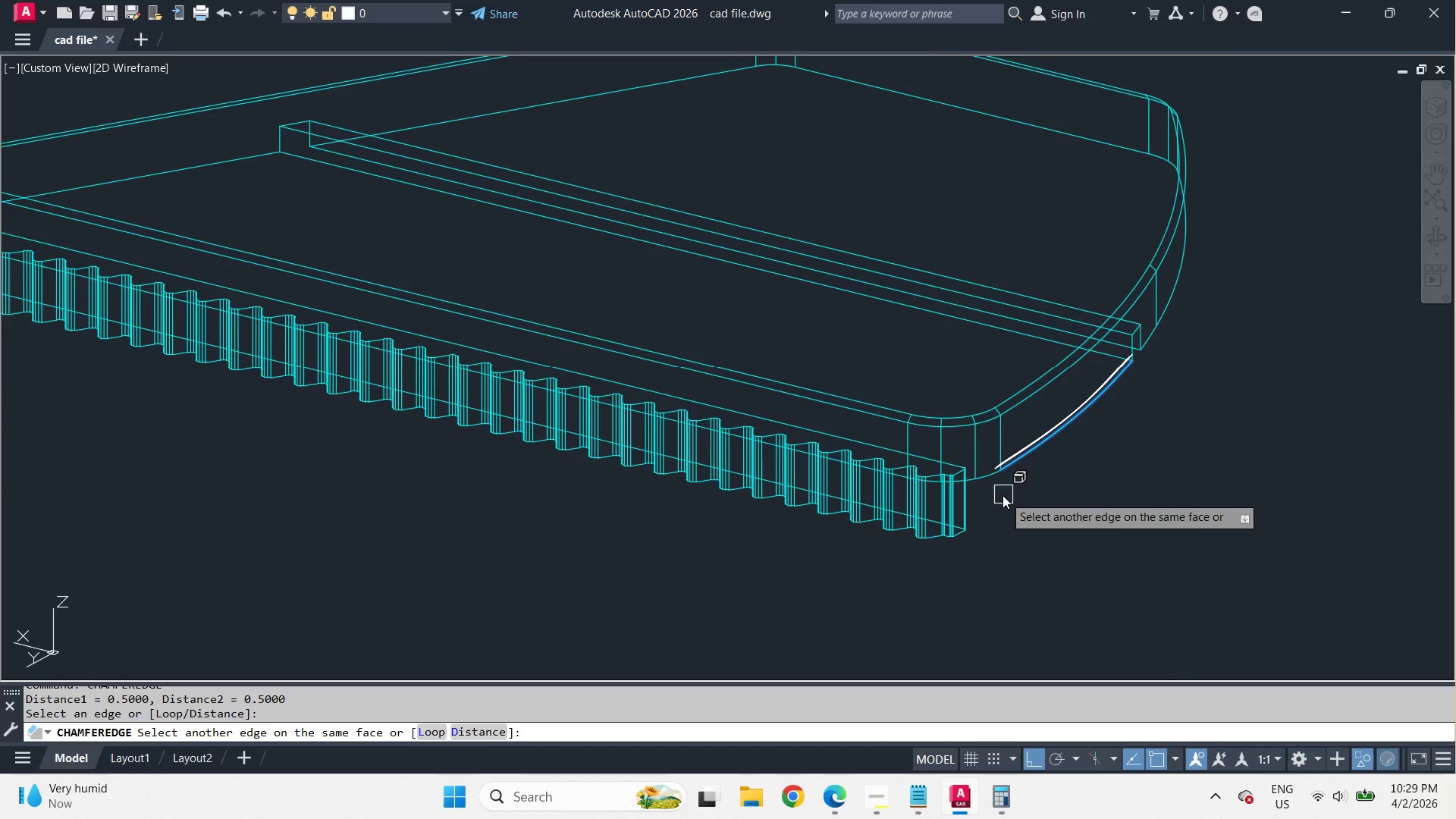 
left_click([952, 450])
 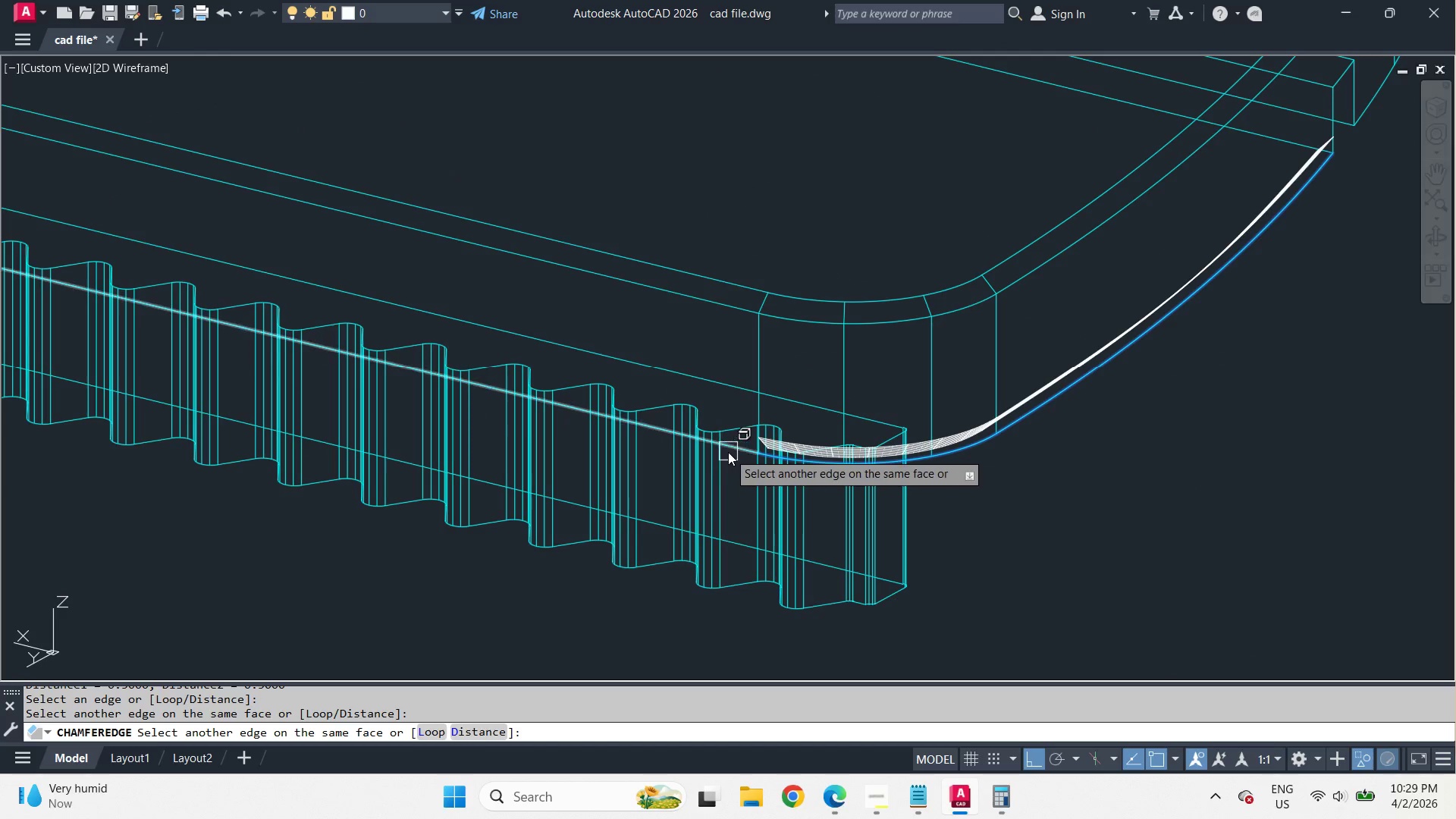 
left_click([728, 450])
 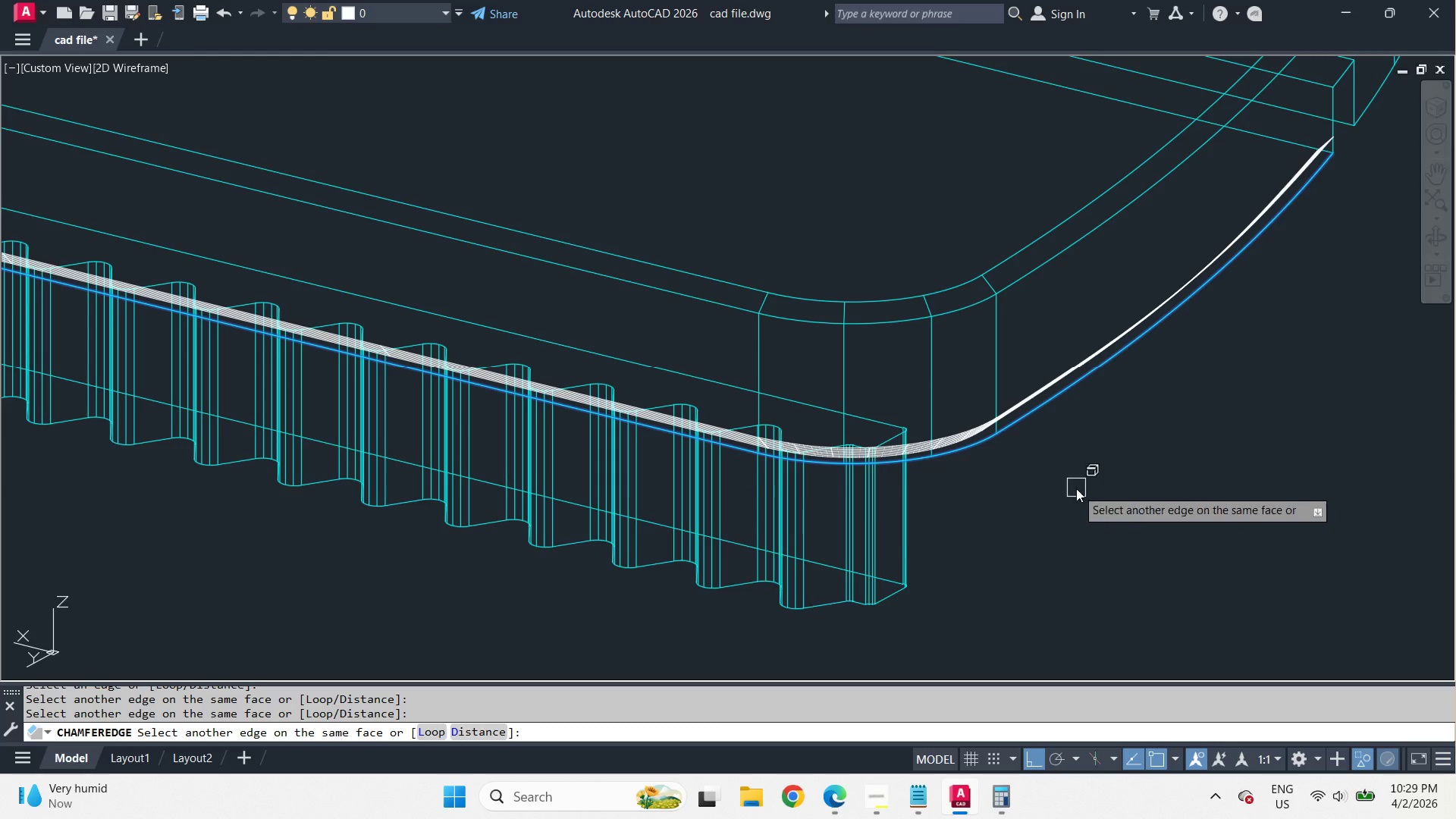 
scroll: coordinate [1003, 495], scroll_direction: up, amount: 2.0
 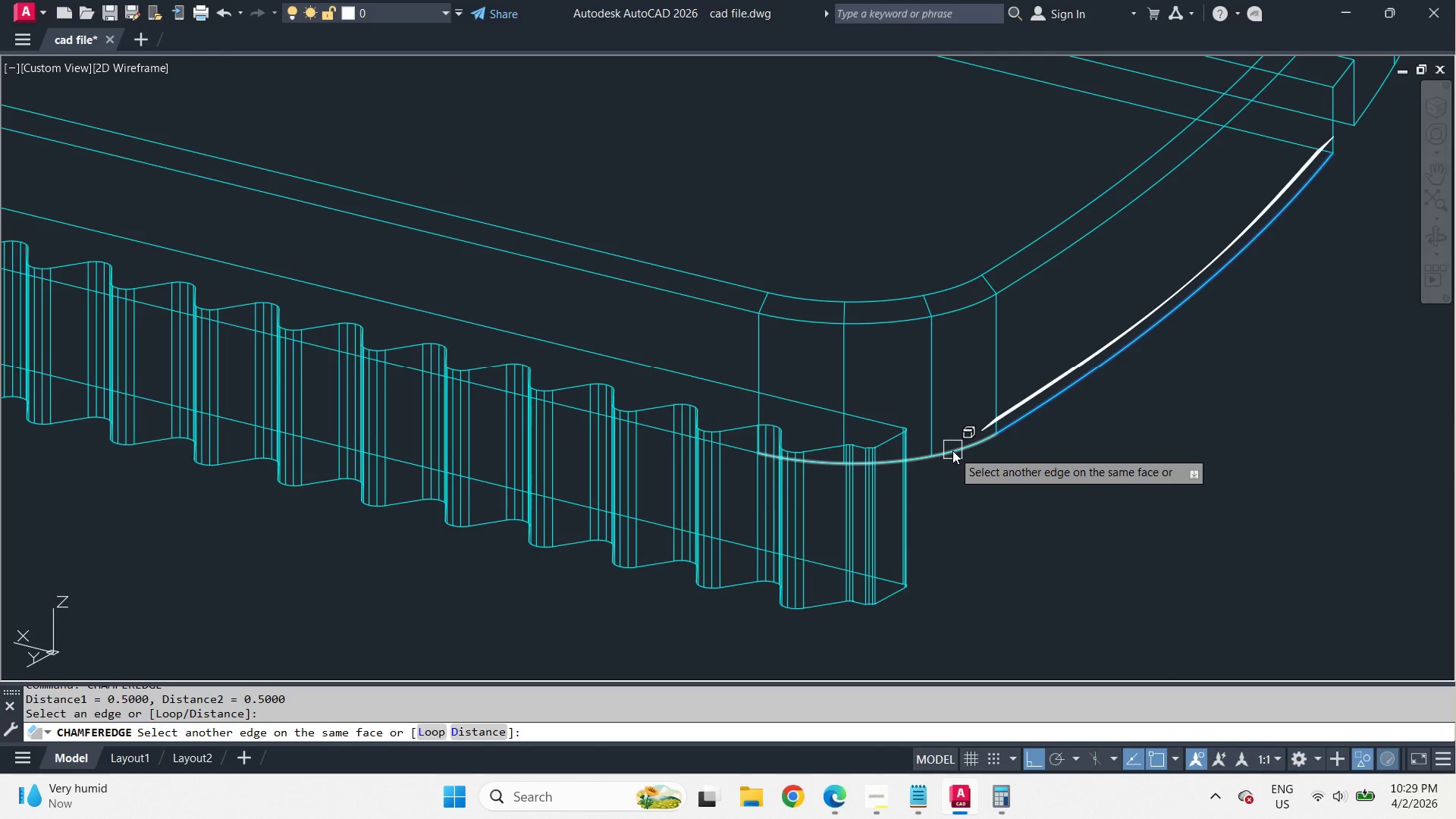 
left_click([500, 314])
 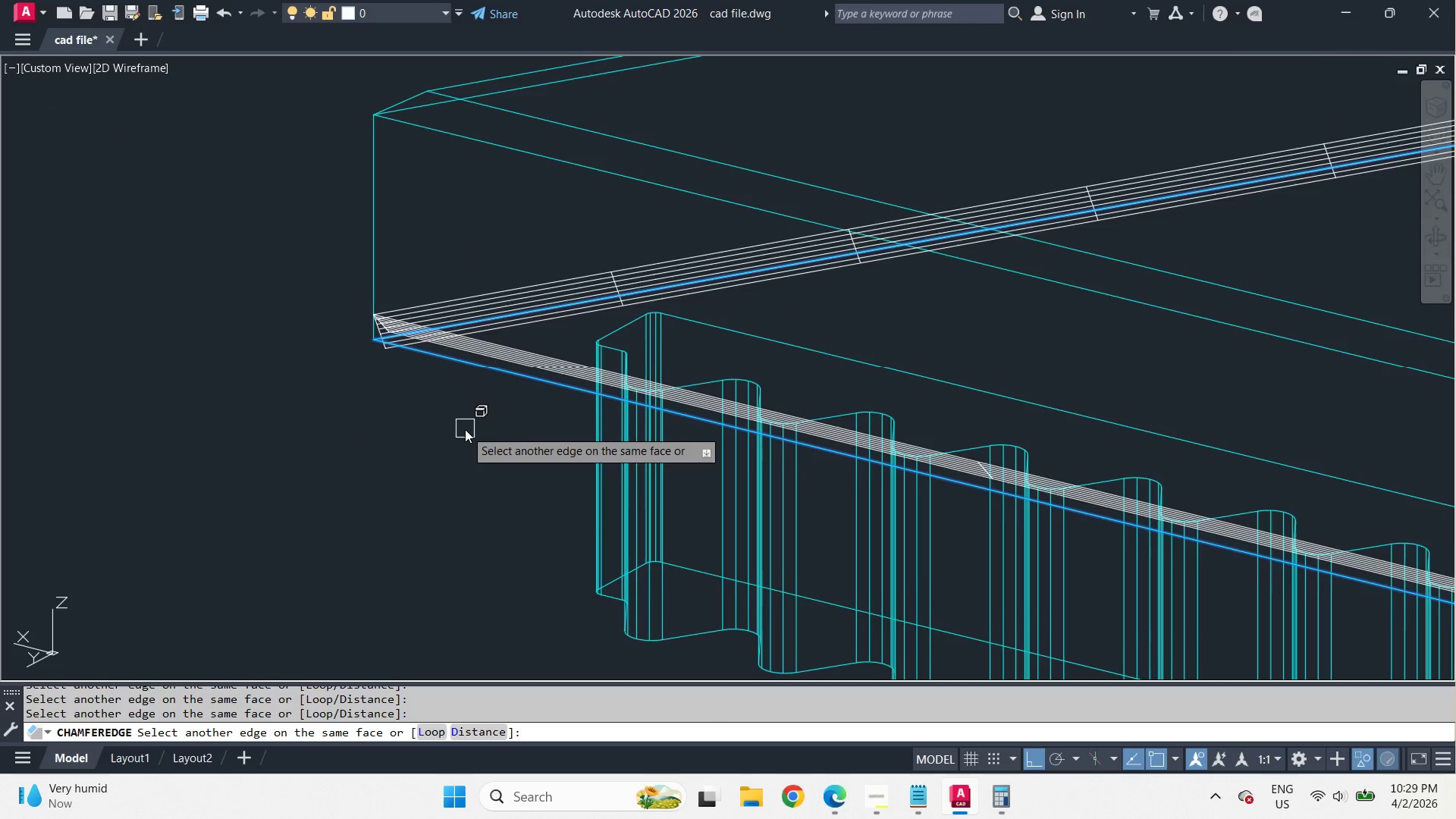 
scroll: coordinate [1205, 481], scroll_direction: down, amount: 3.0
 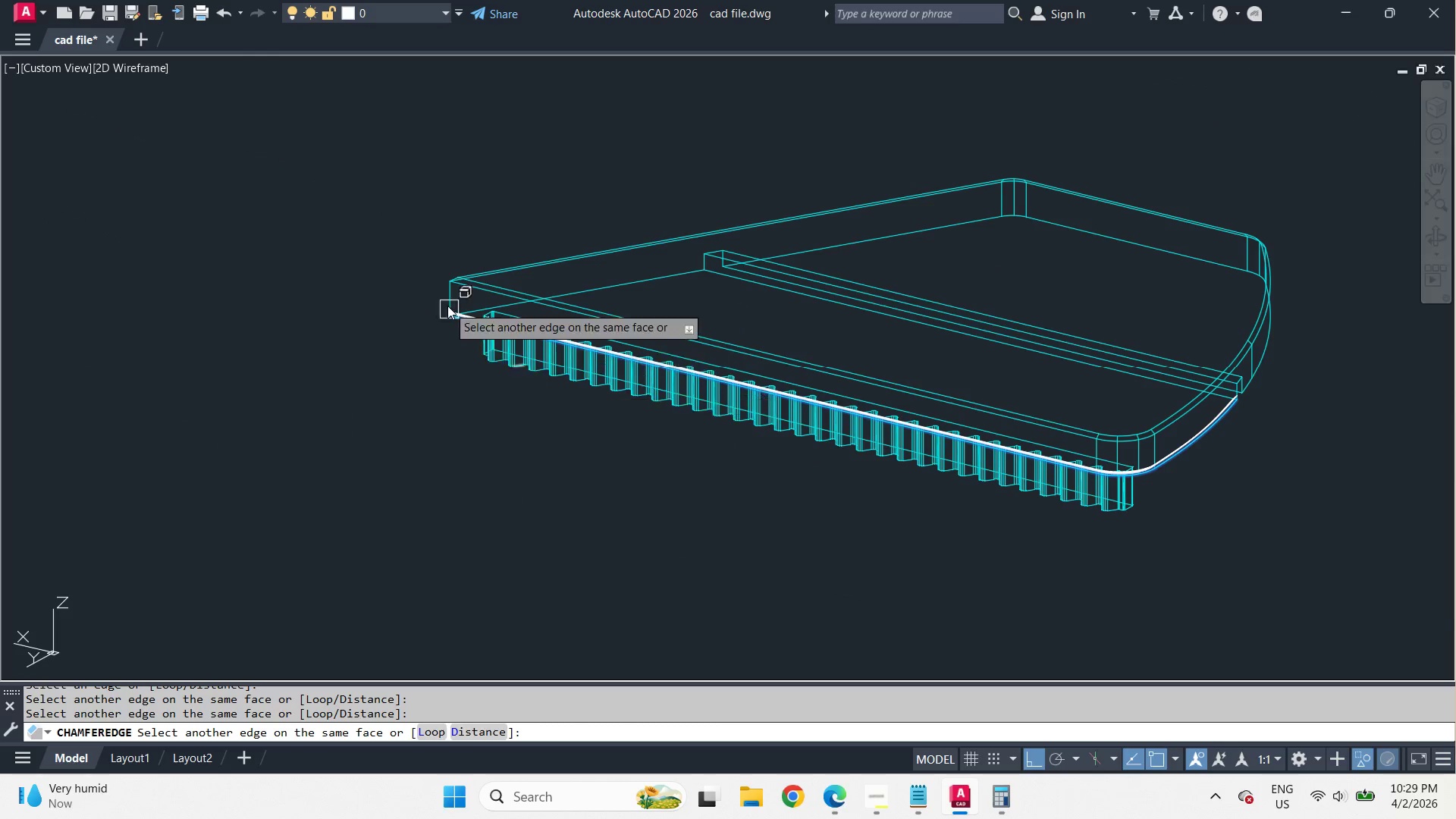 
scroll: coordinate [500, 328], scroll_direction: up, amount: 4.0
 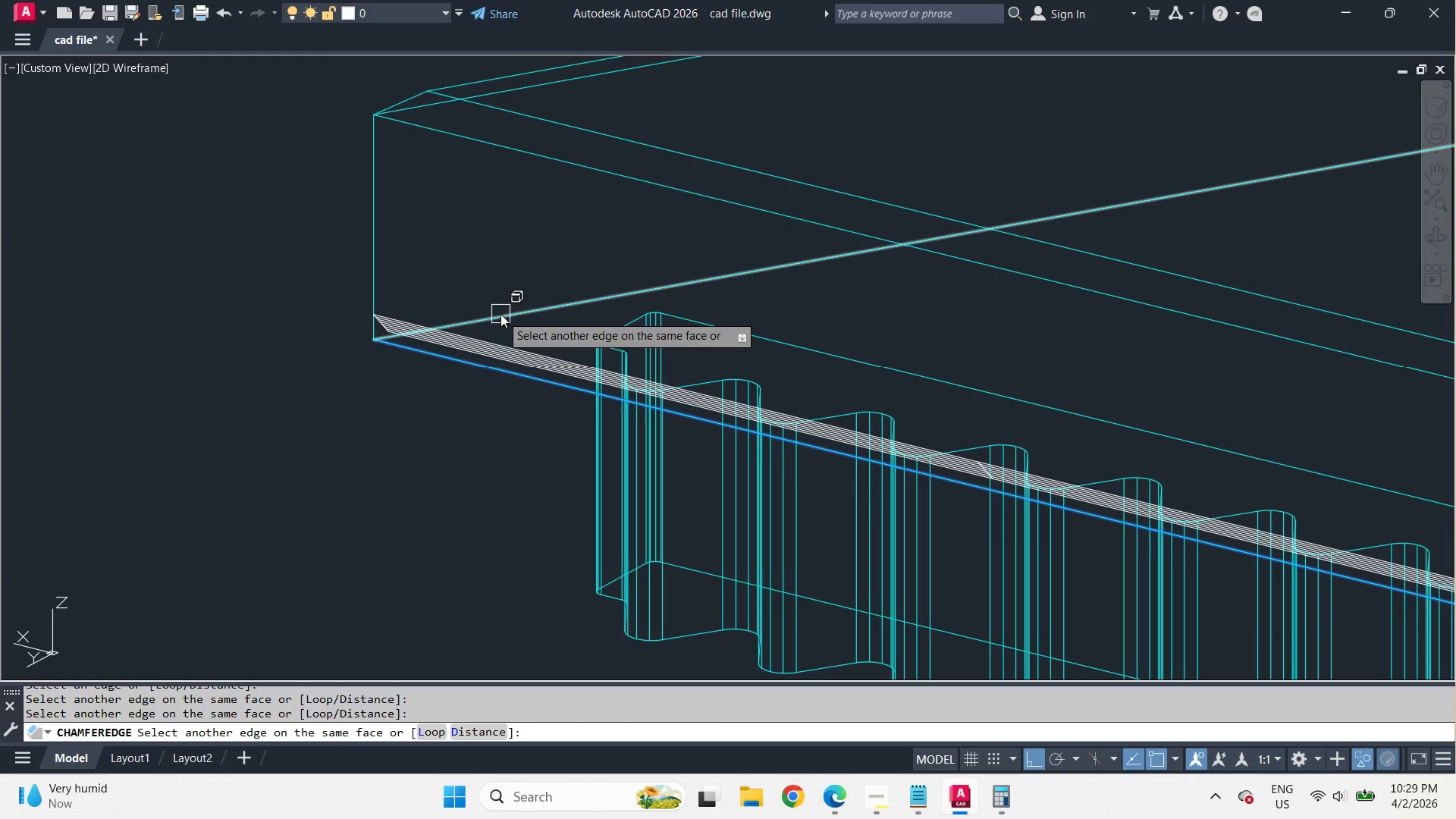 
key(Space)
 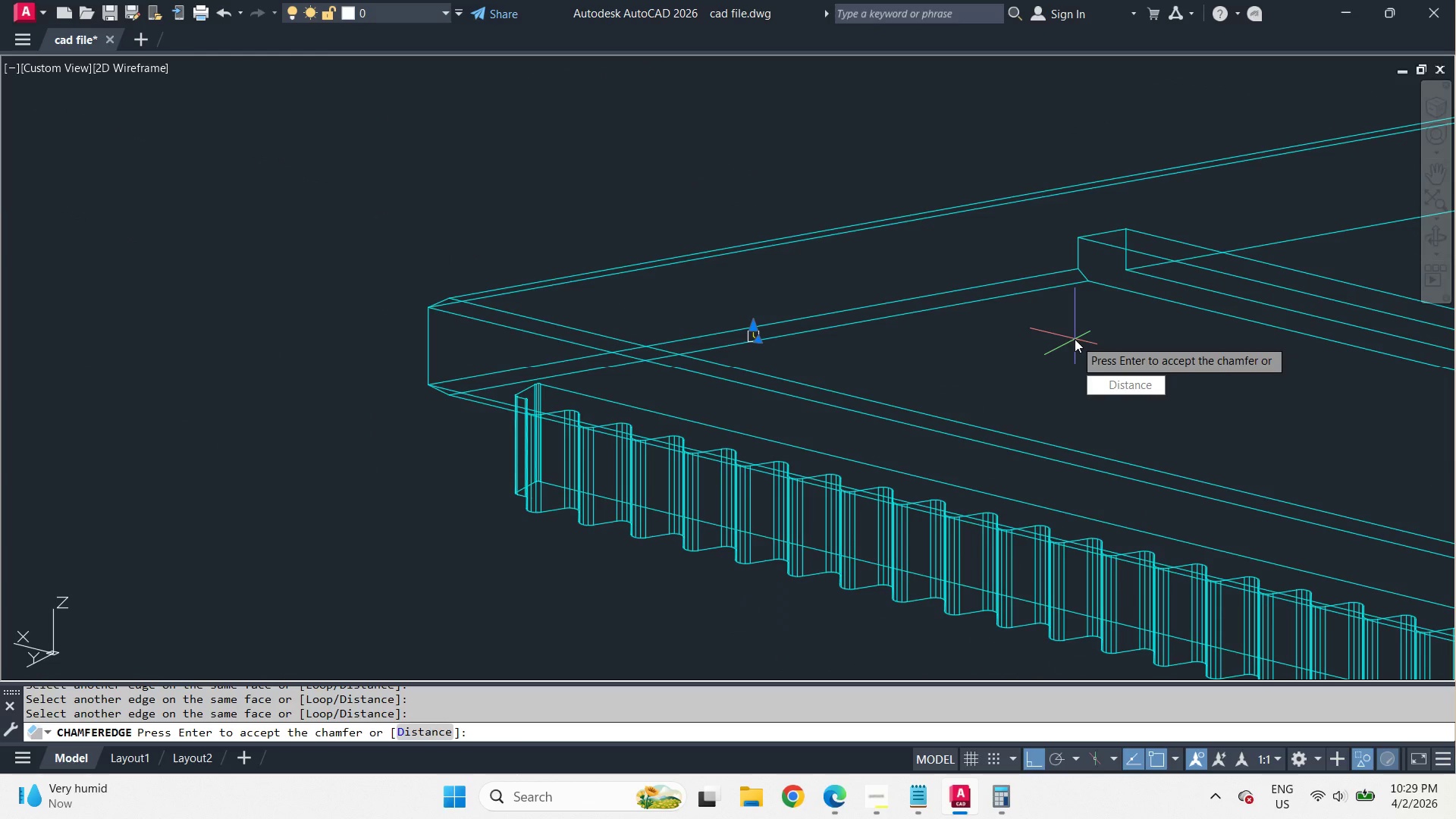 
key(Space)
 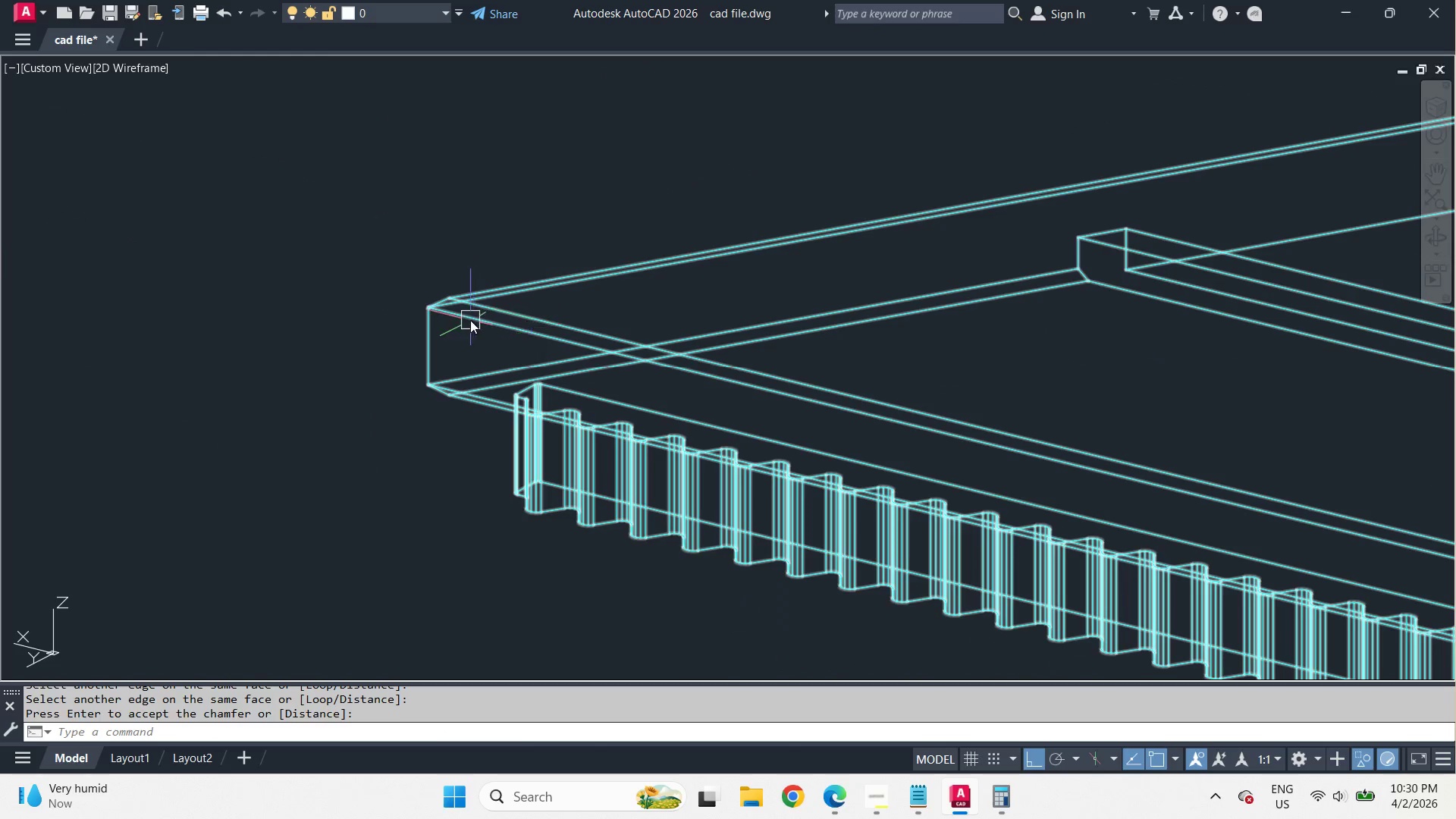 
scroll: coordinate [463, 431], scroll_direction: down, amount: 2.0
 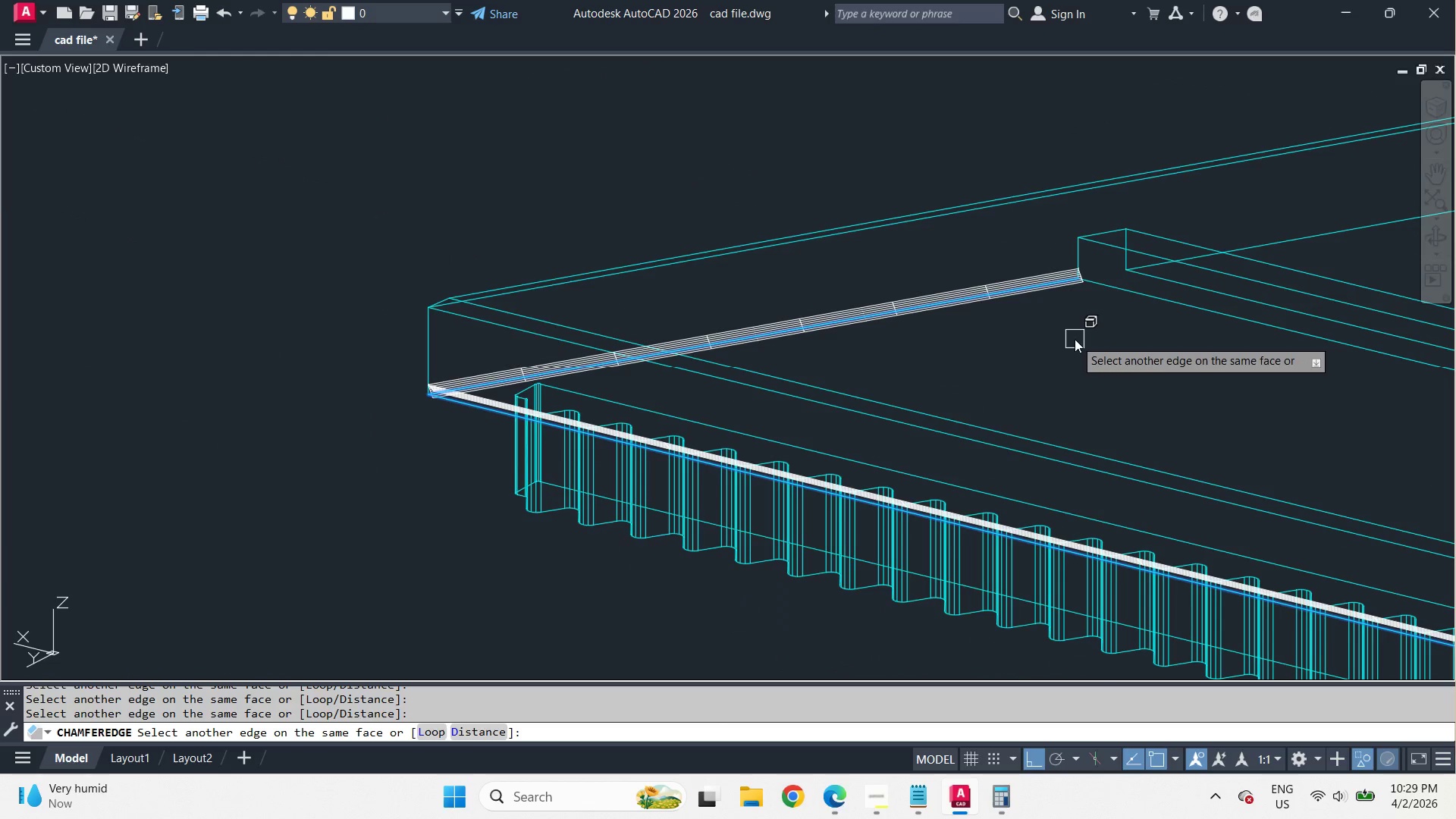 
key(Space)
 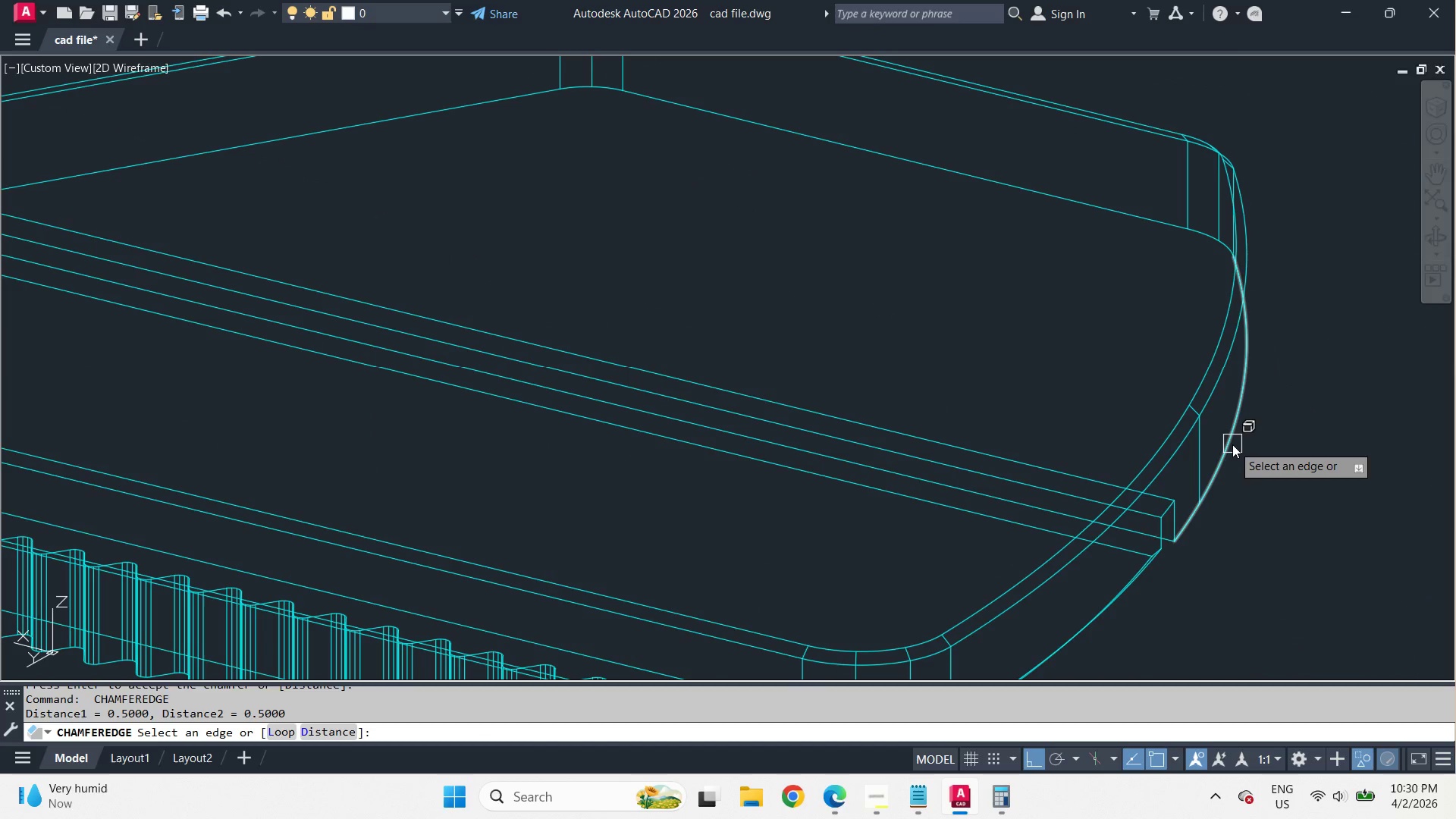 
left_click([1232, 444])
 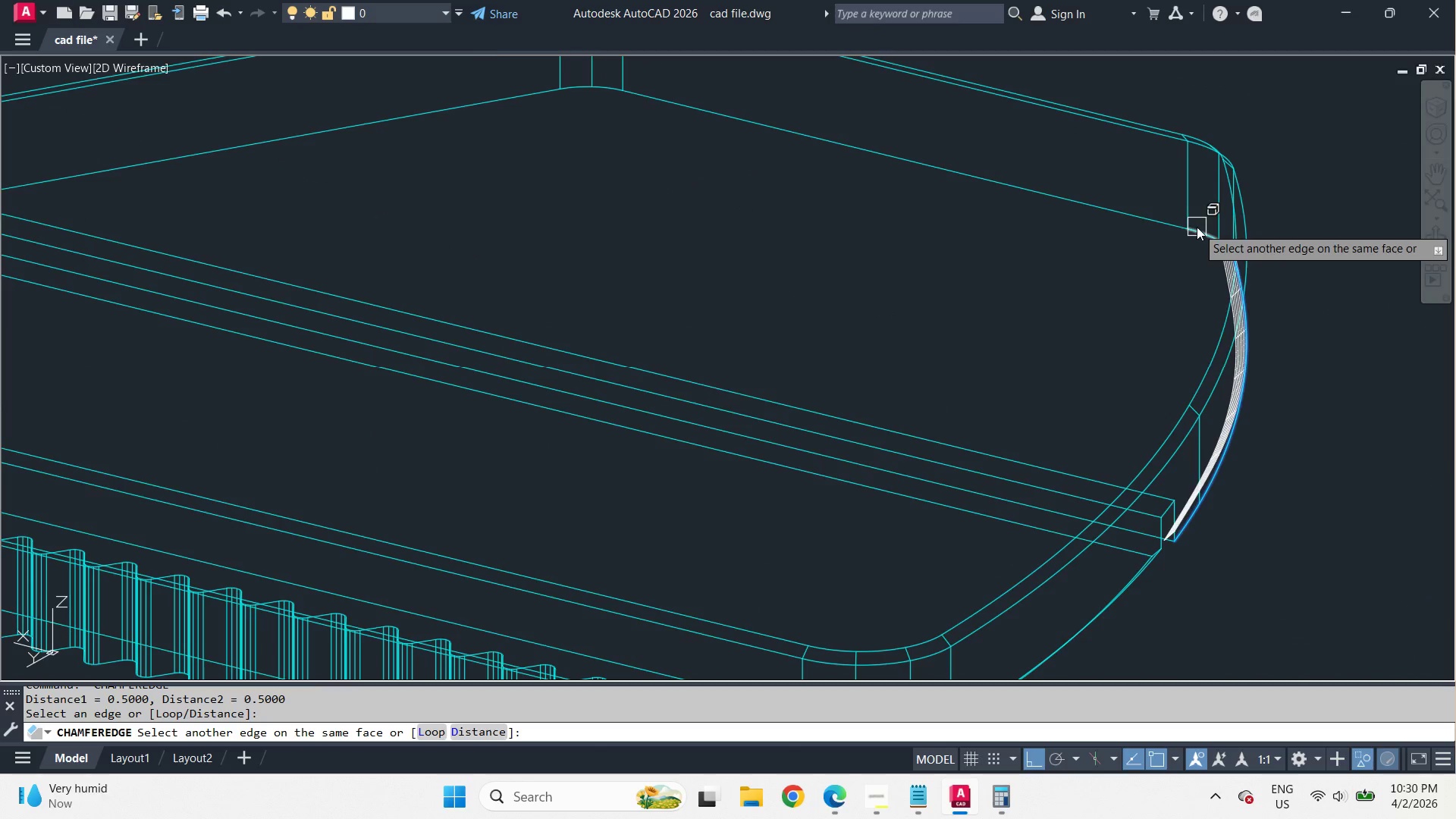 
scroll: coordinate [470, 320], scroll_direction: down, amount: 2.0
 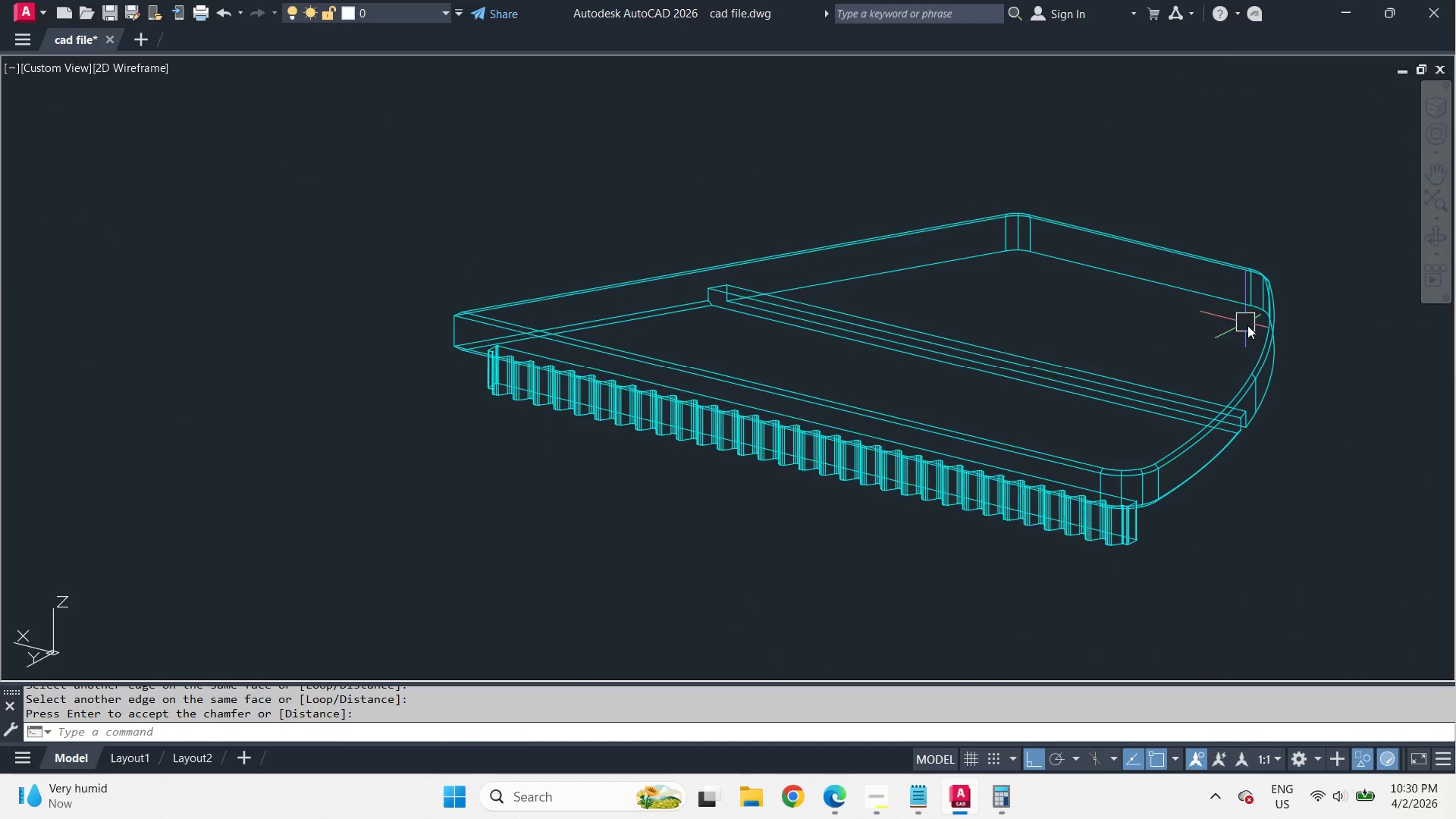 
left_click([1210, 236])
 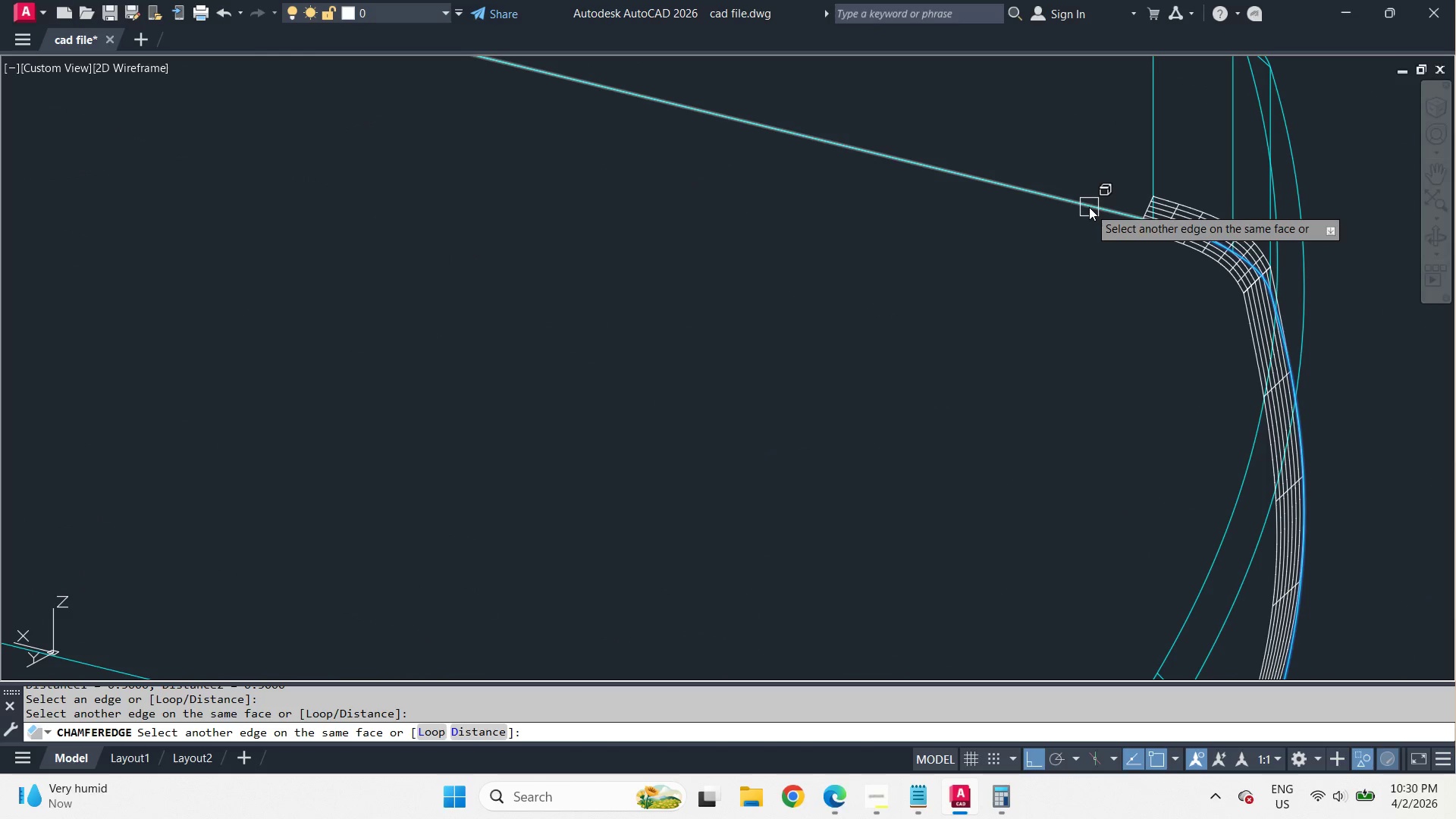 
scroll: coordinate [1313, 367], scroll_direction: up, amount: 2.0
 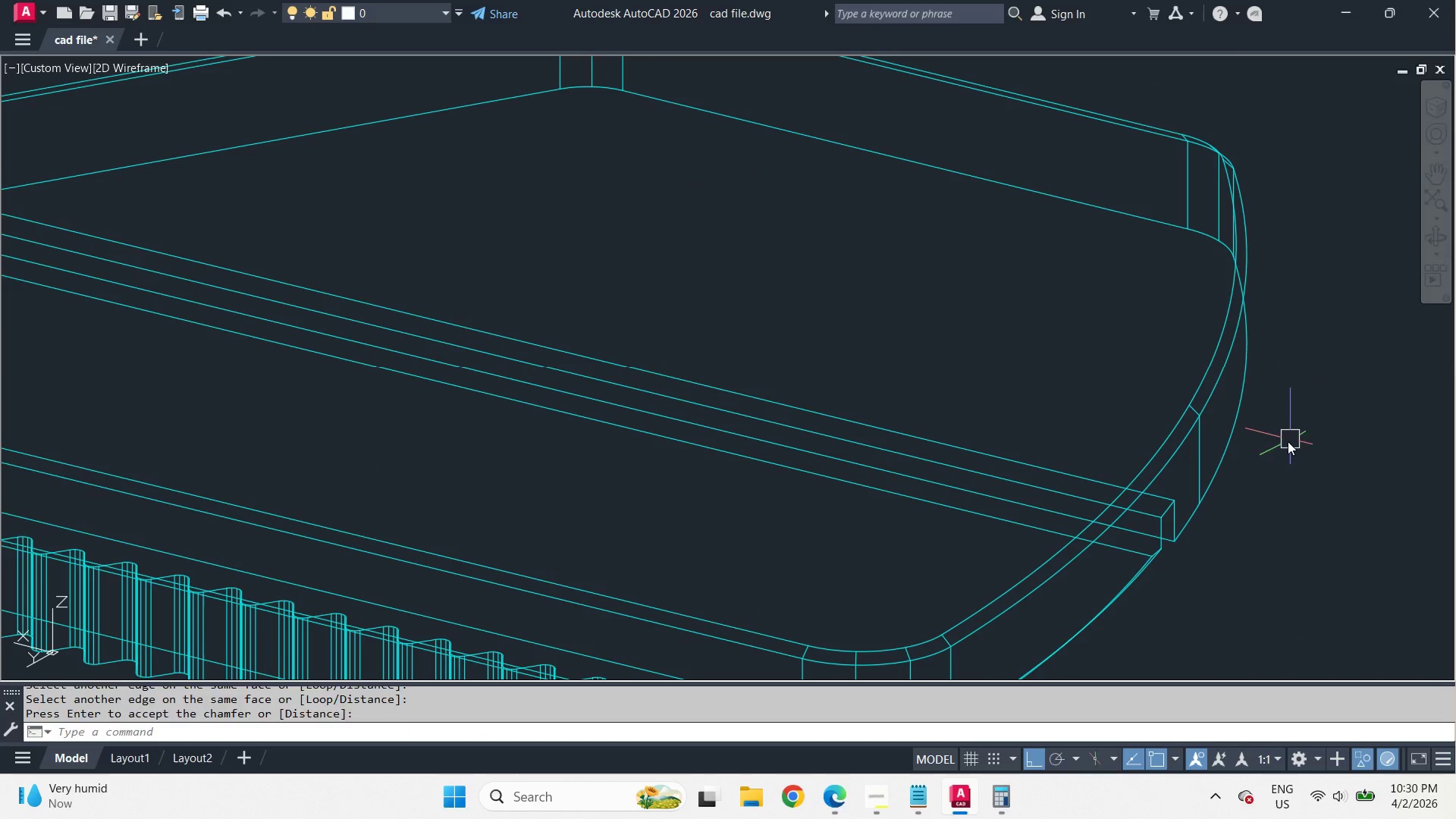 
left_click([1089, 207])
 